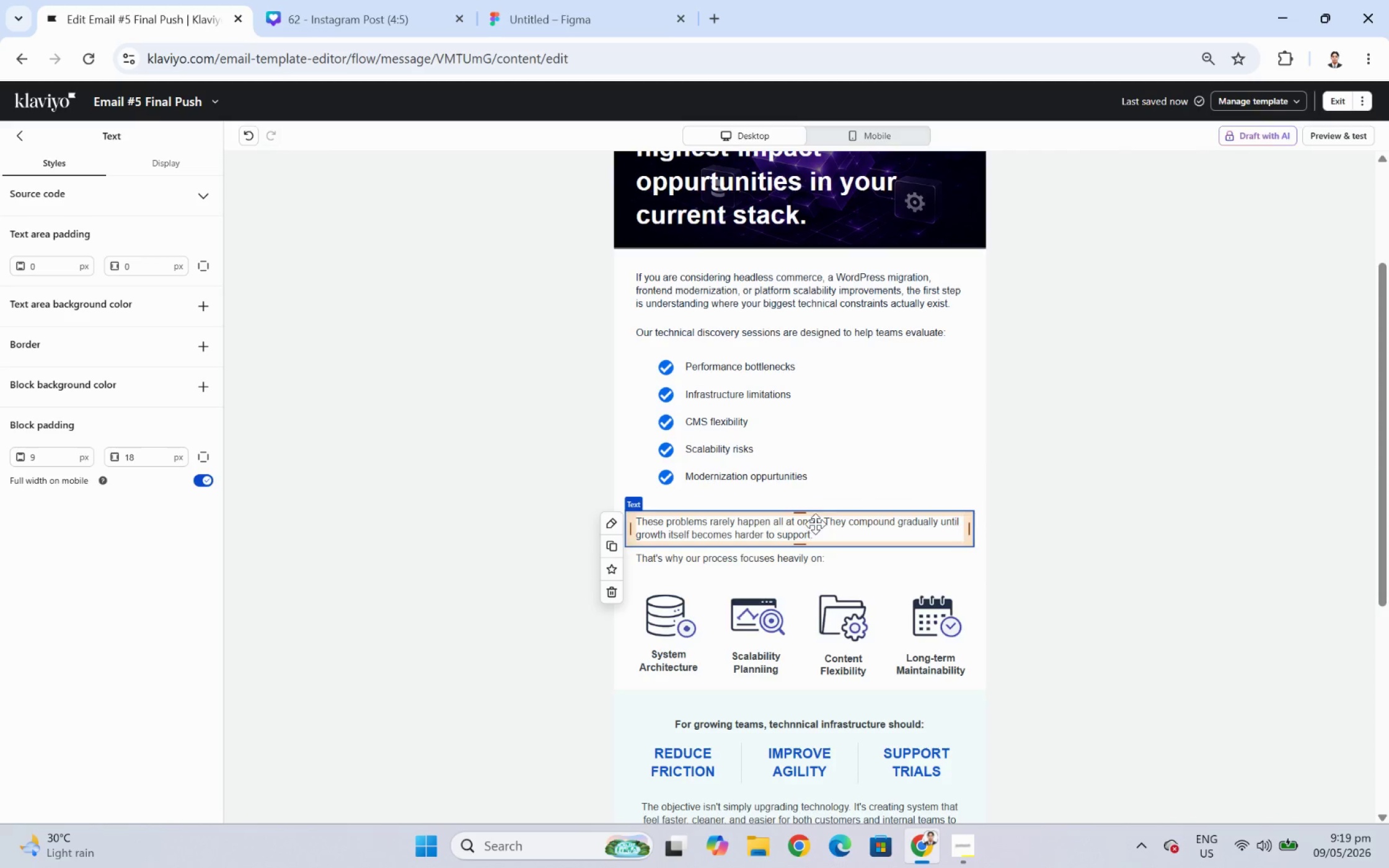 
scroll: coordinate [829, 521], scroll_direction: down, amount: 2.0
 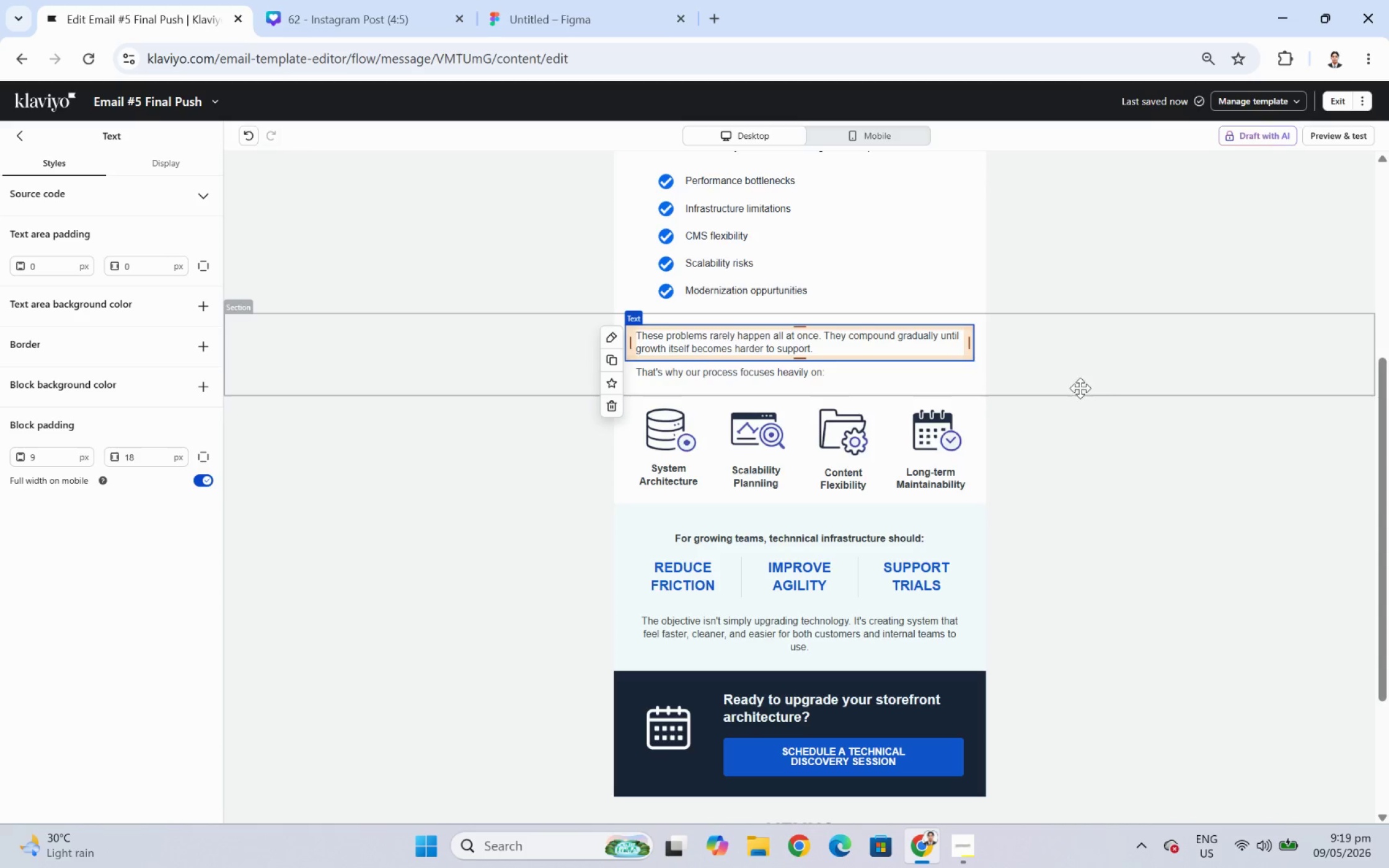 
double_click([766, 344])
 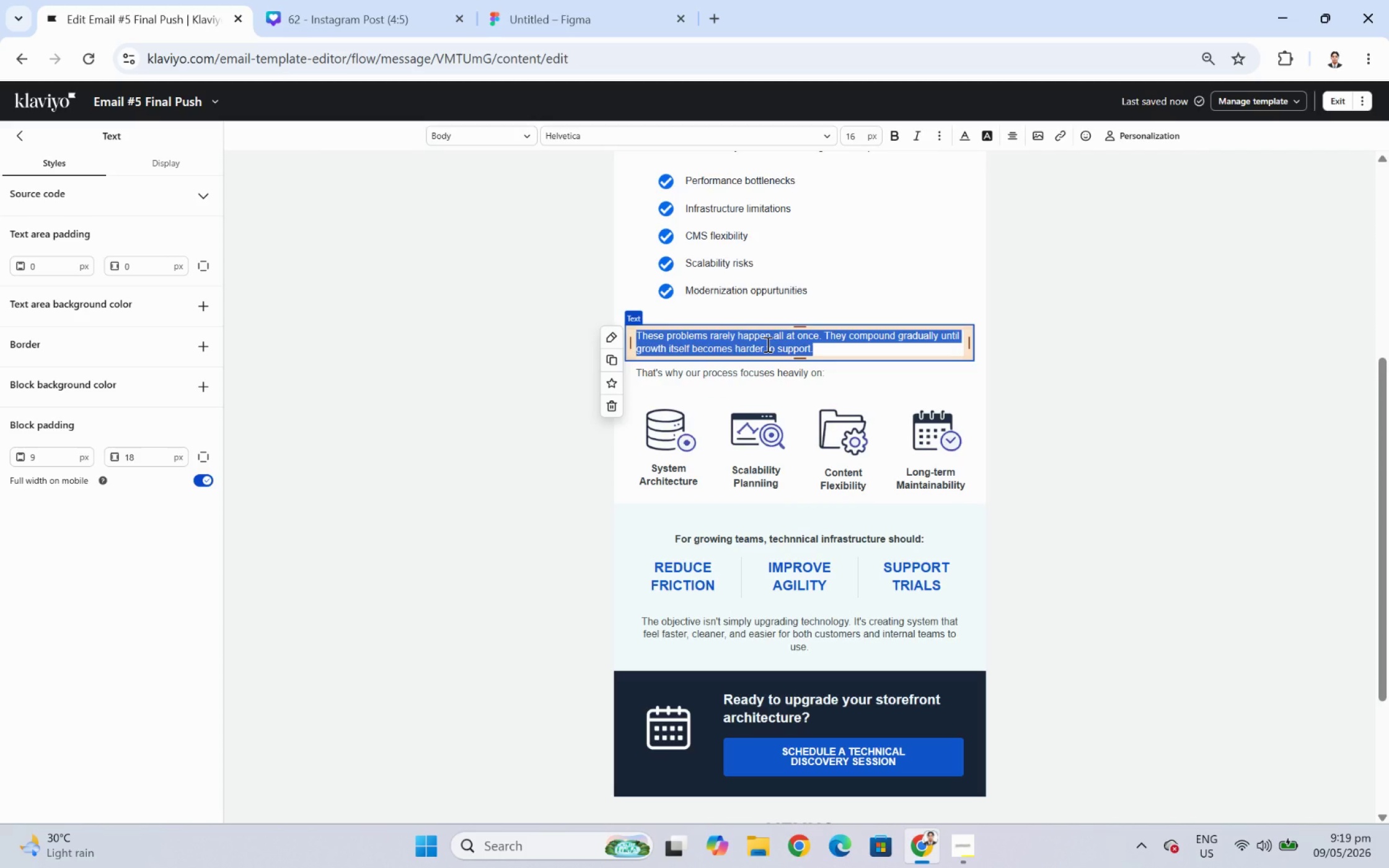 
wait(5.72)
 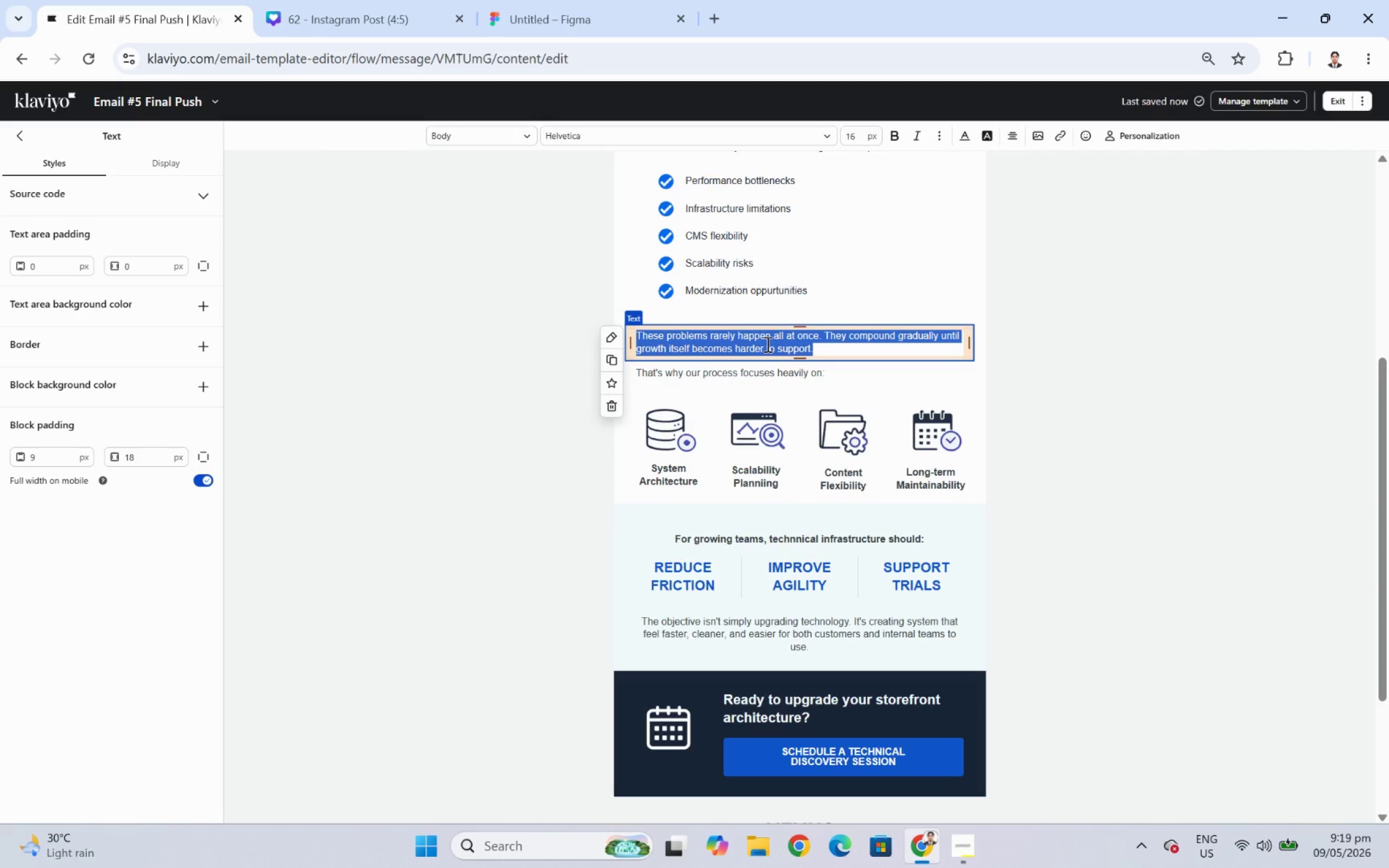 
type(No )
 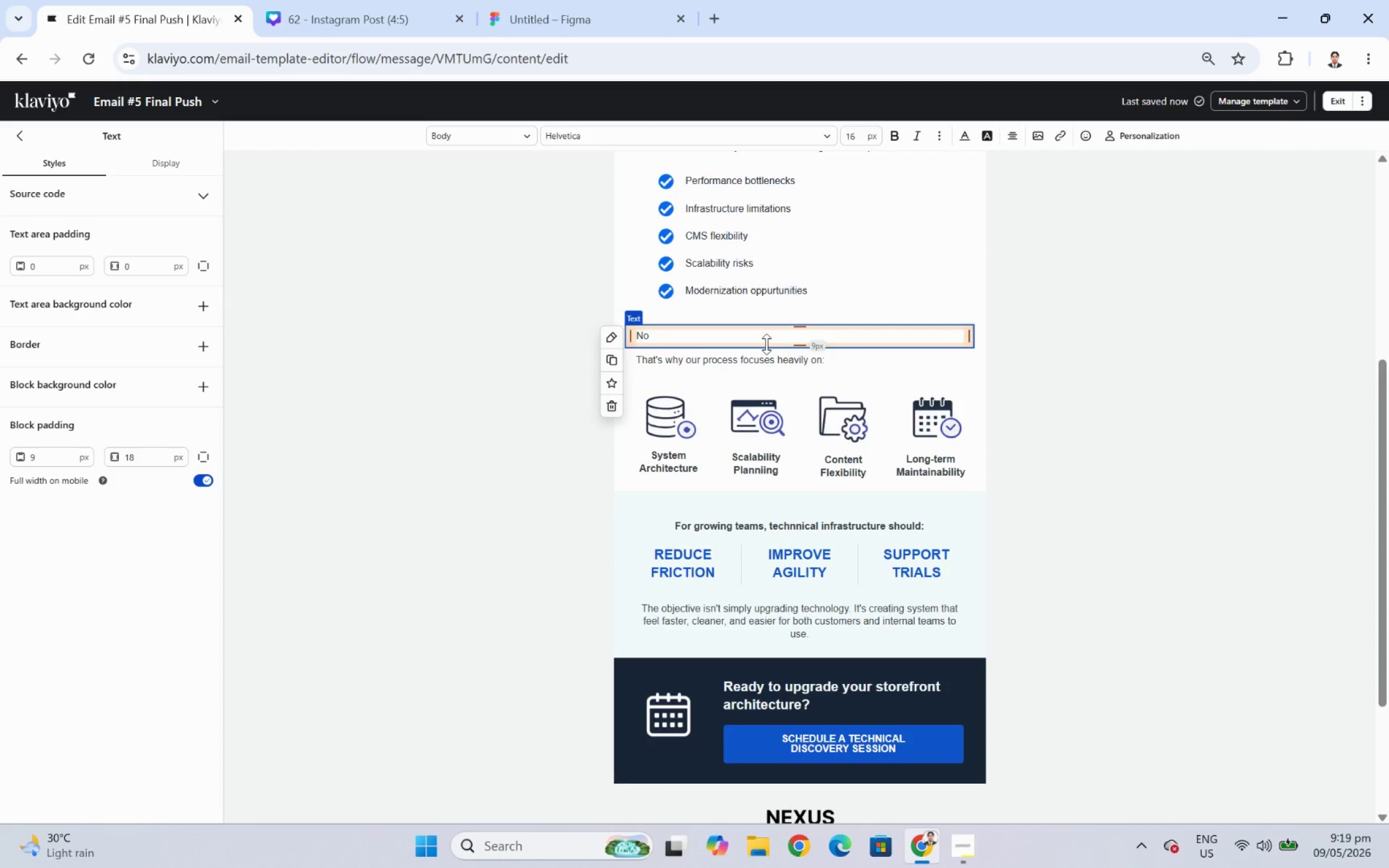 
type(generic audits. )
 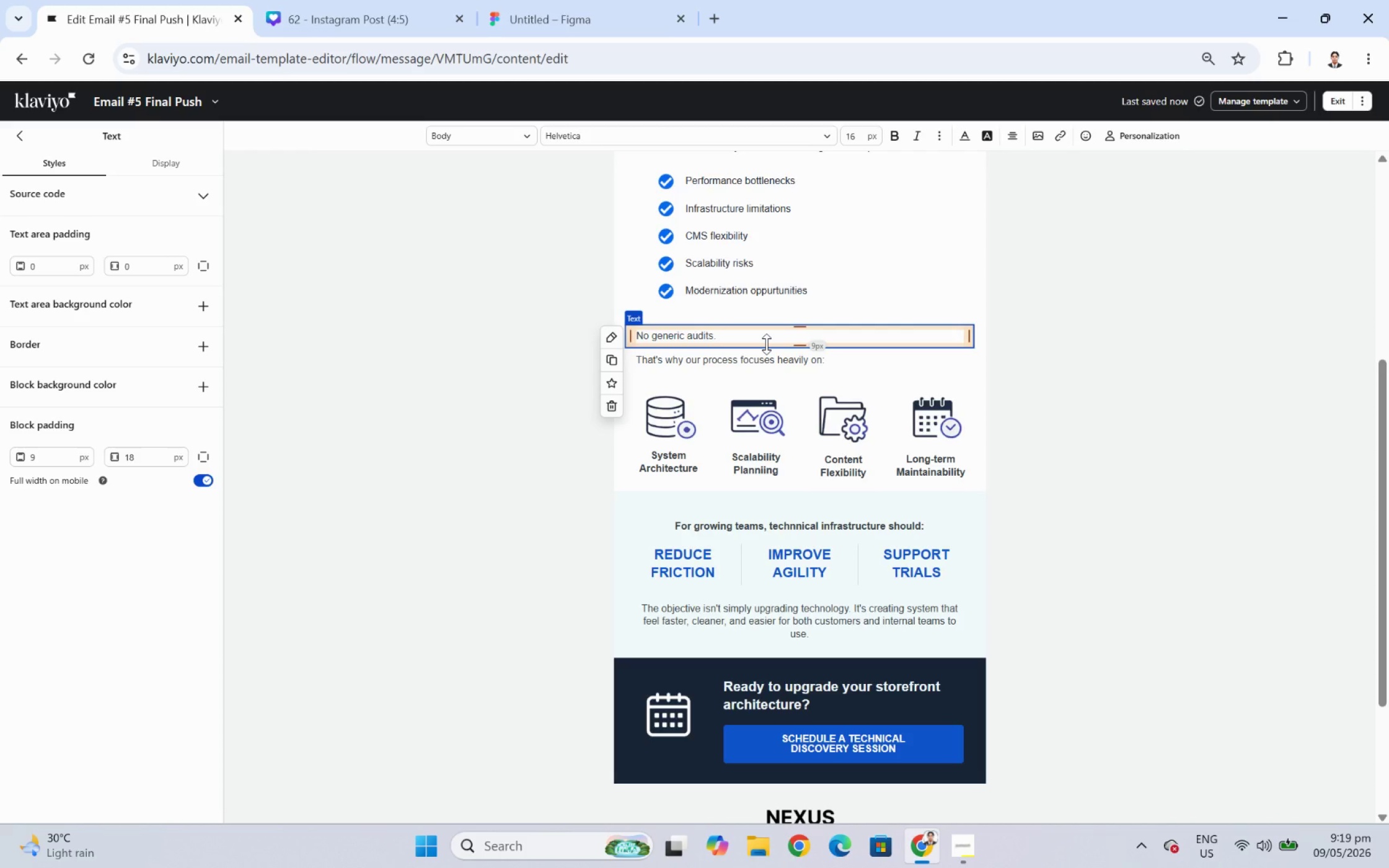 
wait(6.05)
 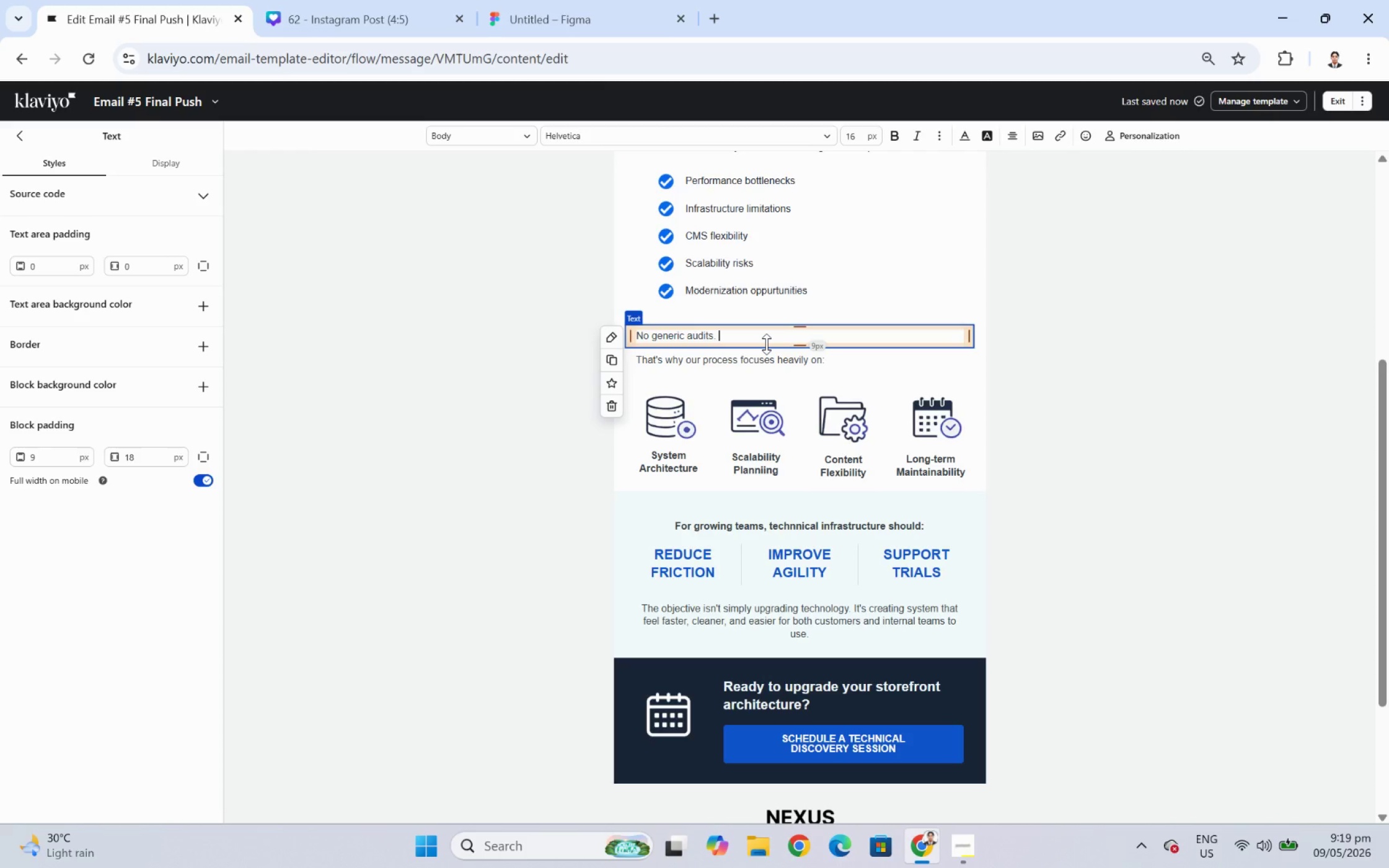 
type(No surface-level recommendations.)
 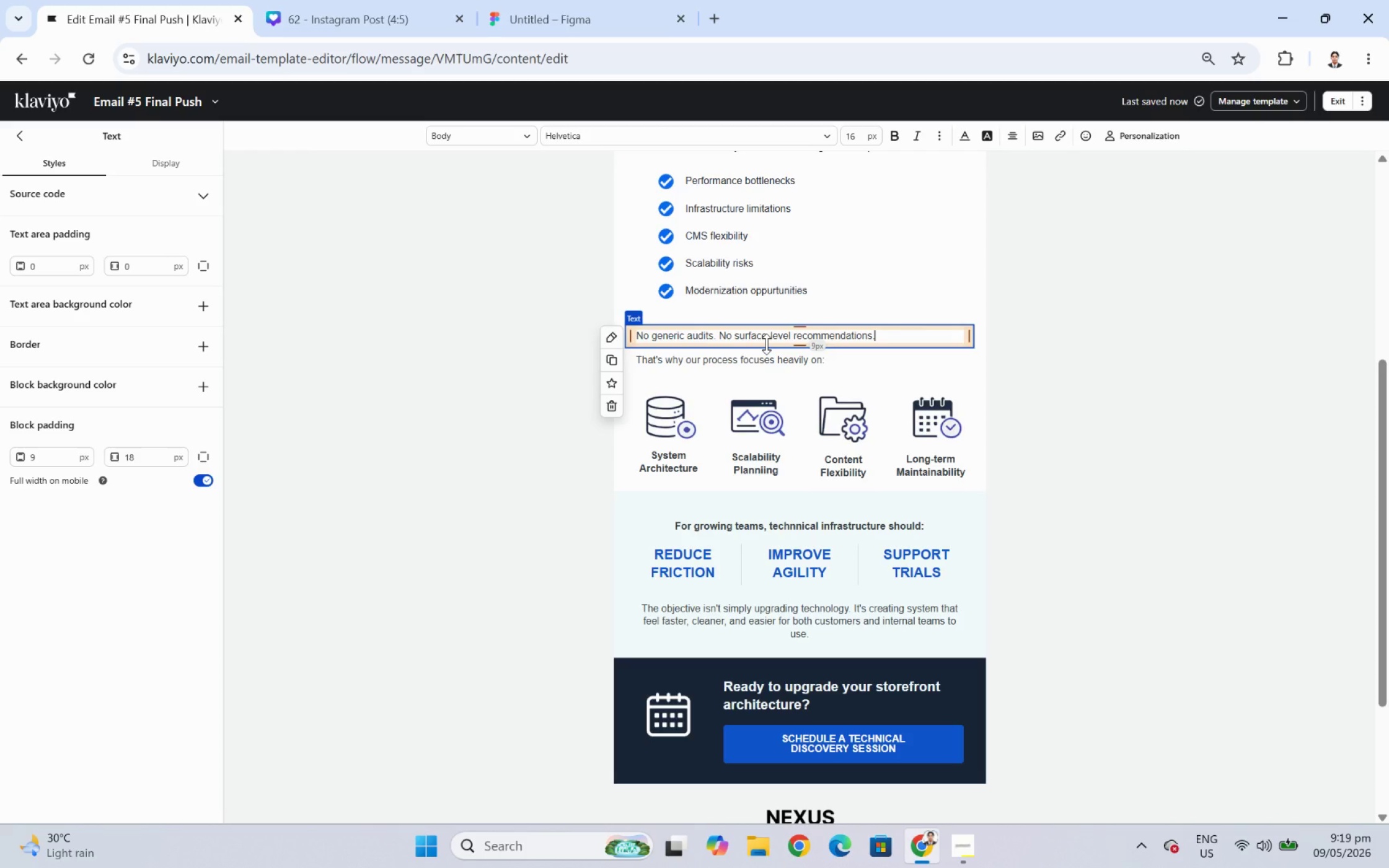 
key(Space)
 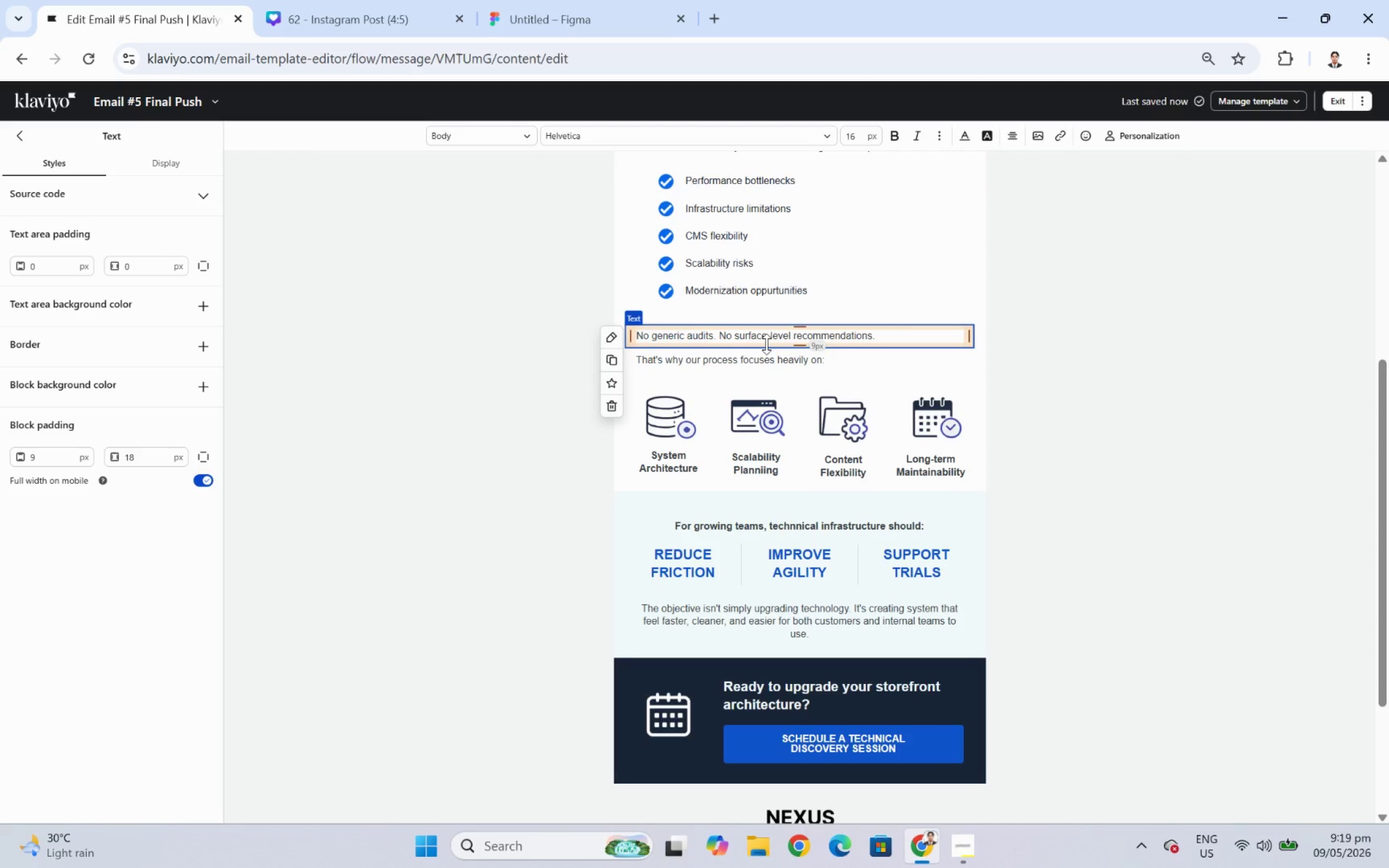 
type(Just a focused technical conversation around your current architecture)
 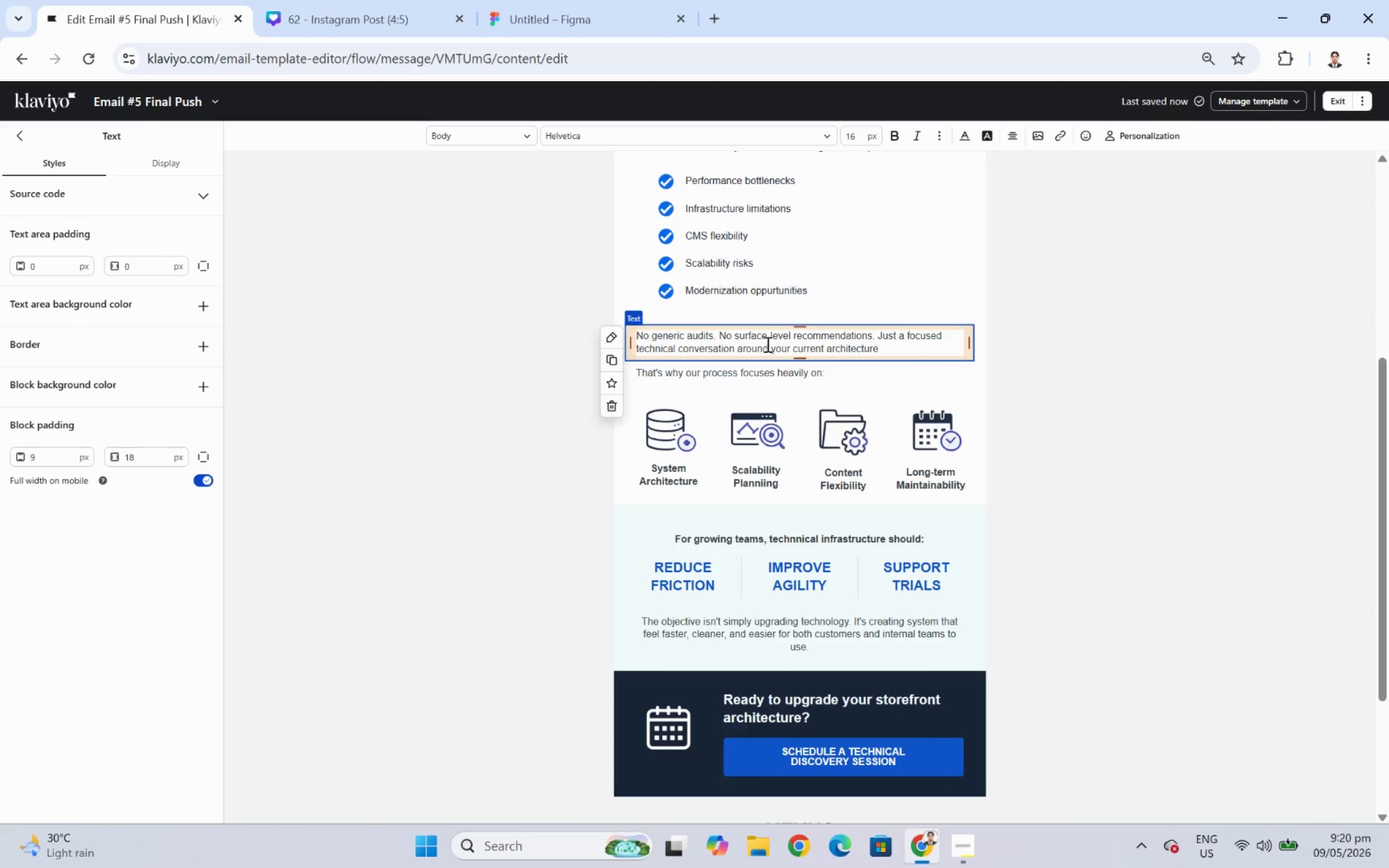 
wait(6.75)
 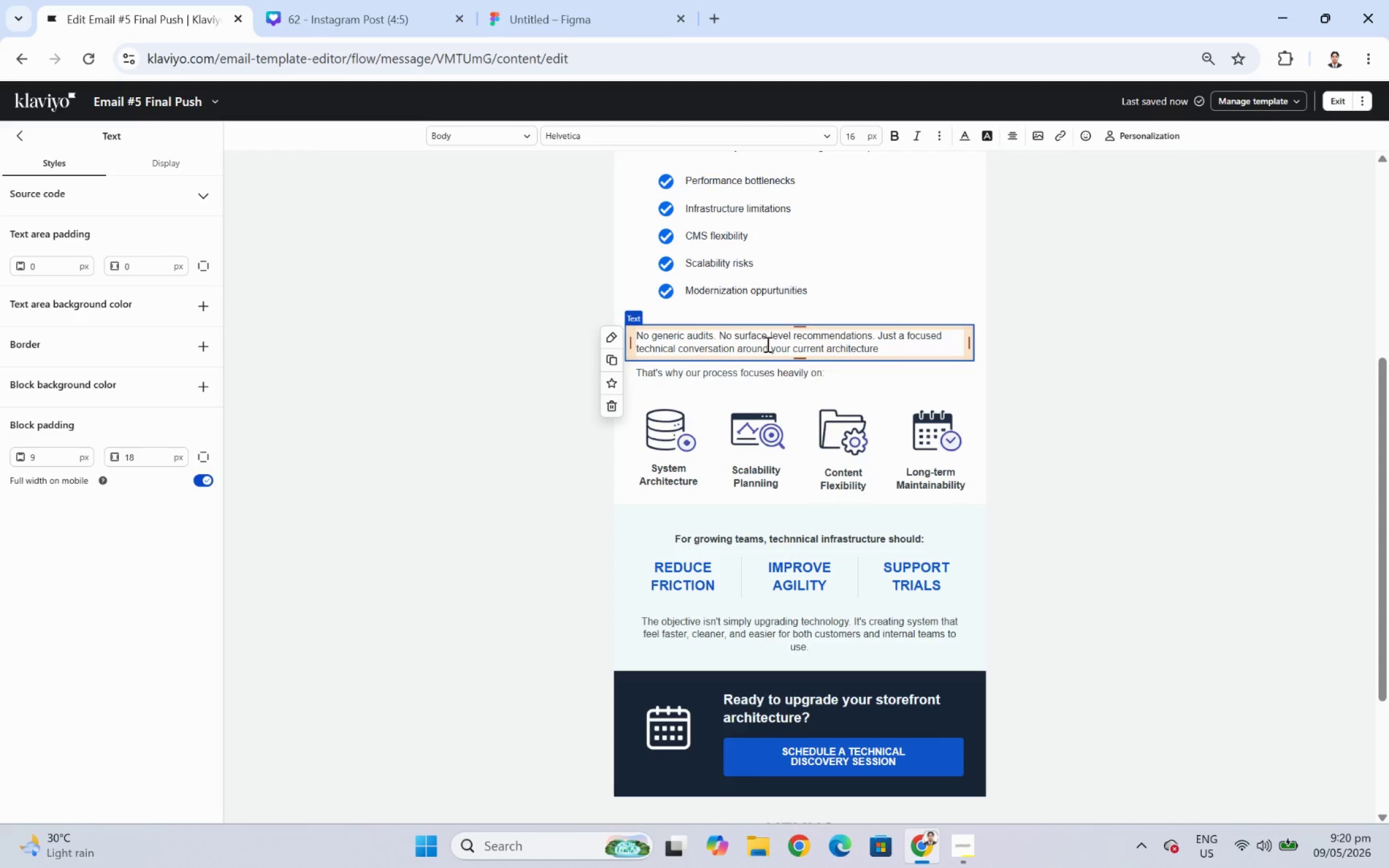 
key(Comma)
 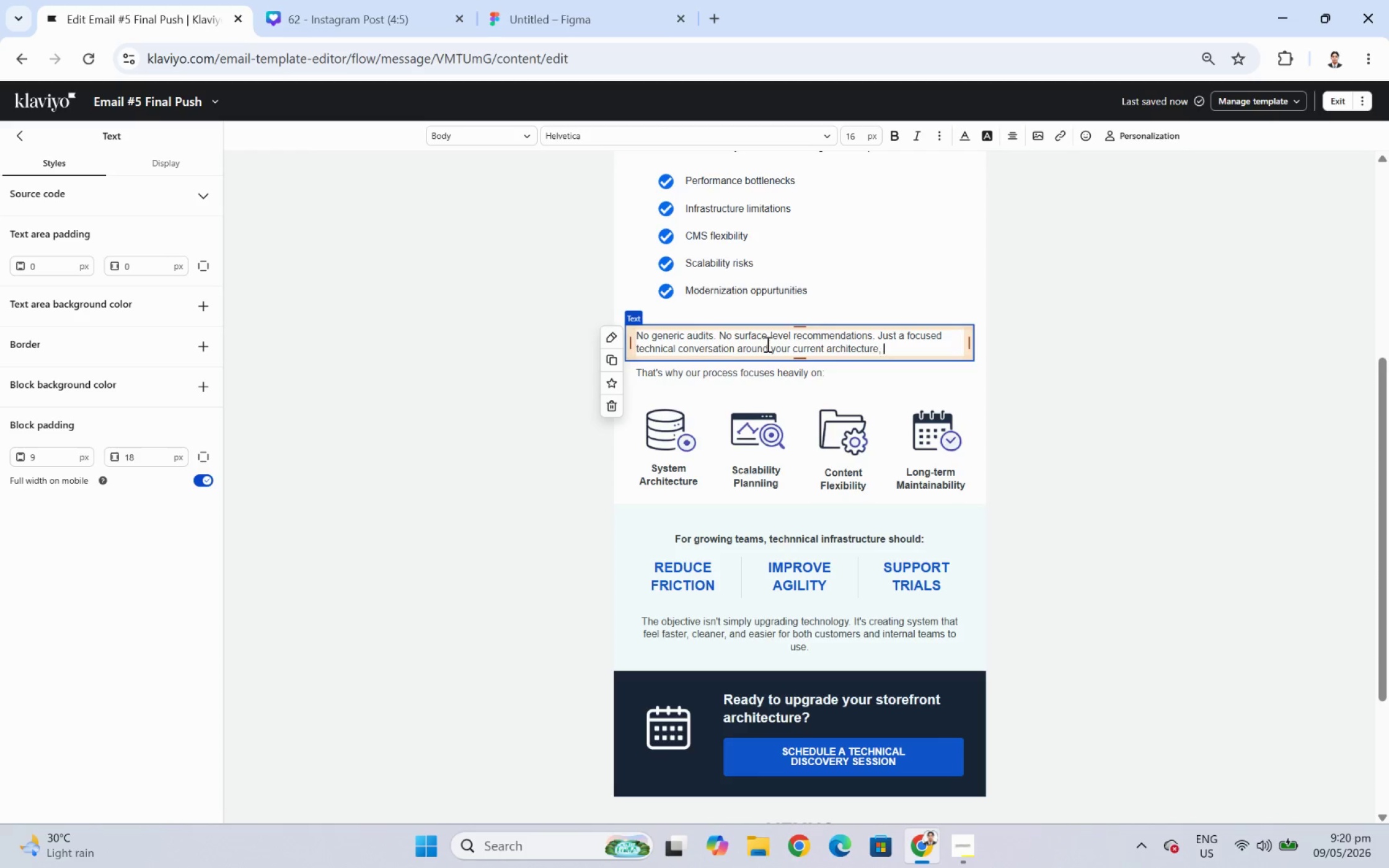 
key(Space)
 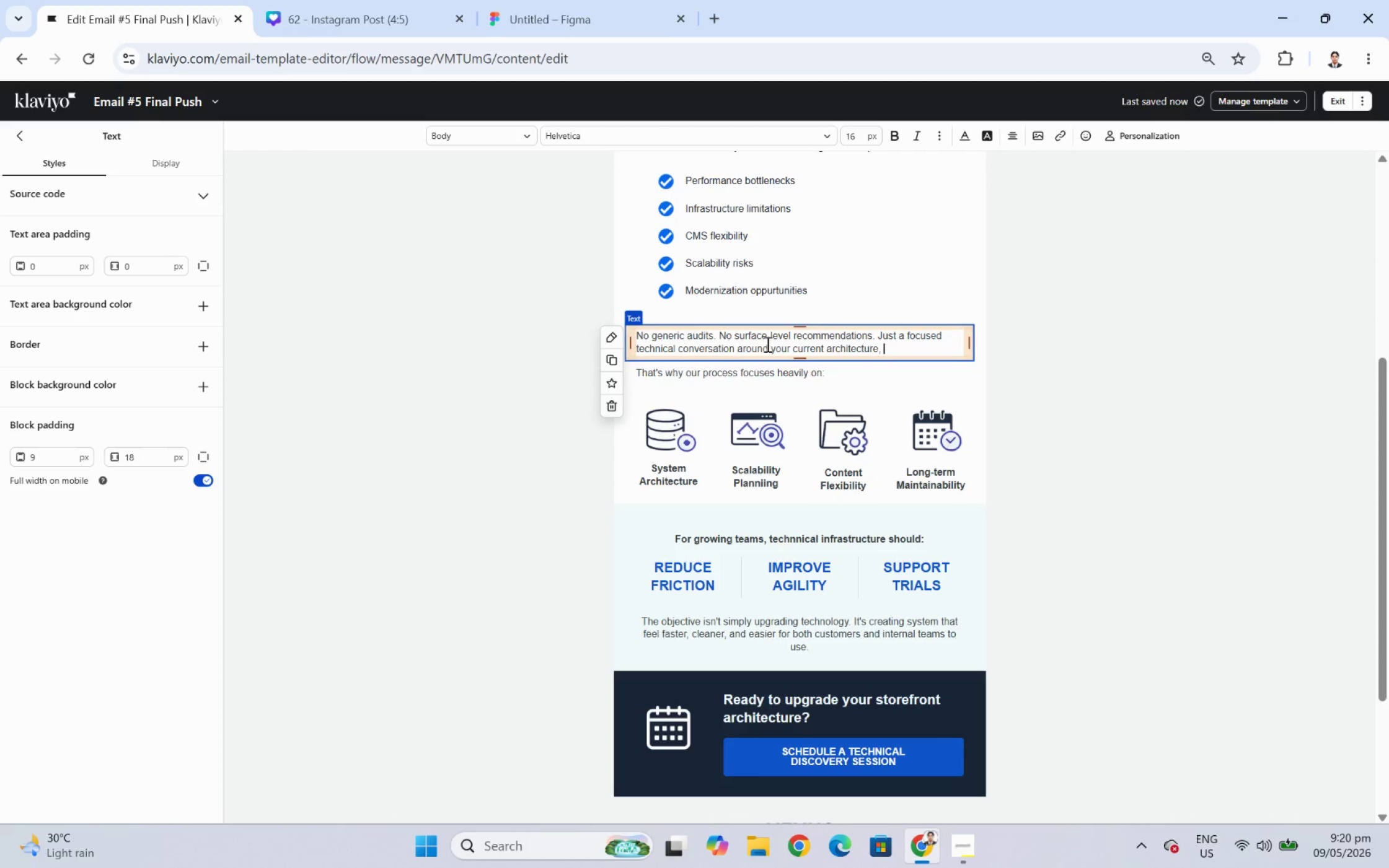 
wait(5.83)
 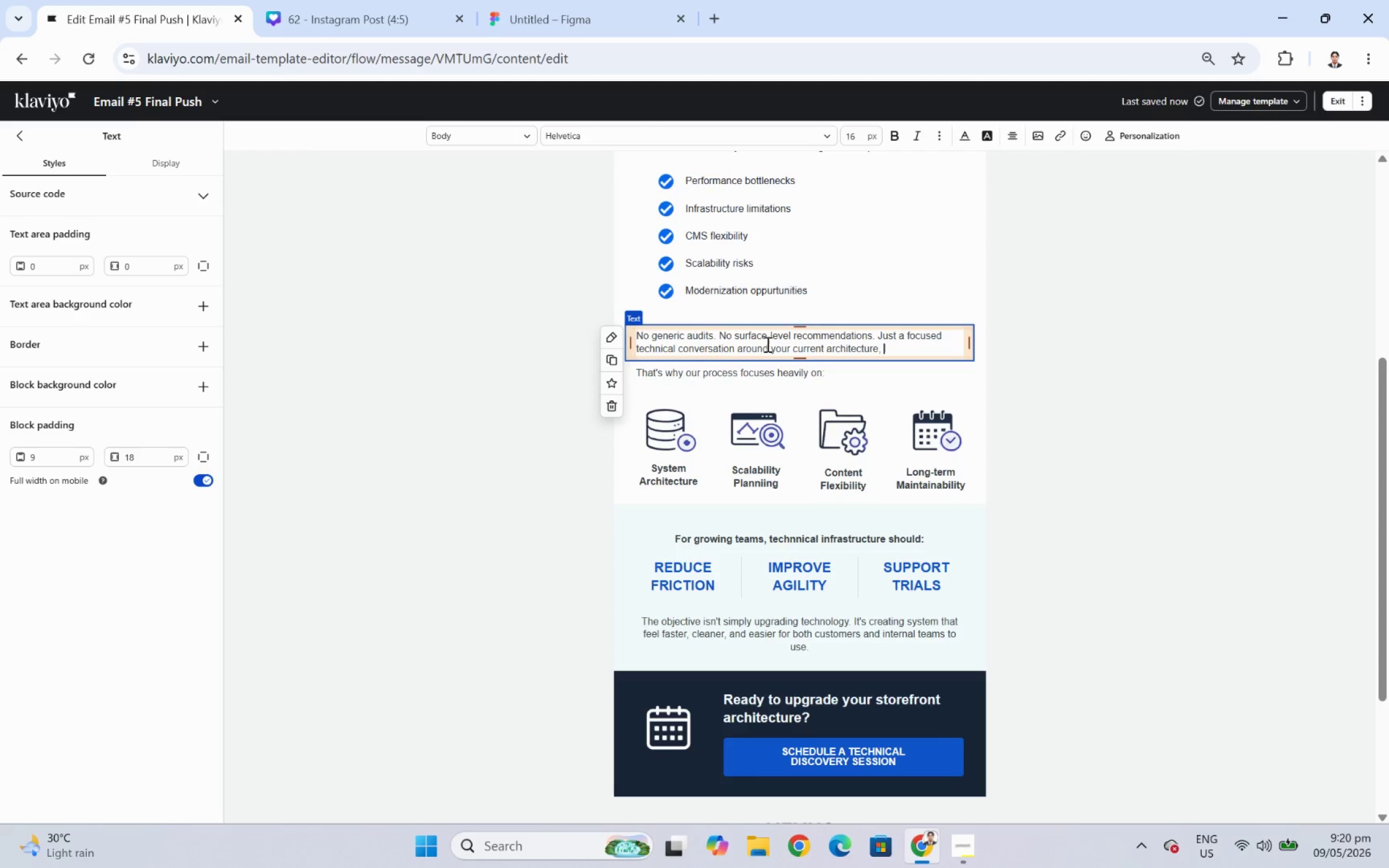 
type(growth goals, and the most efficient)
 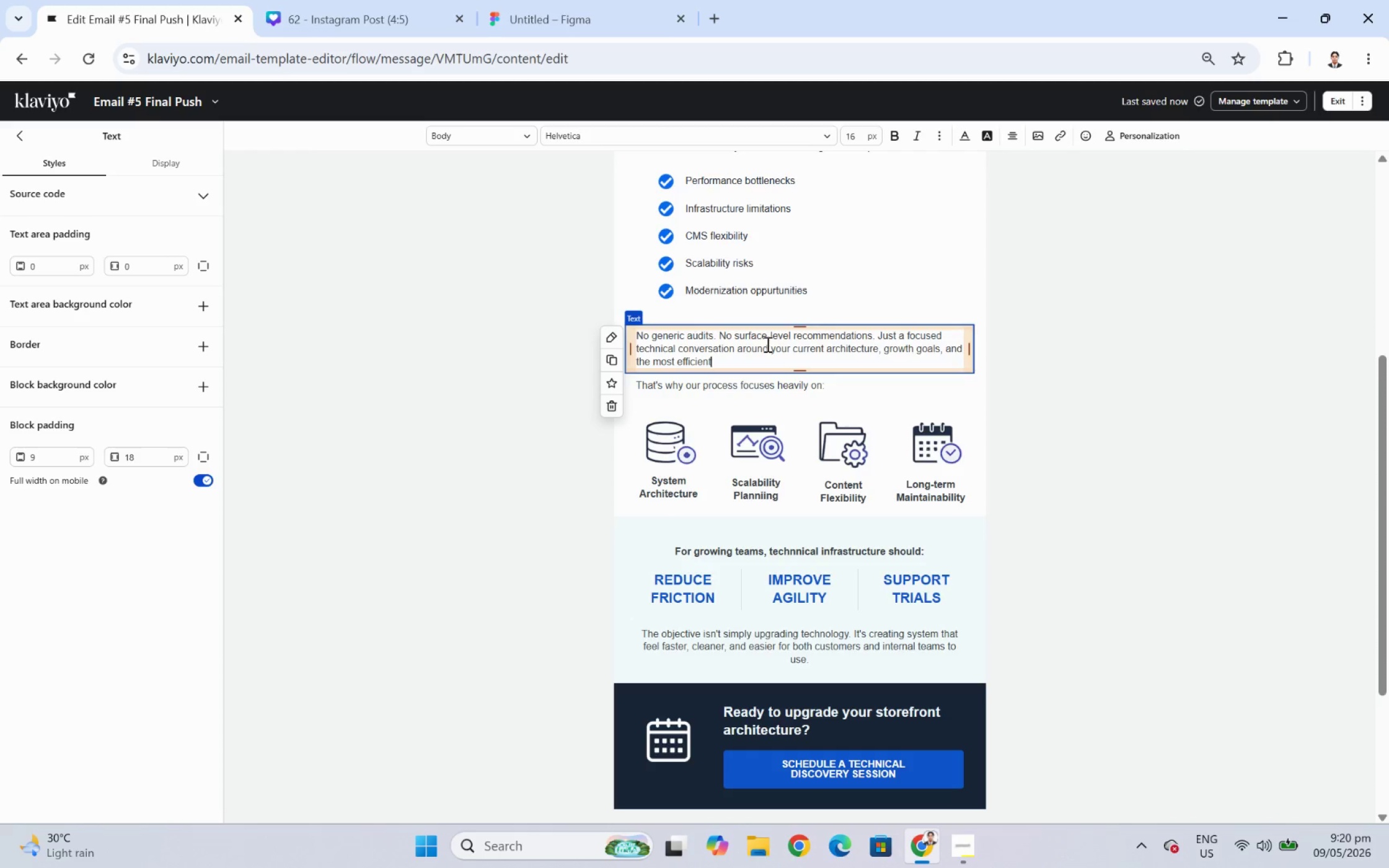 
wait(10.31)
 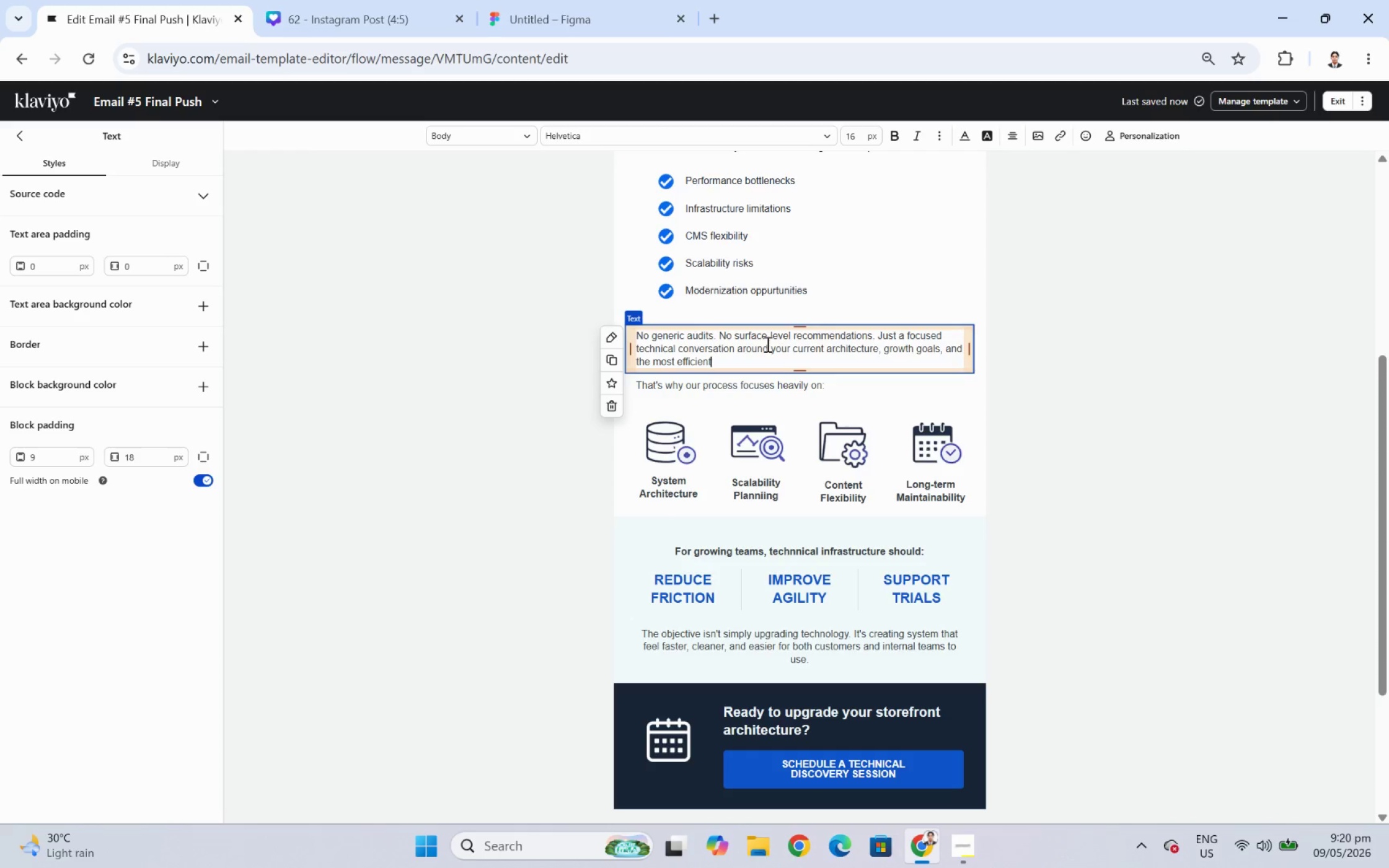 
type( modernization path forward.)
 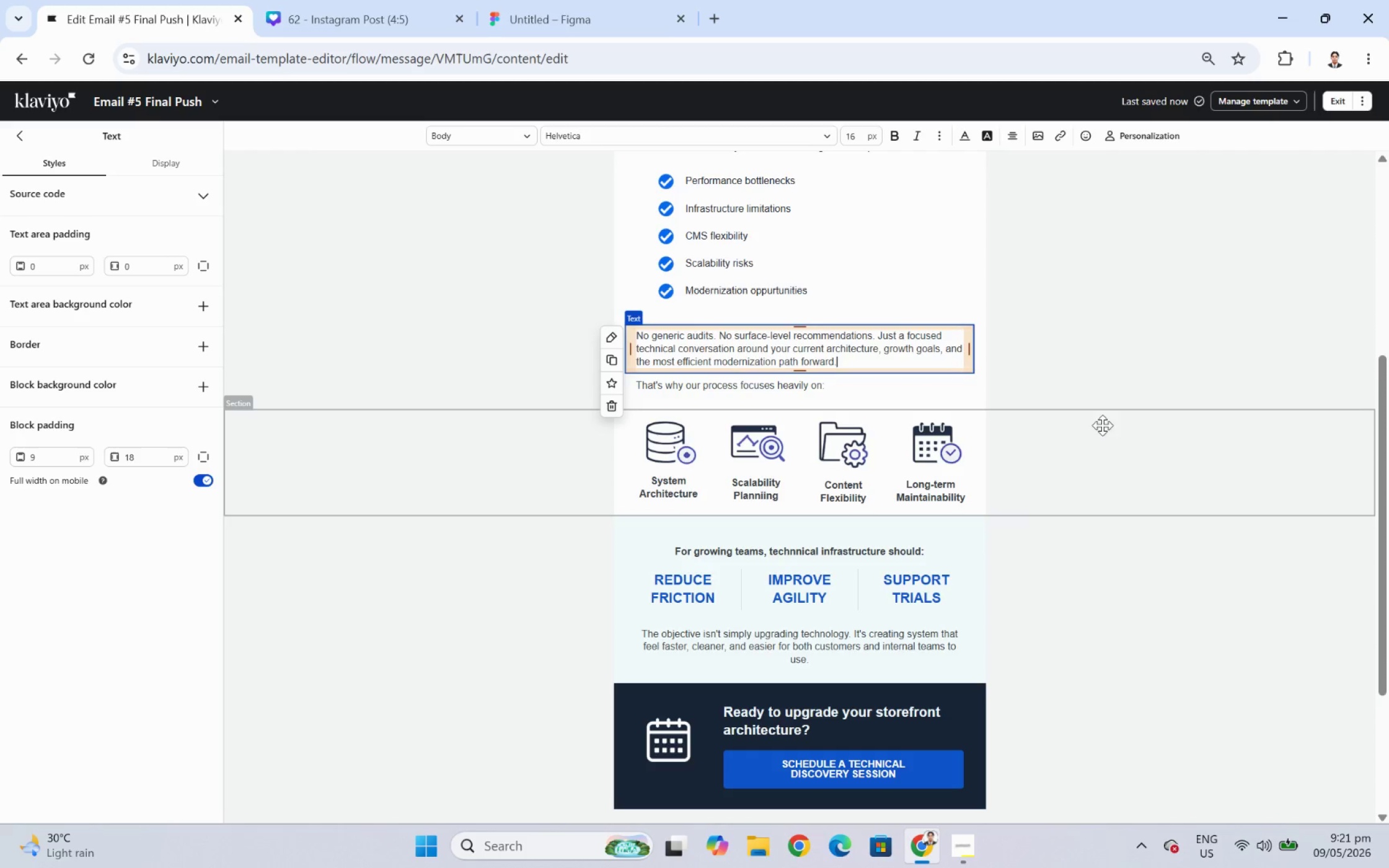 
left_click([1115, 382])
 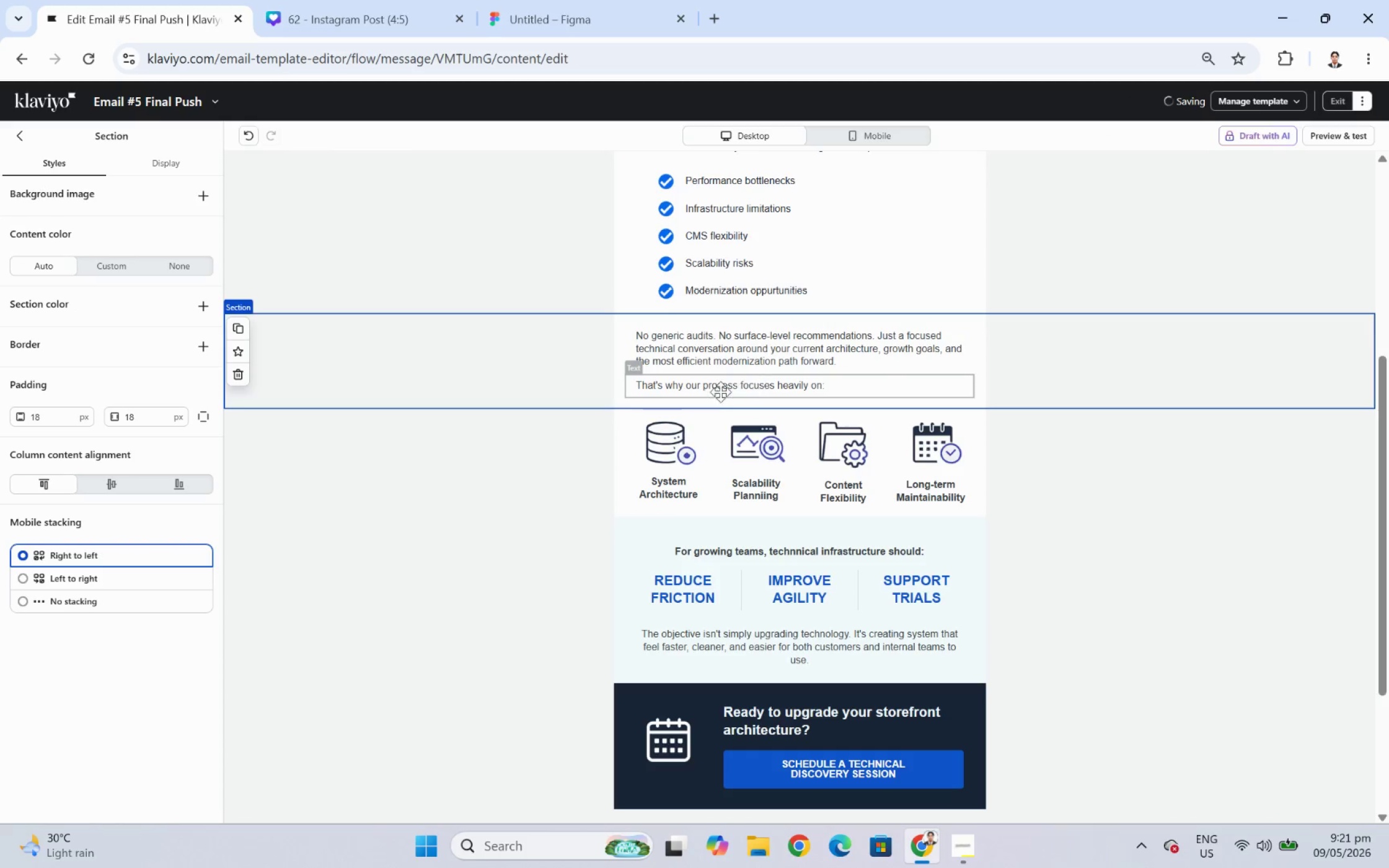 
left_click([719, 392])
 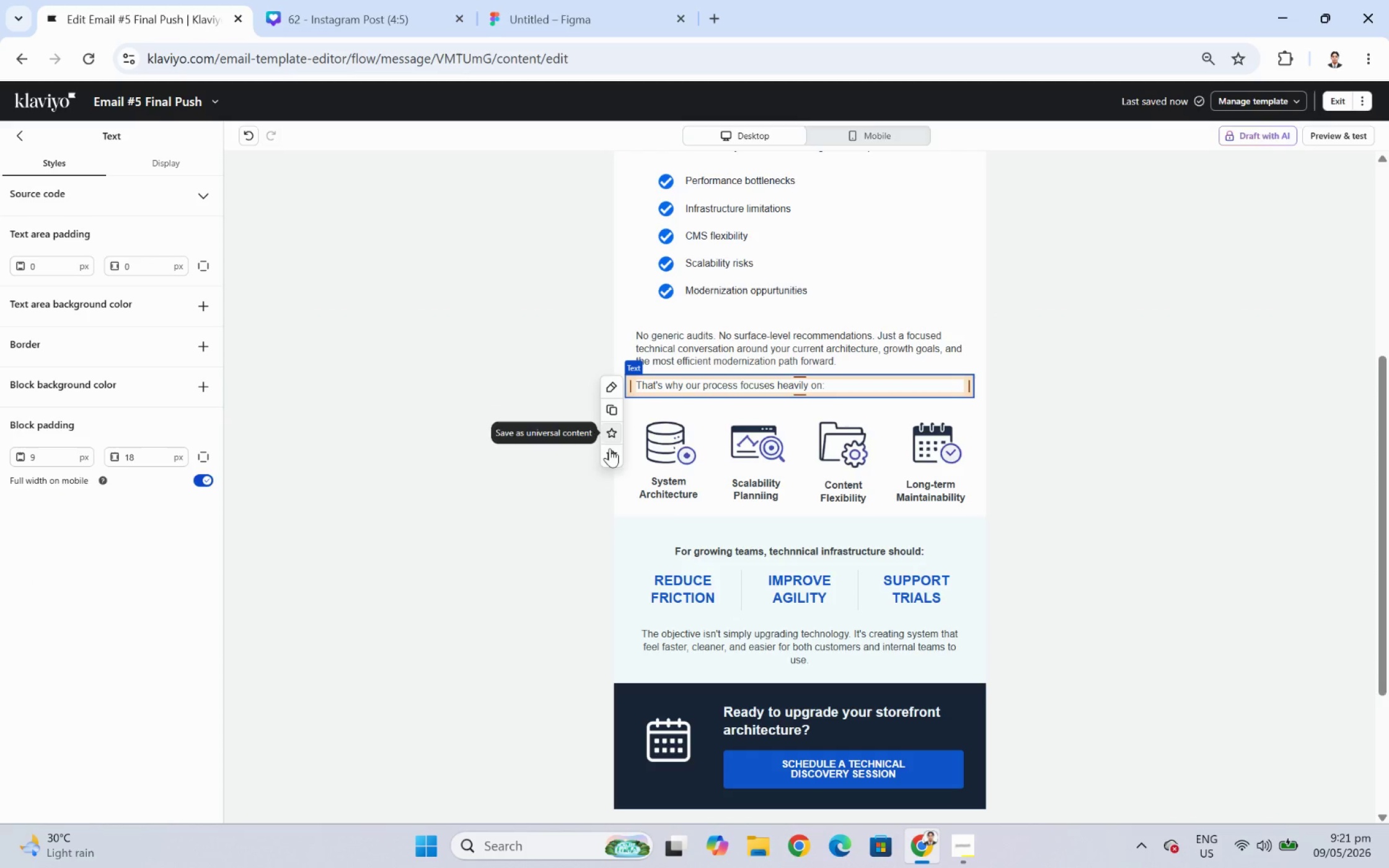 
left_click([614, 457])
 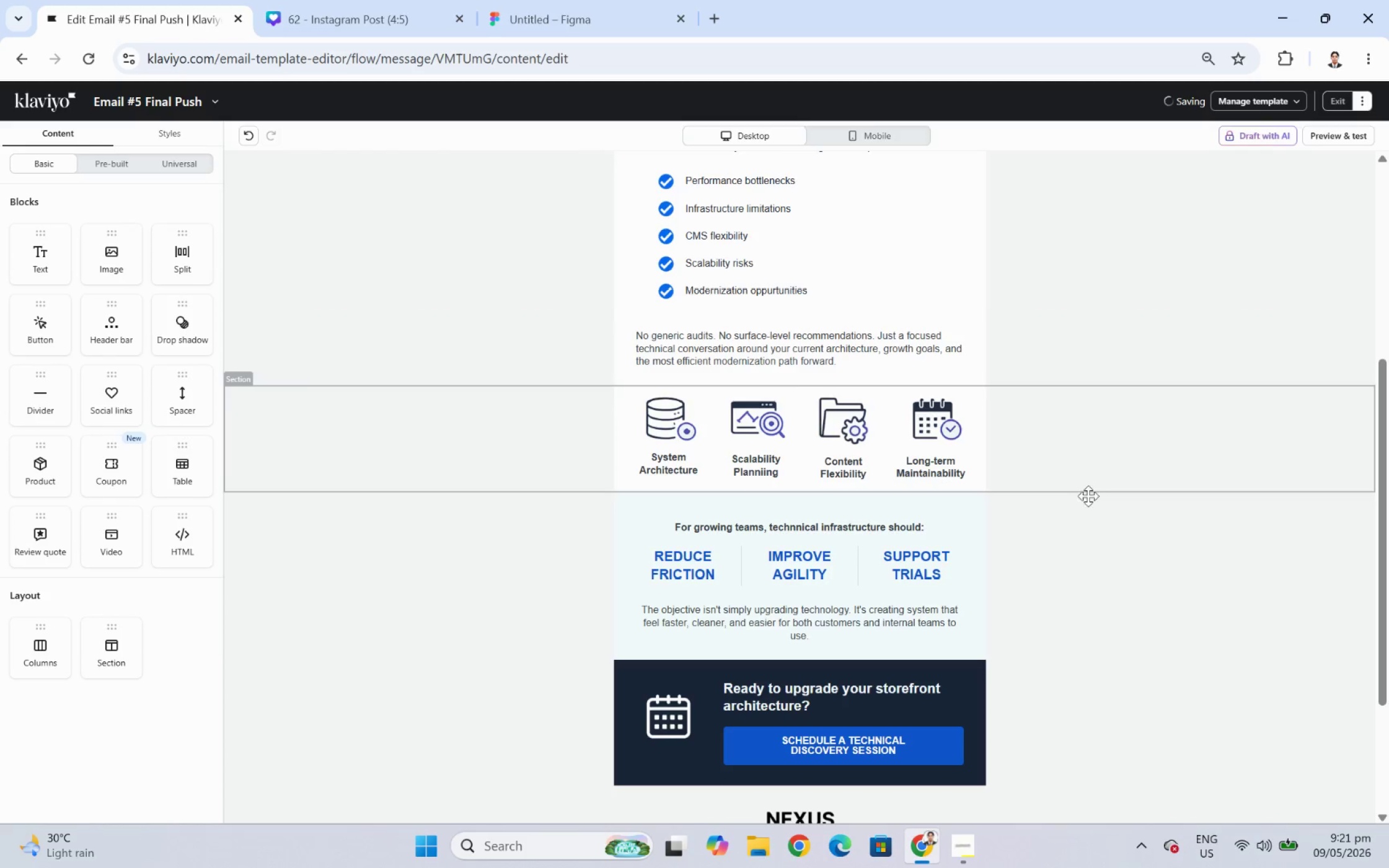 
scroll: coordinate [1075, 546], scroll_direction: none, amount: 0.0
 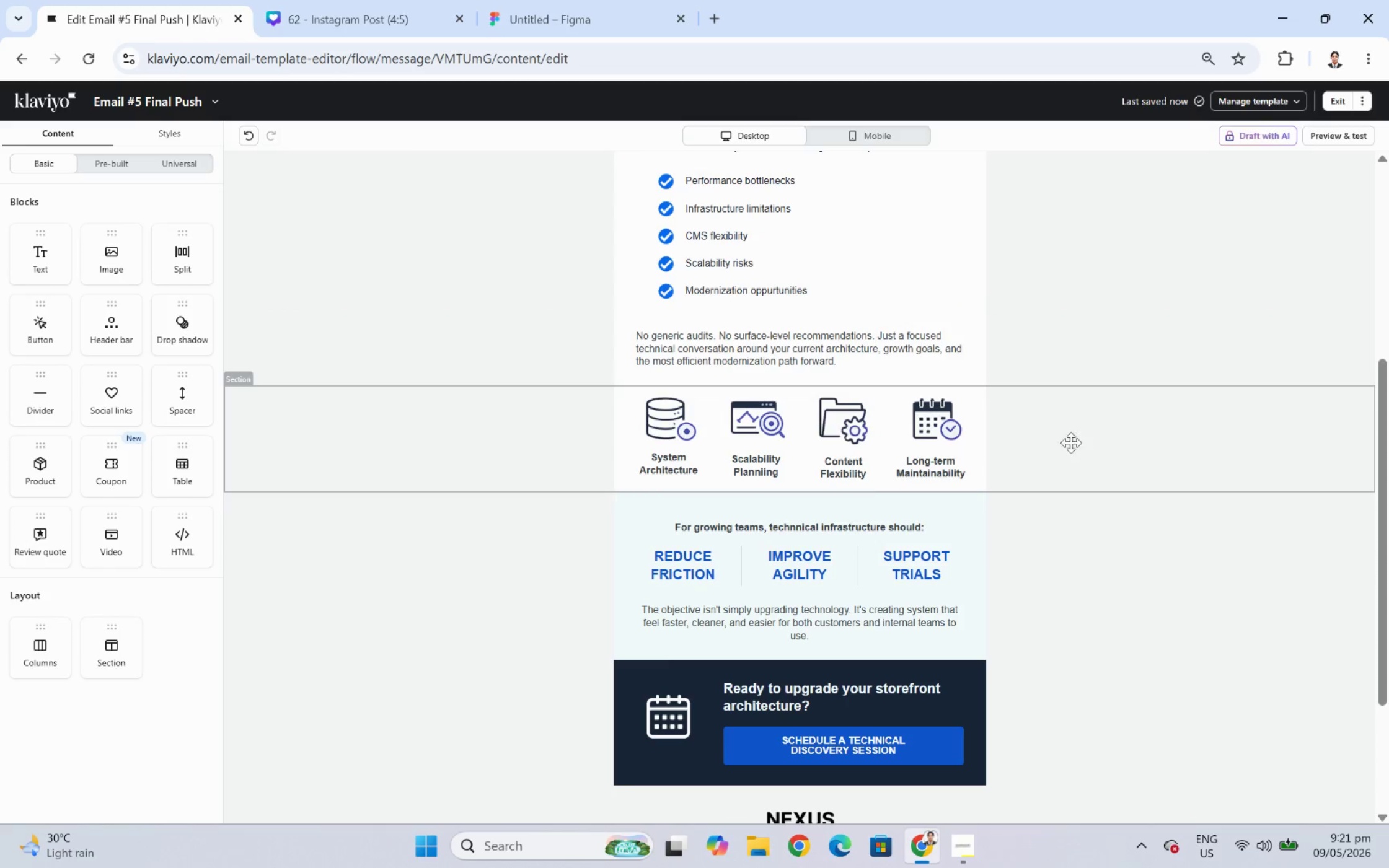 
left_click([1087, 424])
 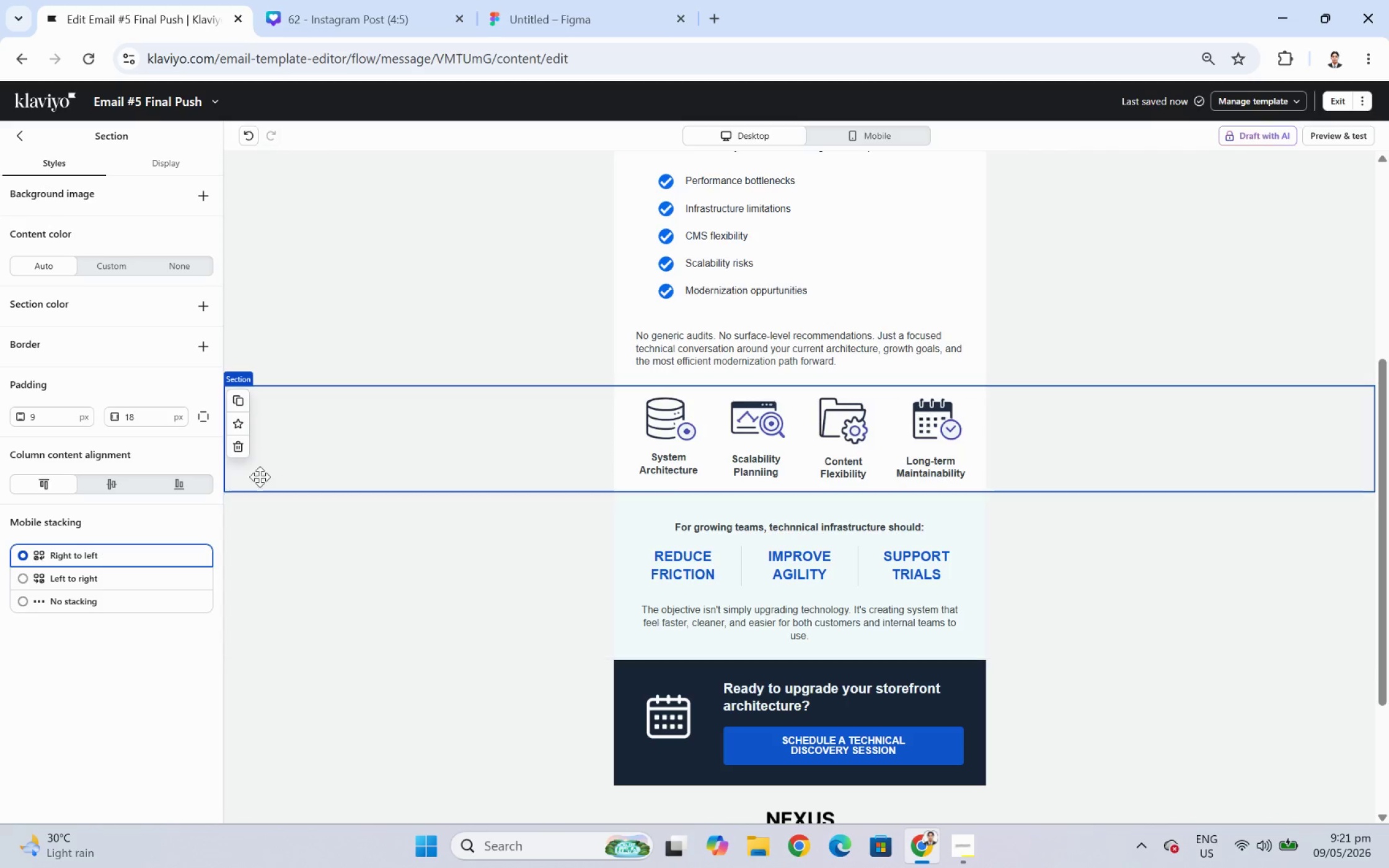 
left_click([236, 445])
 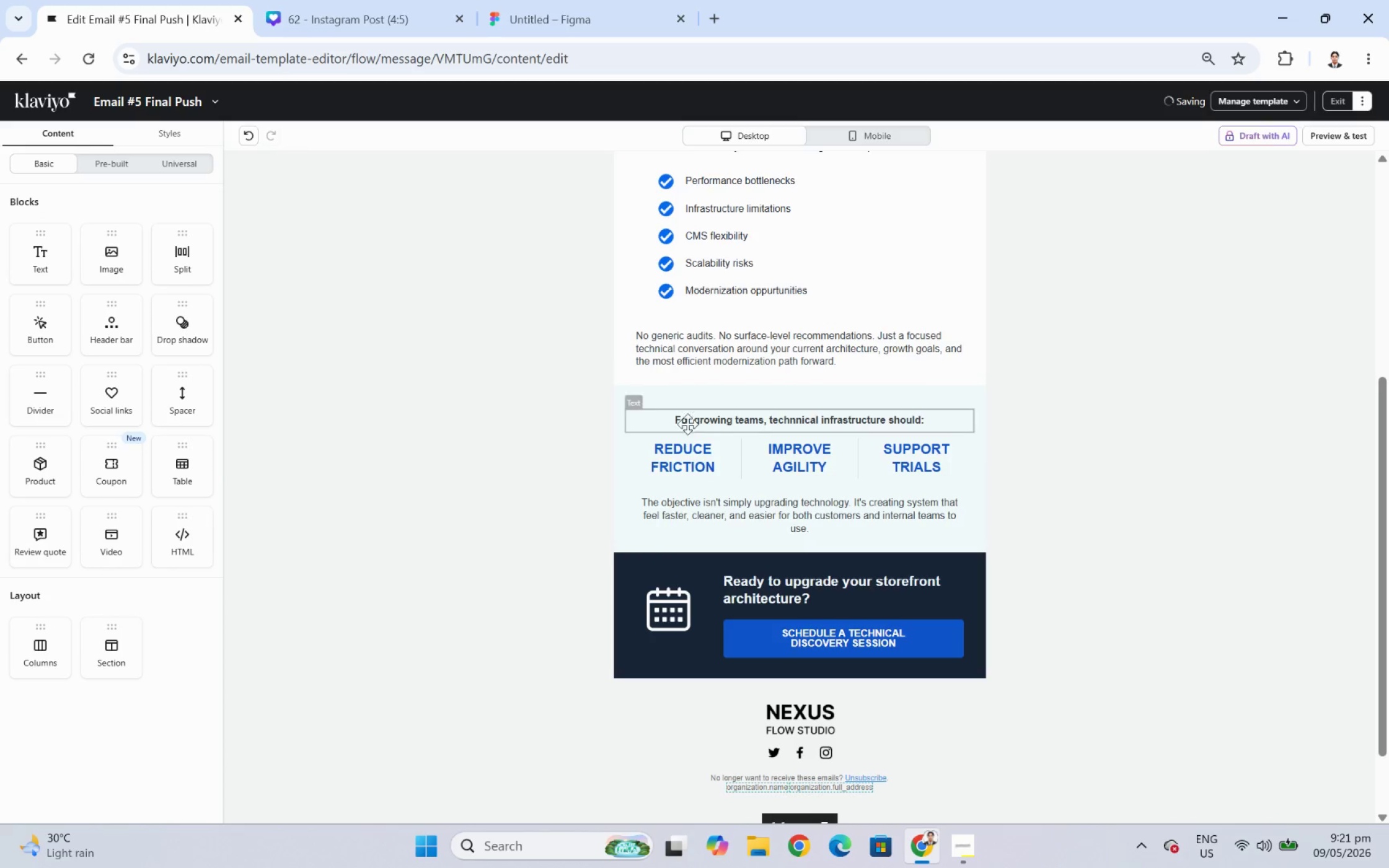 
left_click([479, 429])
 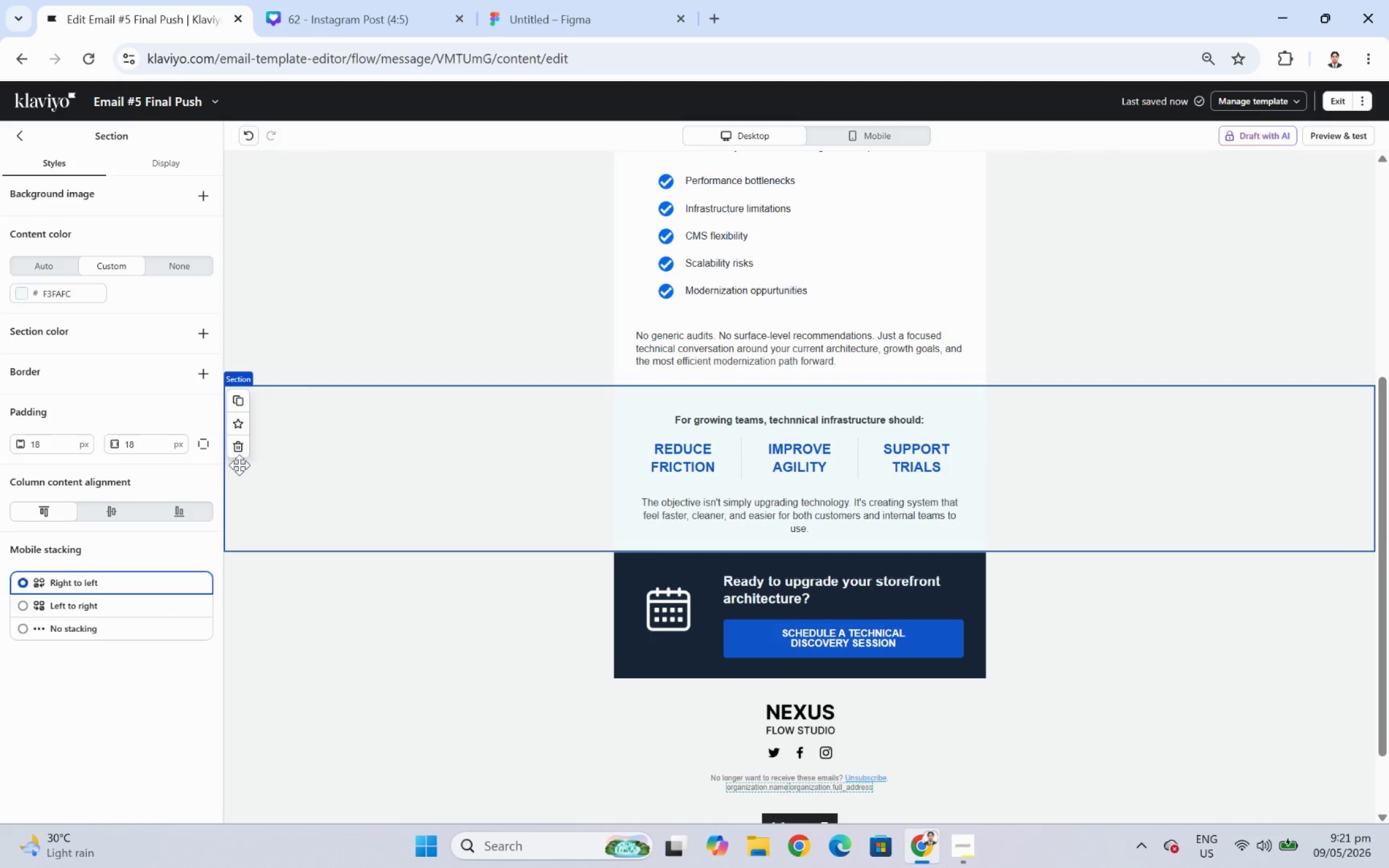 
left_click([237, 452])
 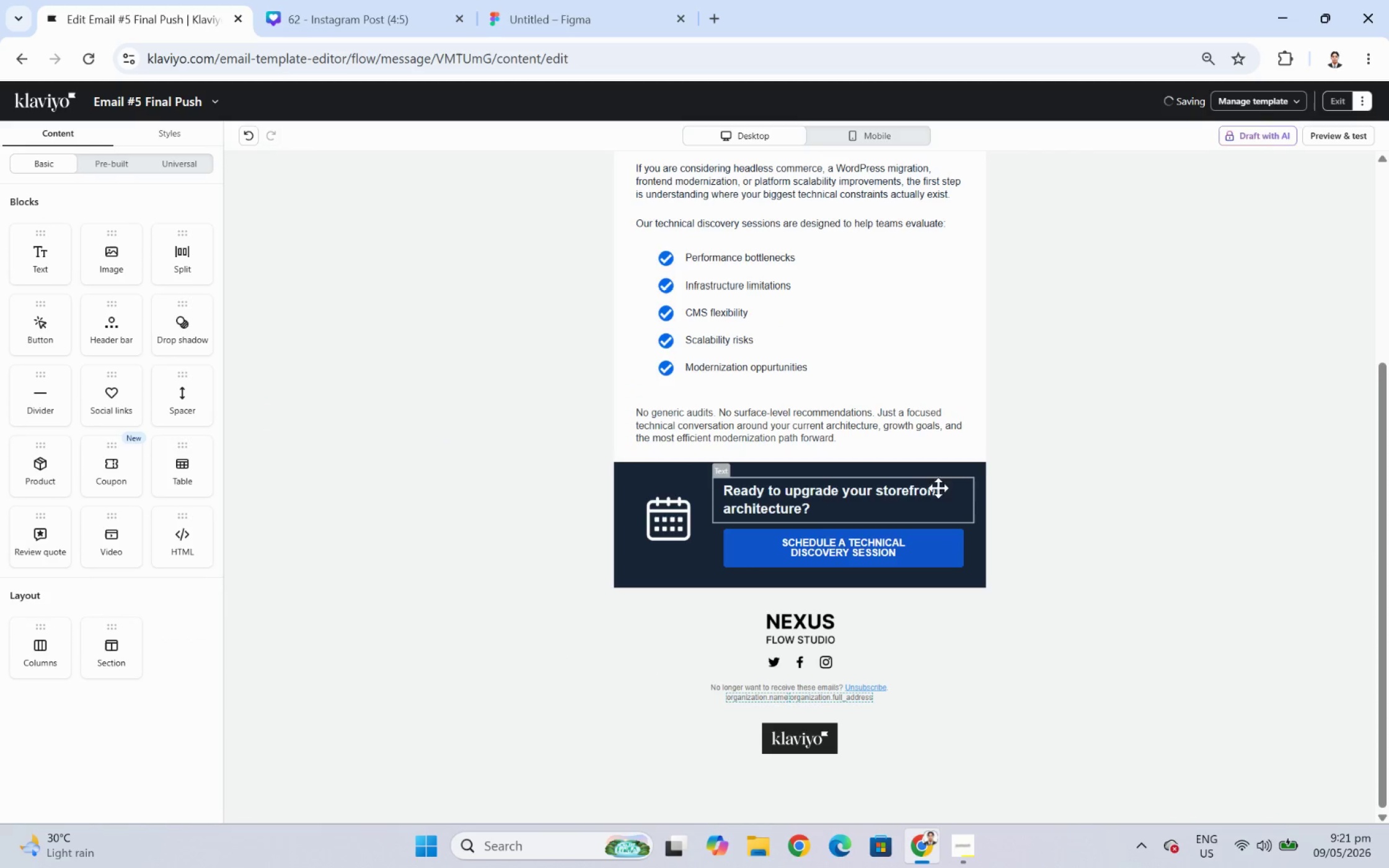 
scroll: coordinate [997, 467], scroll_direction: up, amount: 3.0
 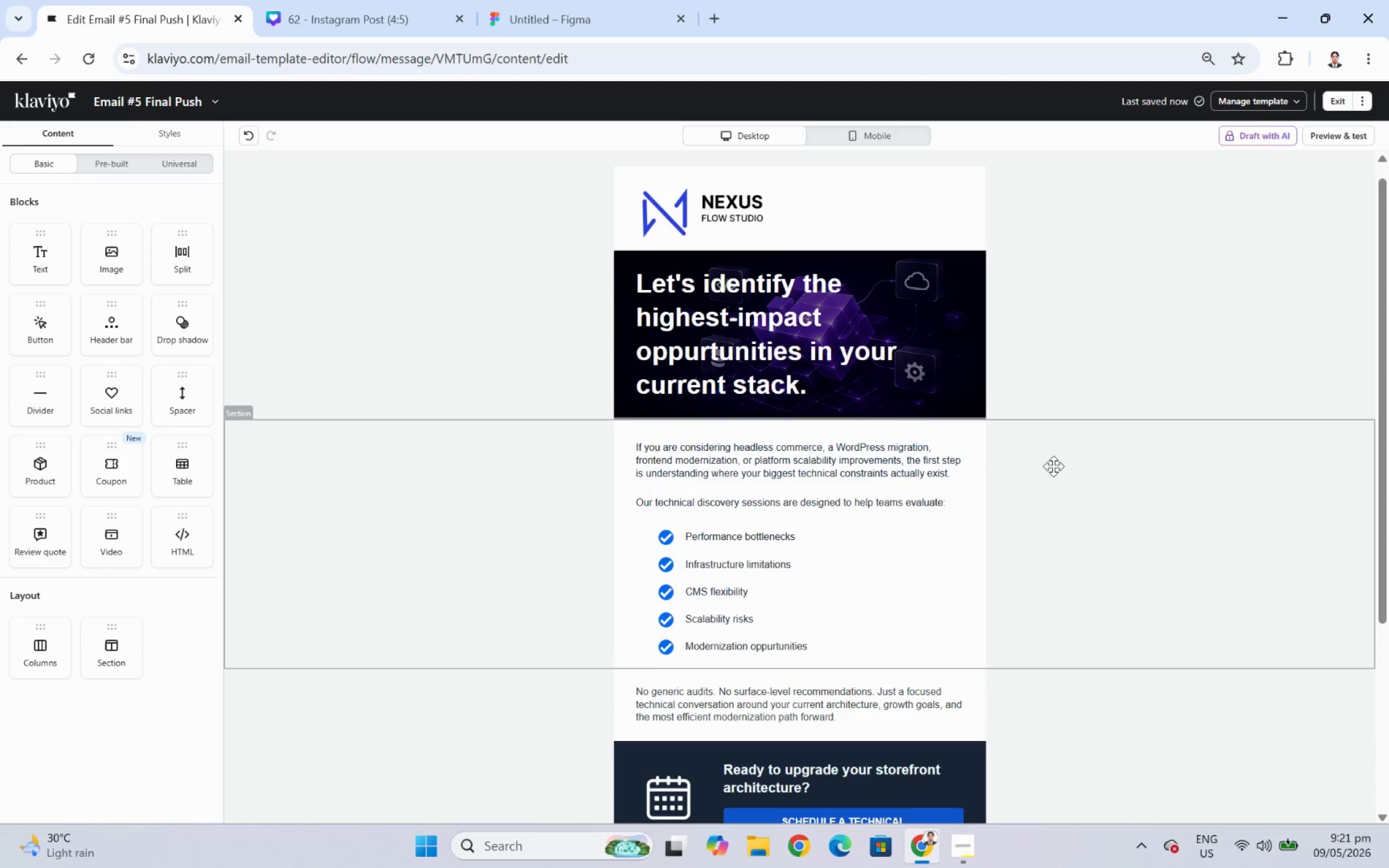 
scroll: coordinate [1053, 466], scroll_direction: down, amount: 3.0
 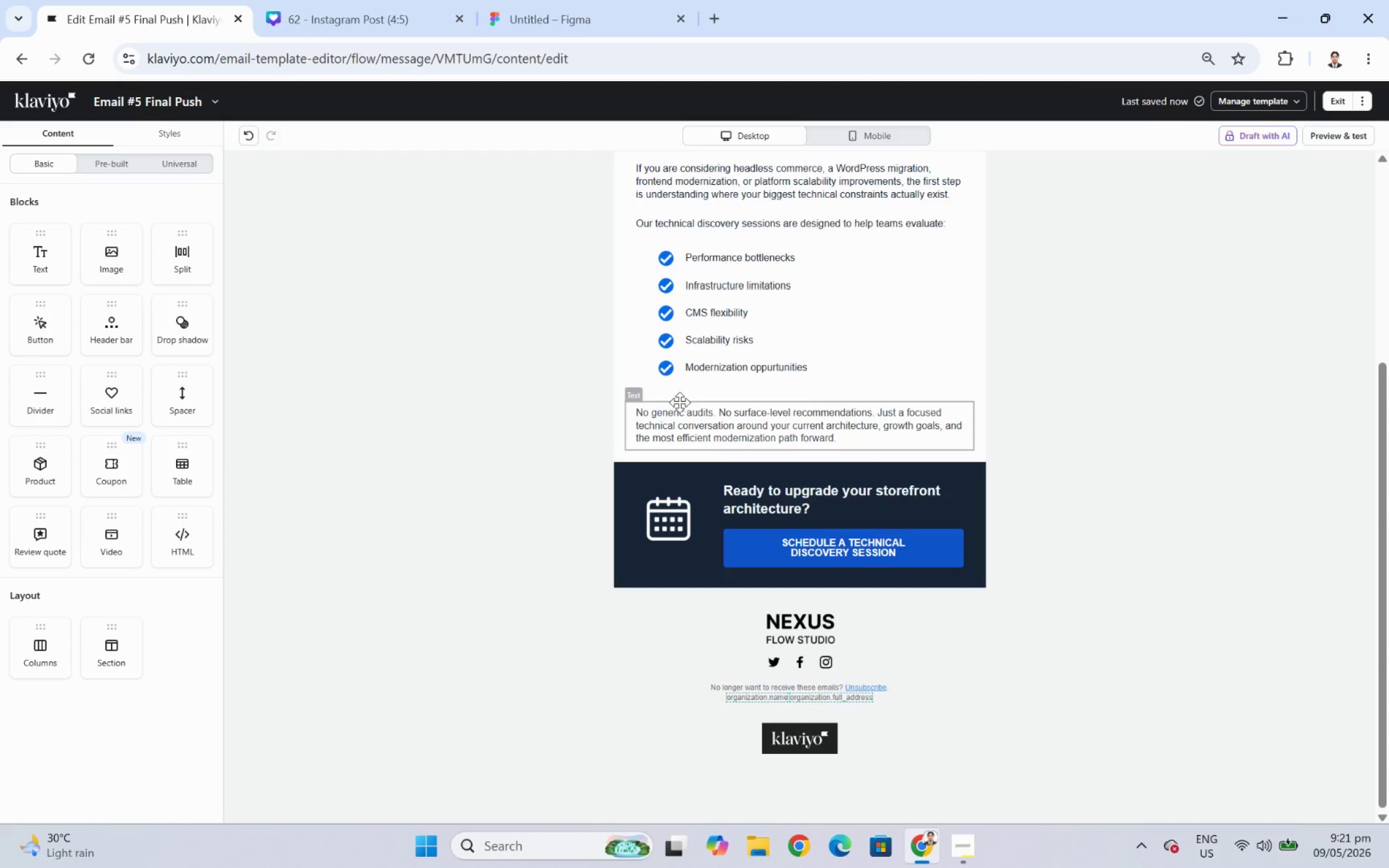 
wait(6.05)
 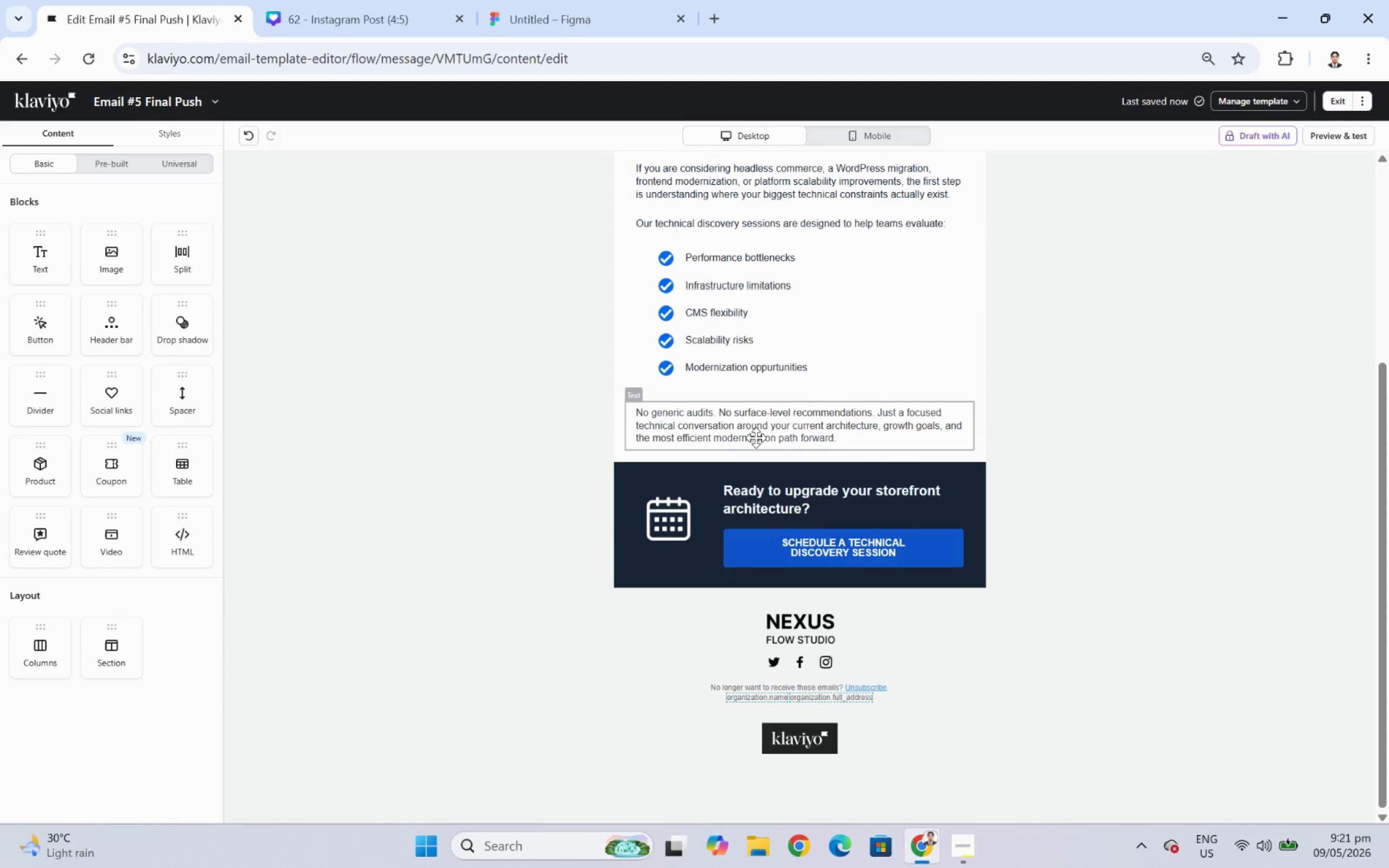 
left_click_drag(start_coordinate=[182, 404], to_coordinate=[746, 475])
 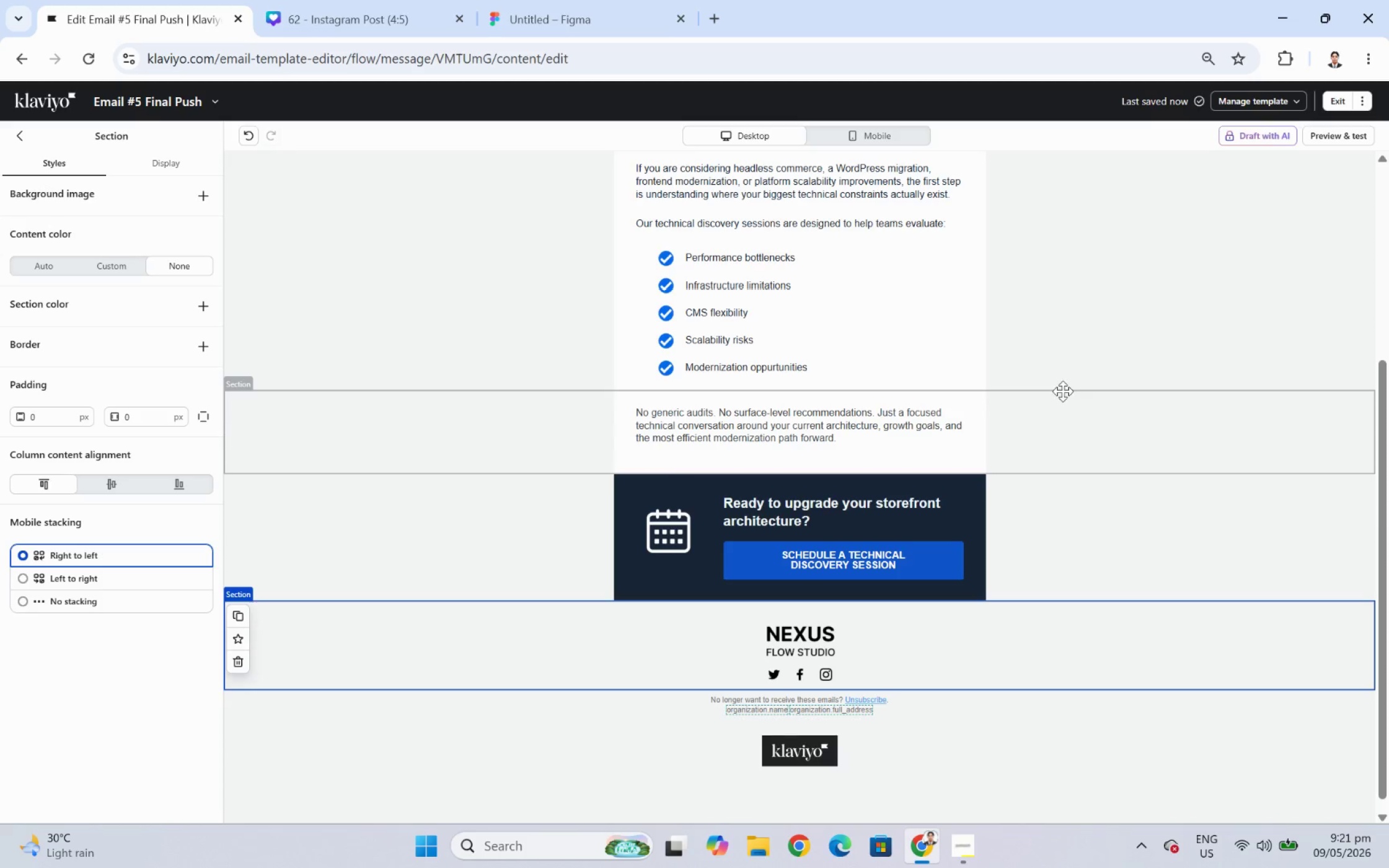 
wait(34.67)
 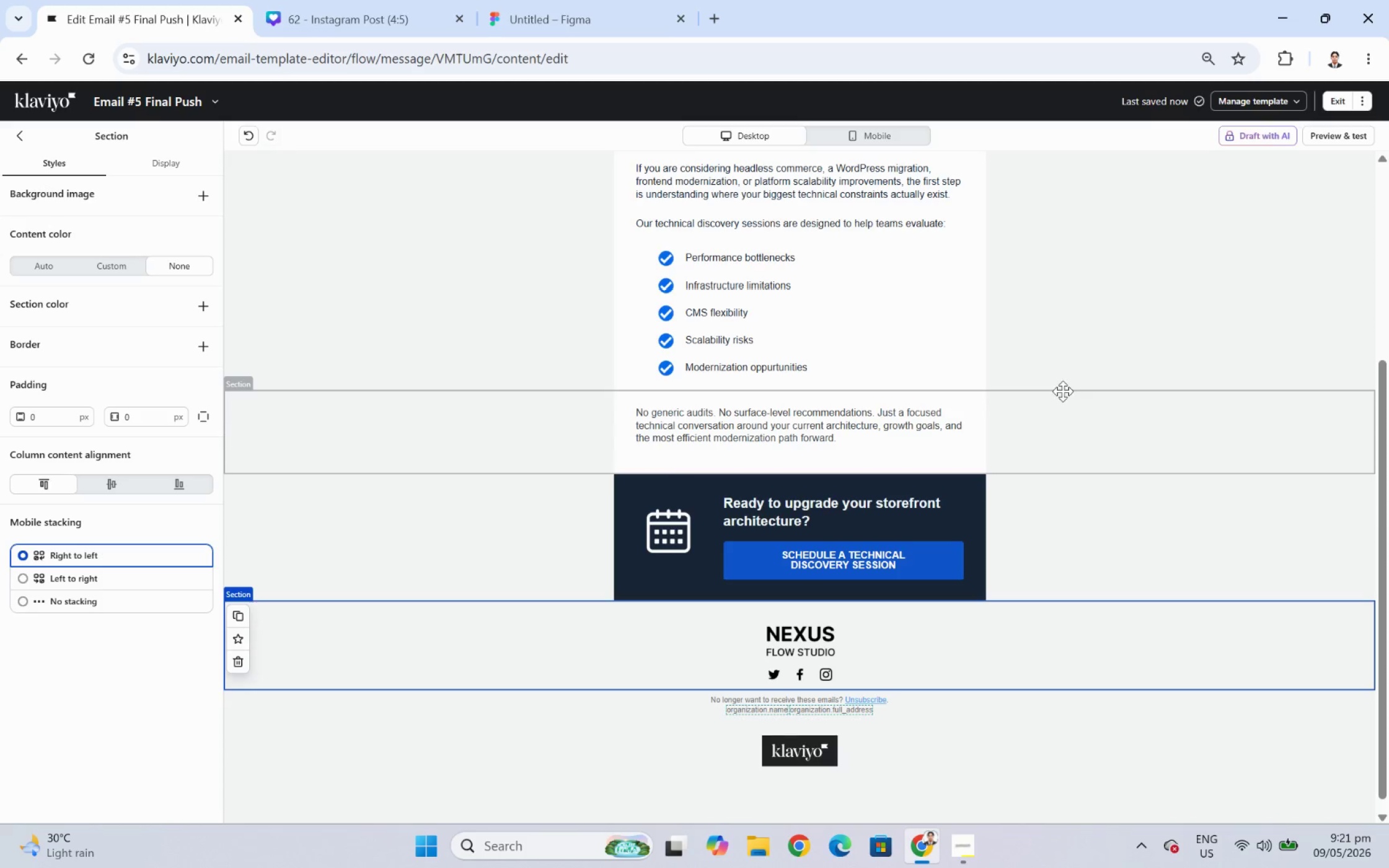 
left_click([711, 437])
 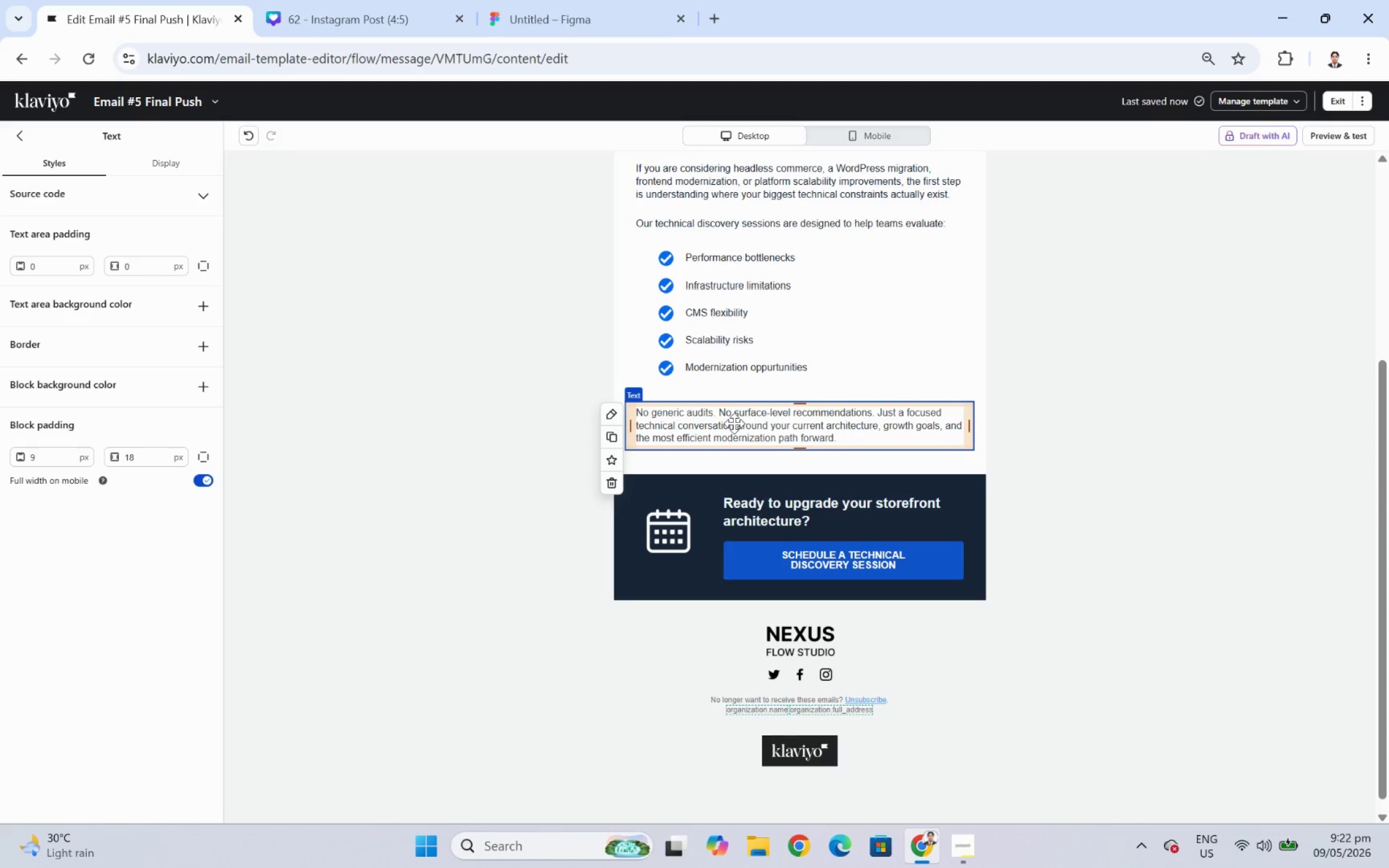 
scroll: coordinate [969, 410], scroll_direction: up, amount: 4.0
 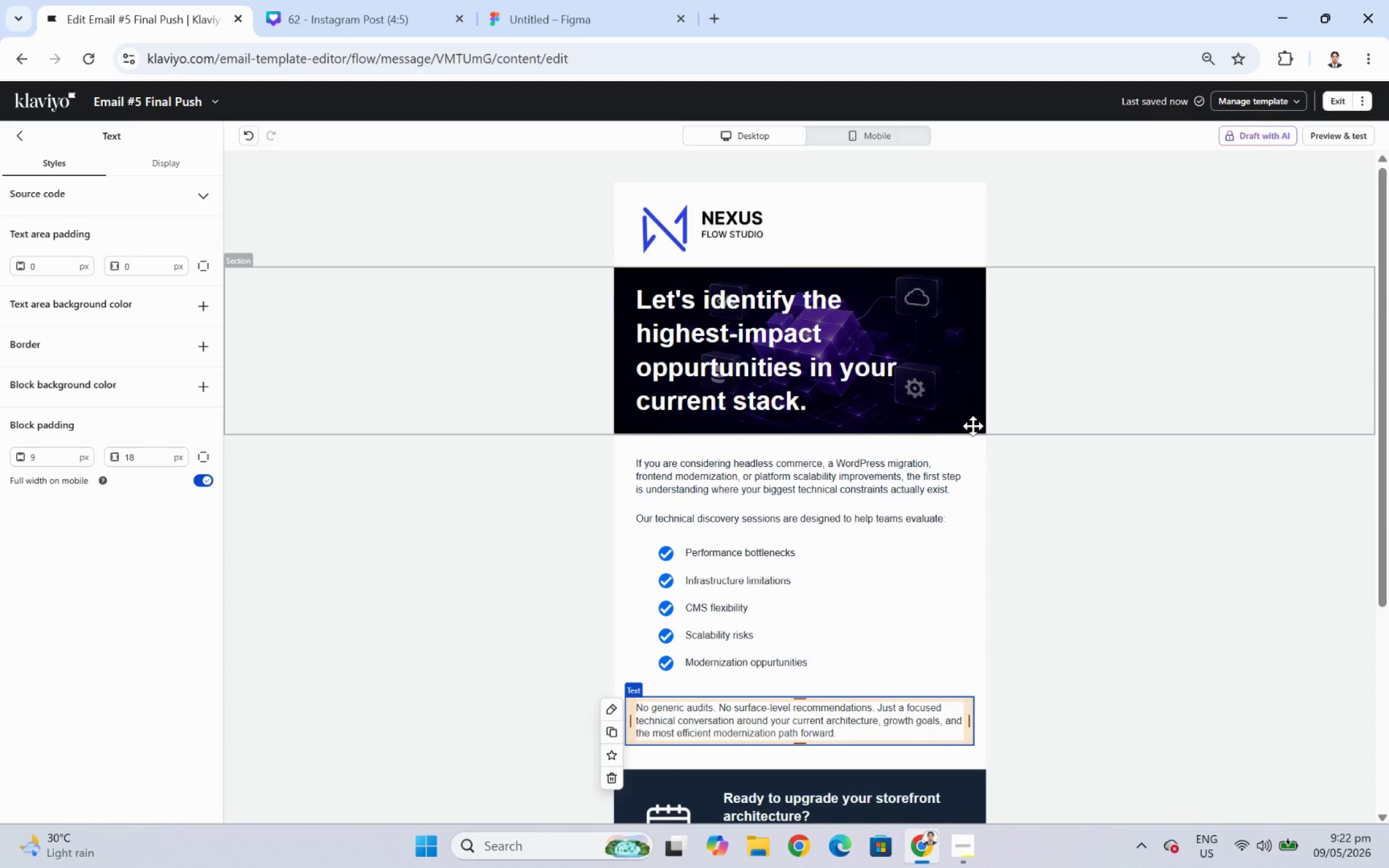 
wait(6.47)
 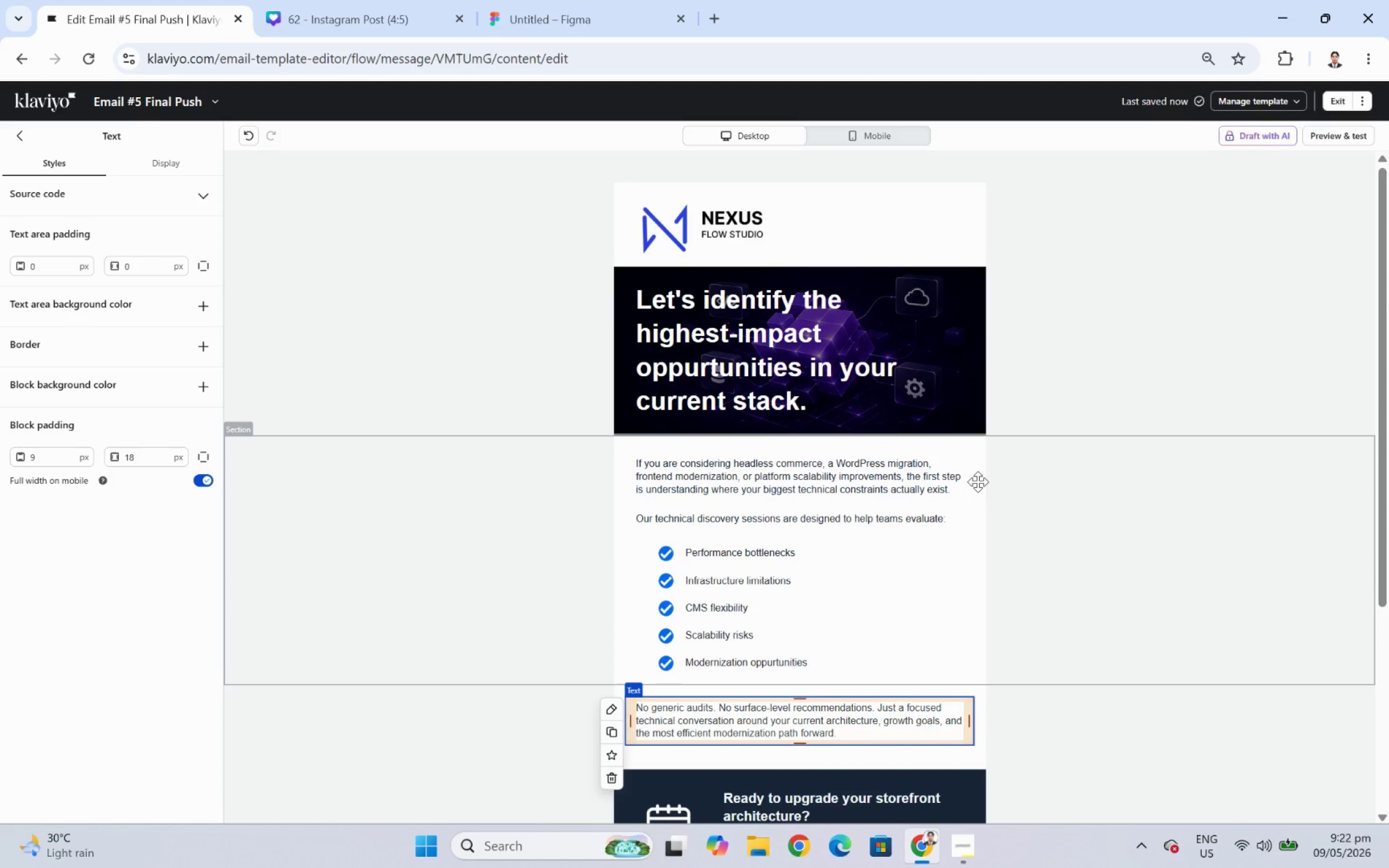 
scroll: coordinate [1160, 496], scroll_direction: down, amount: 2.0
 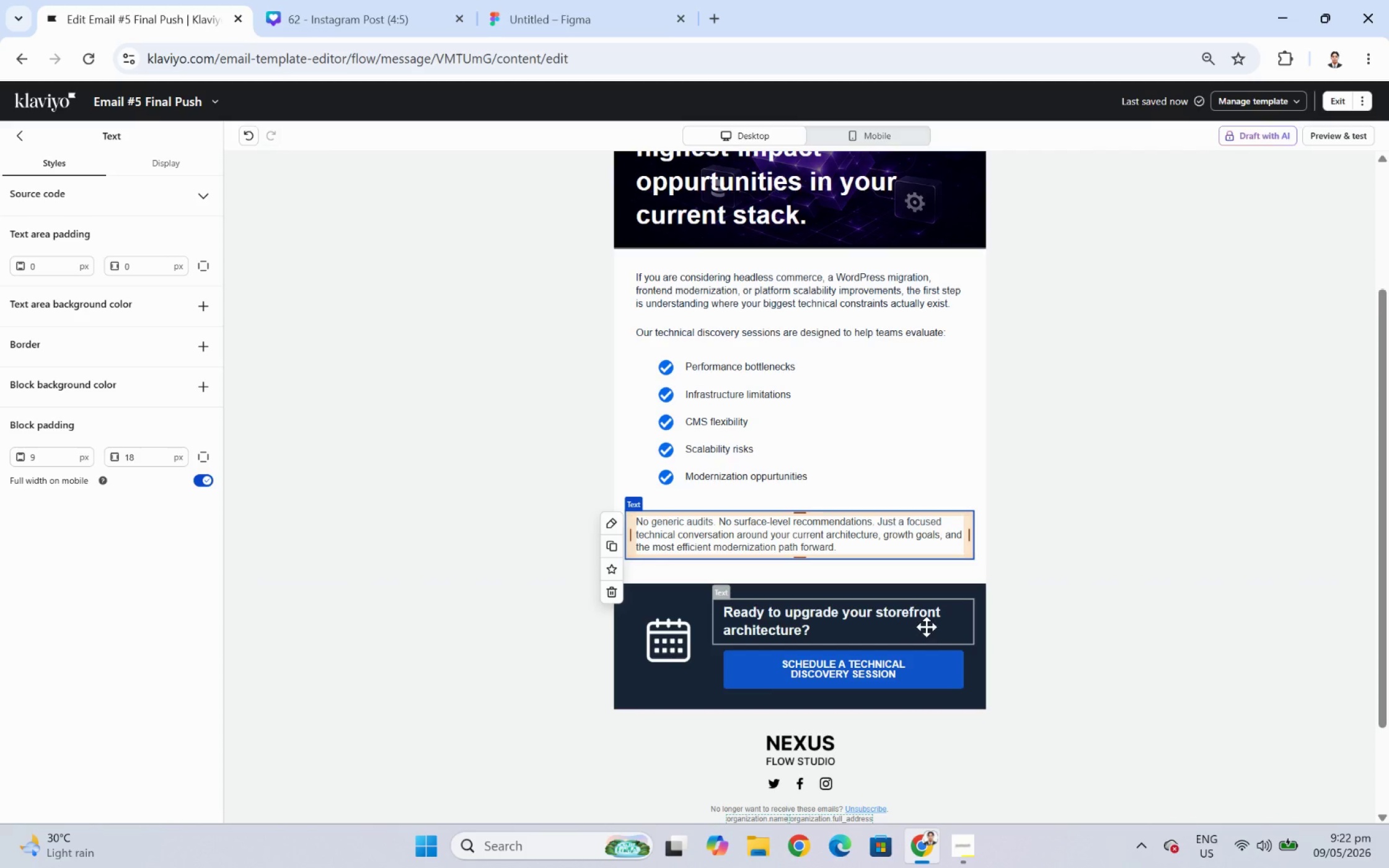 
left_click([926, 626])
 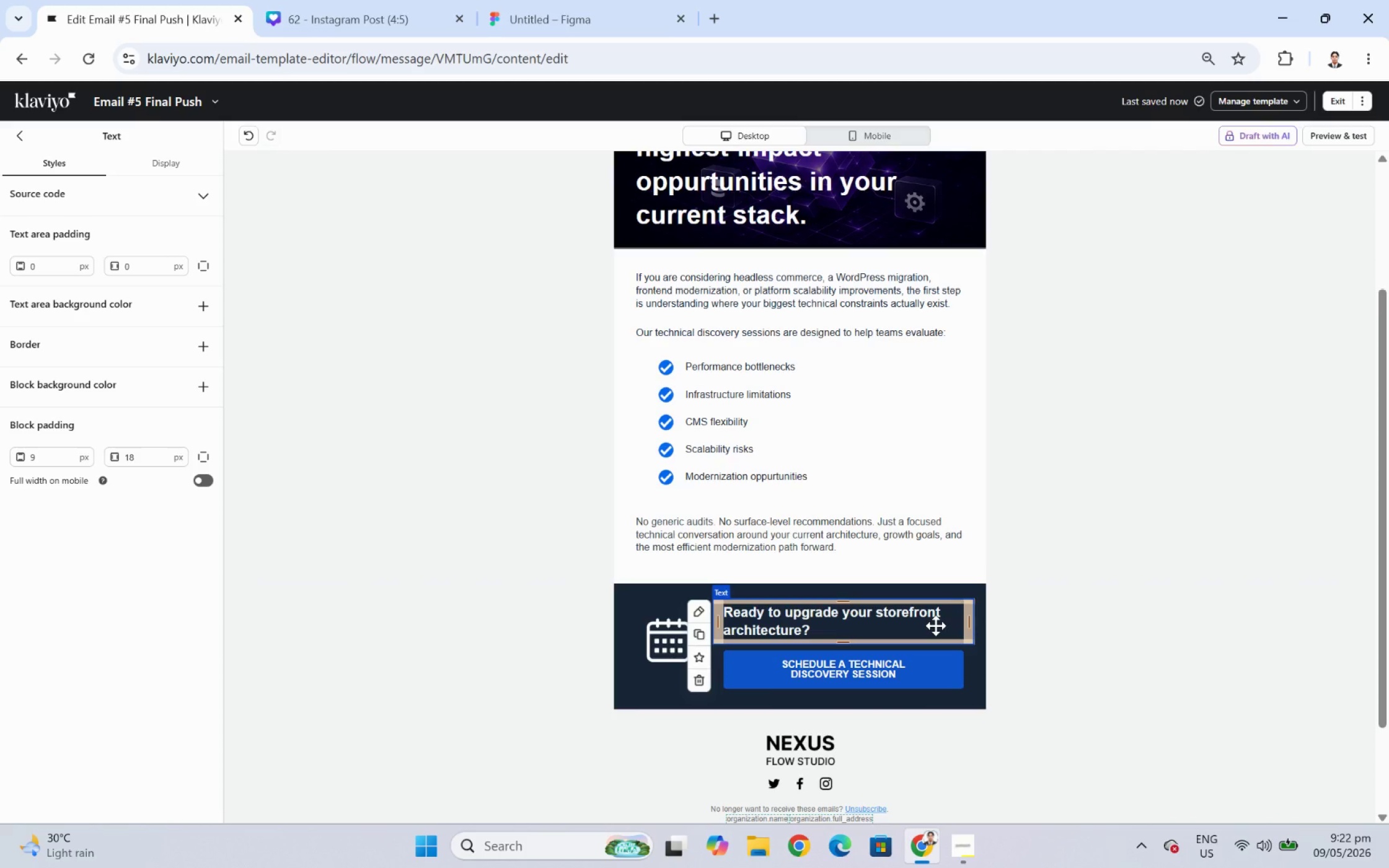 
left_click([925, 673])
 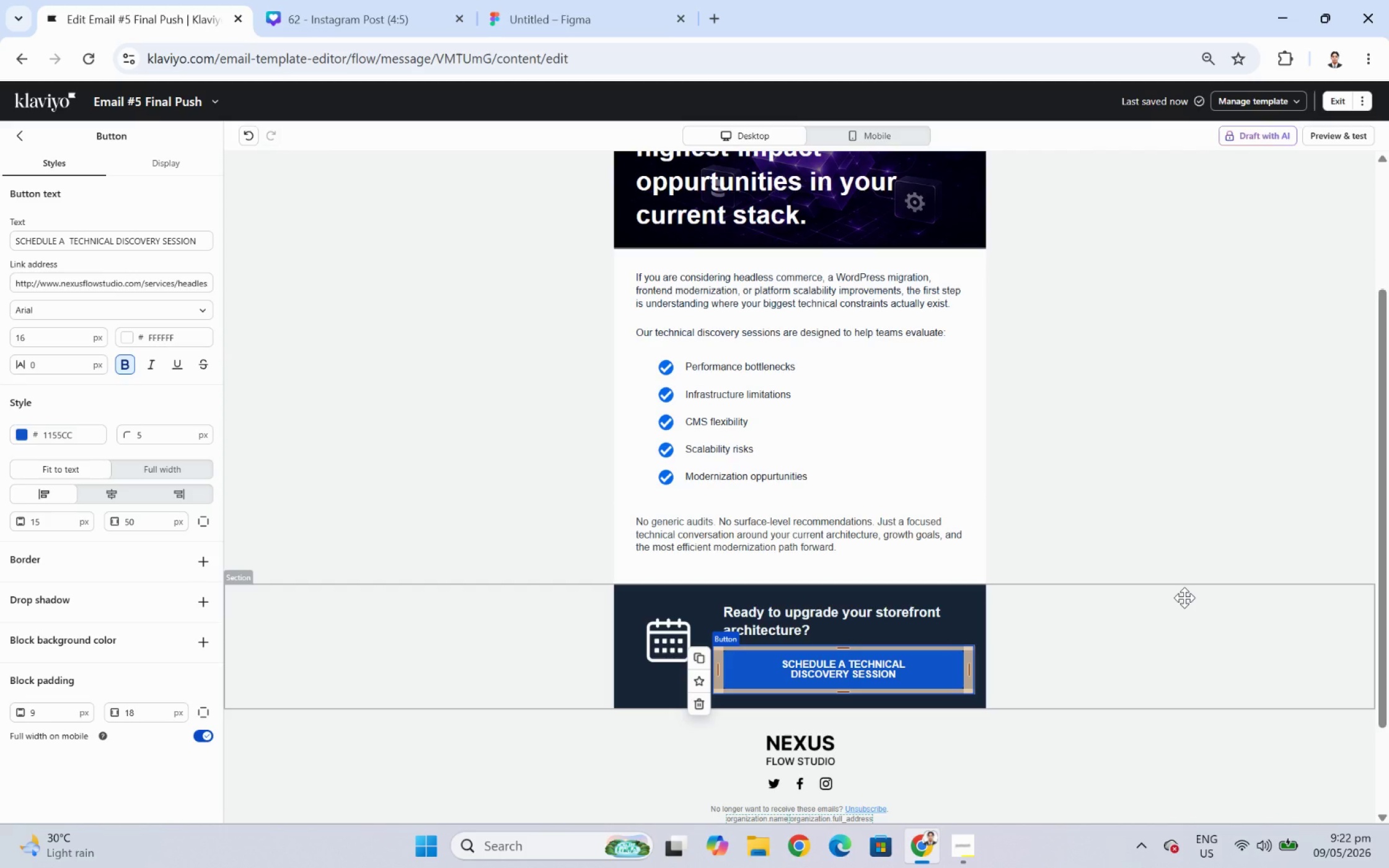 
wait(13.53)
 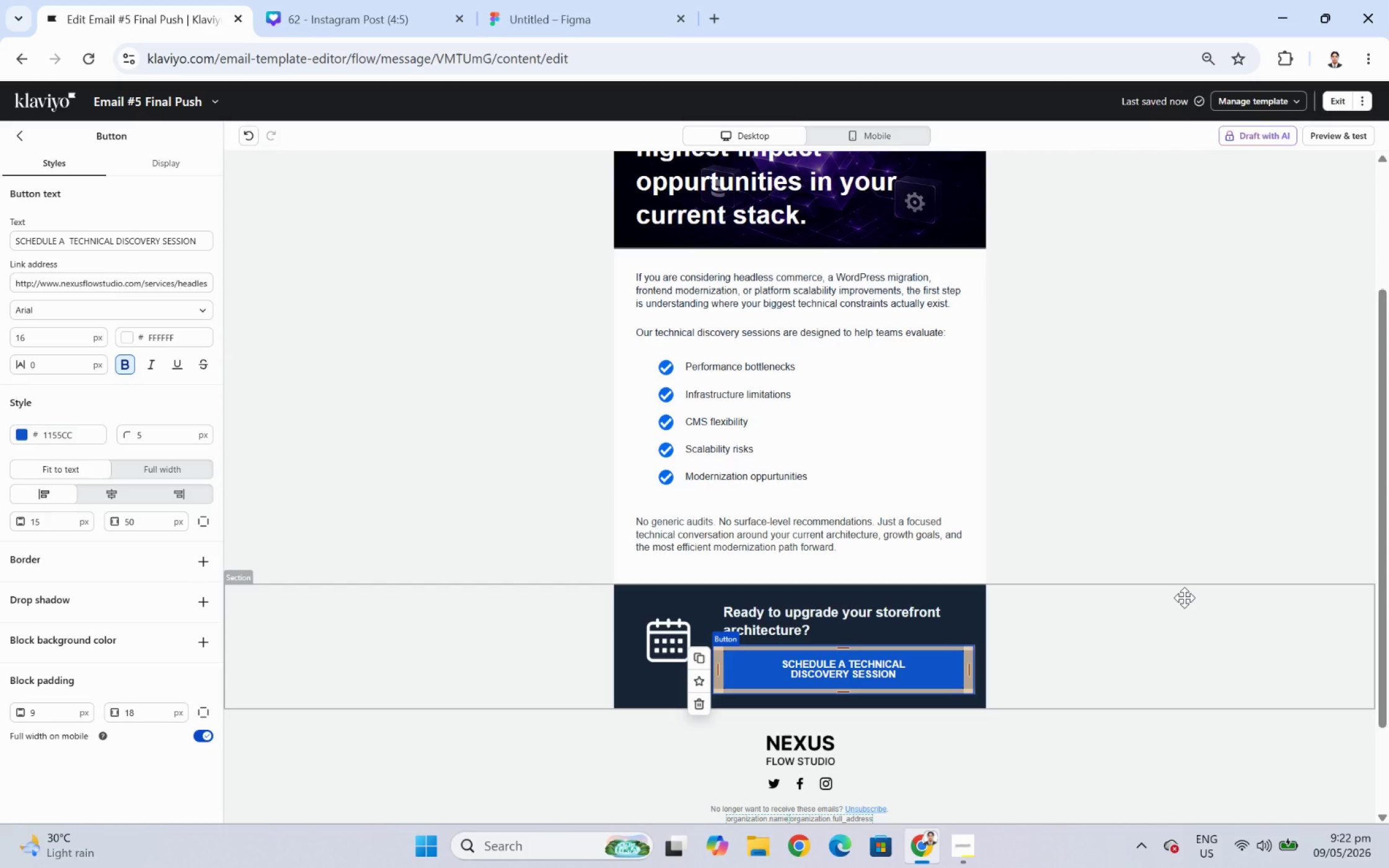 
double_click([110, 238])
 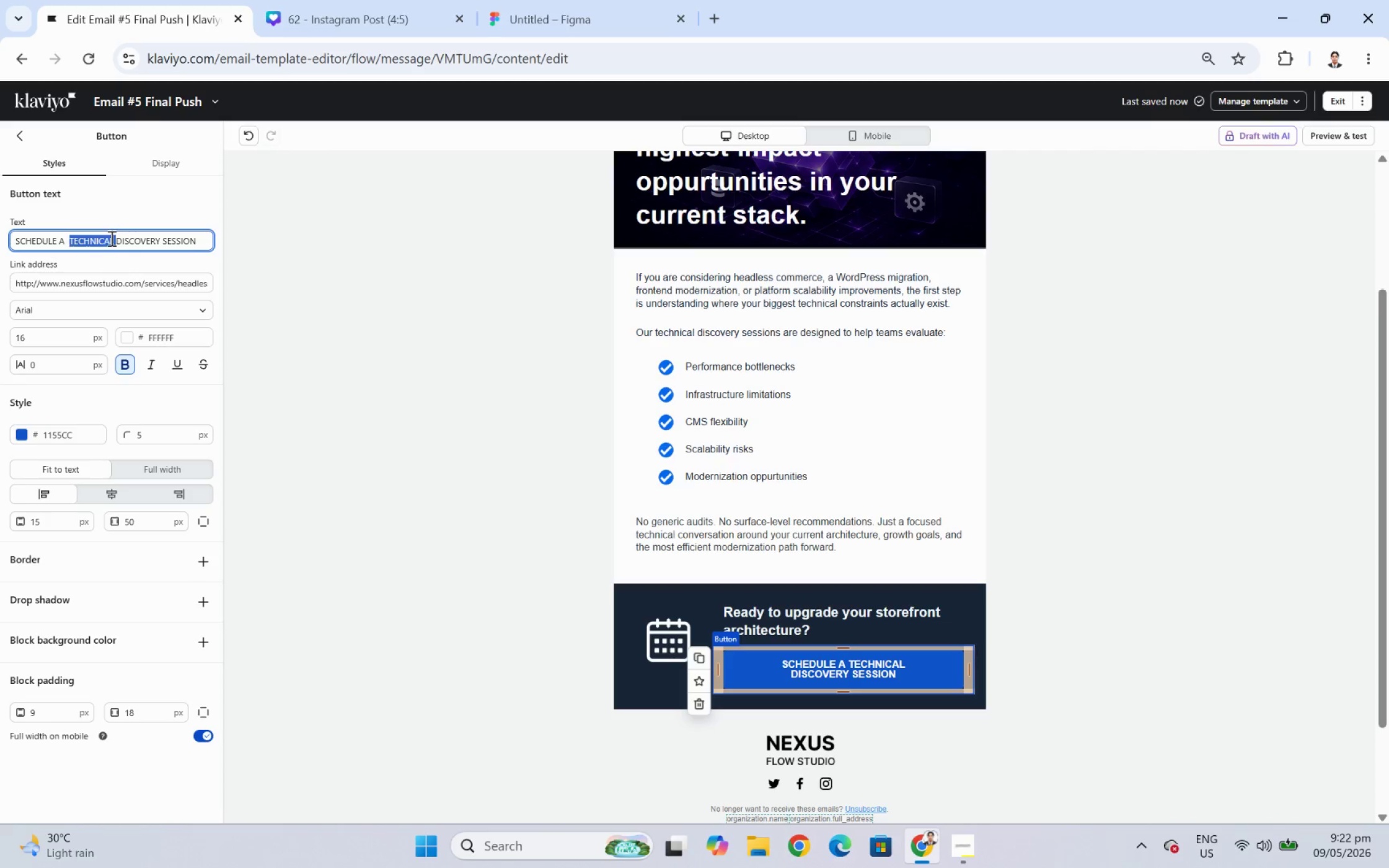 
triple_click([110, 238])
 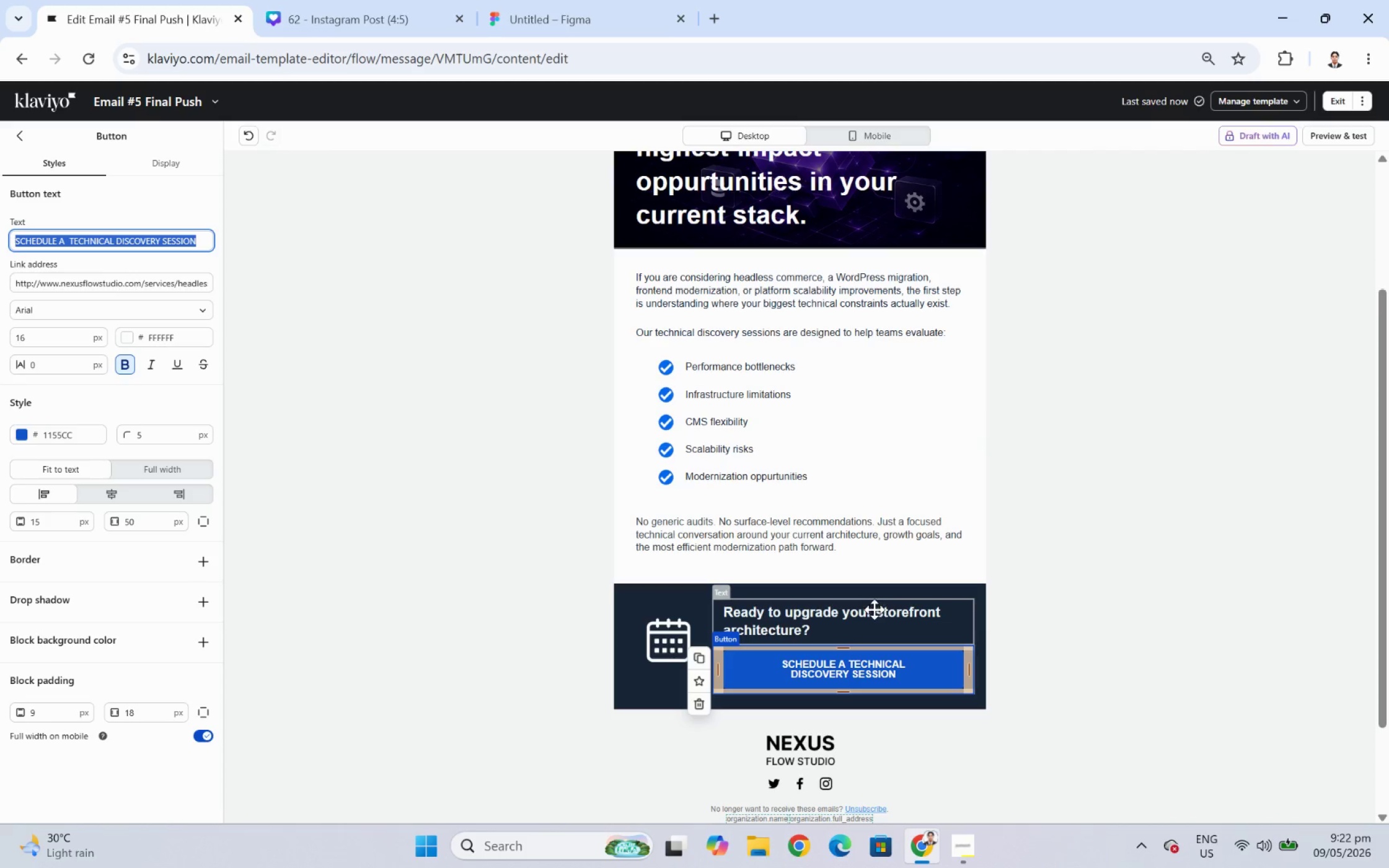 
wait(7.02)
 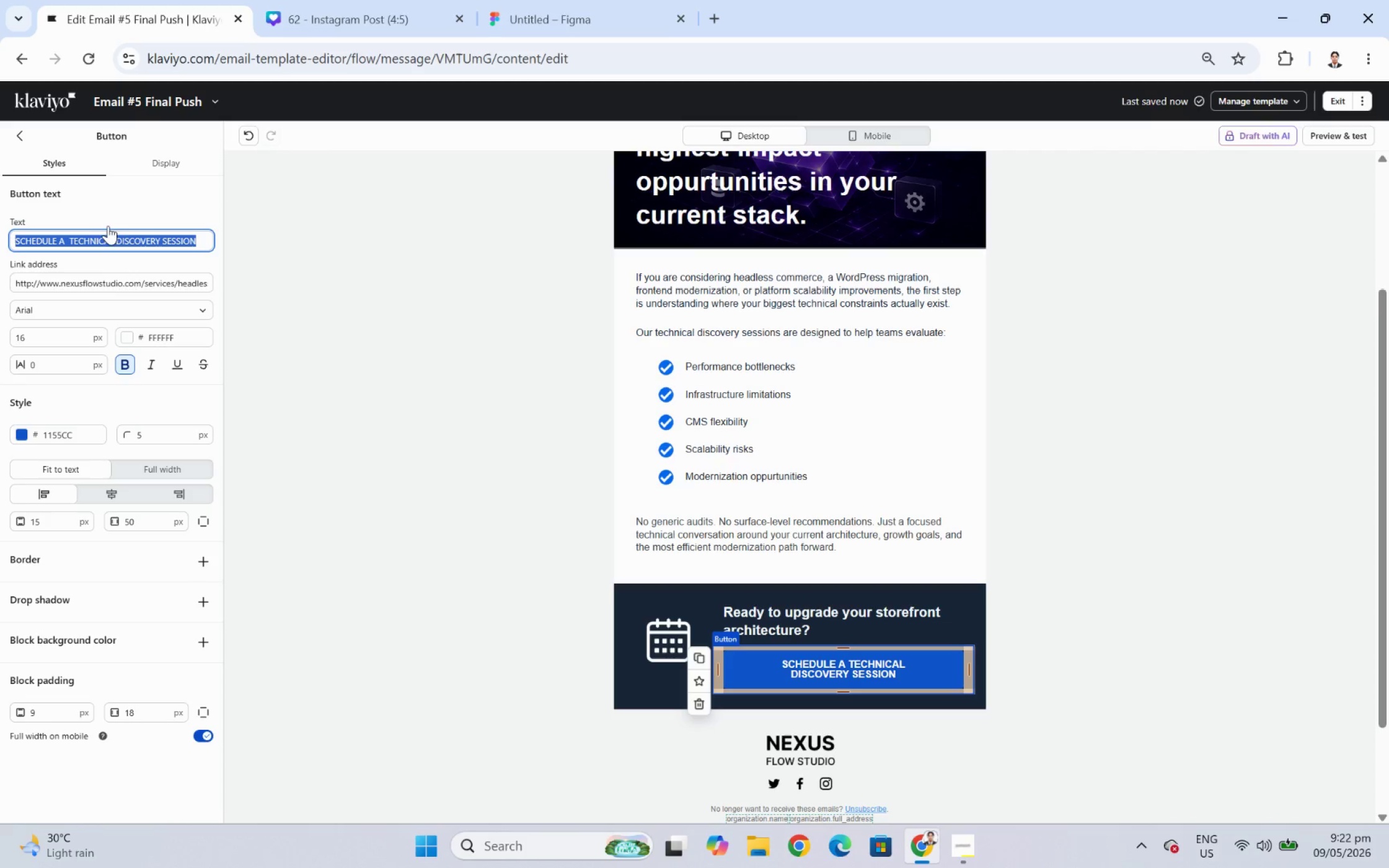 
left_click([1169, 410])
 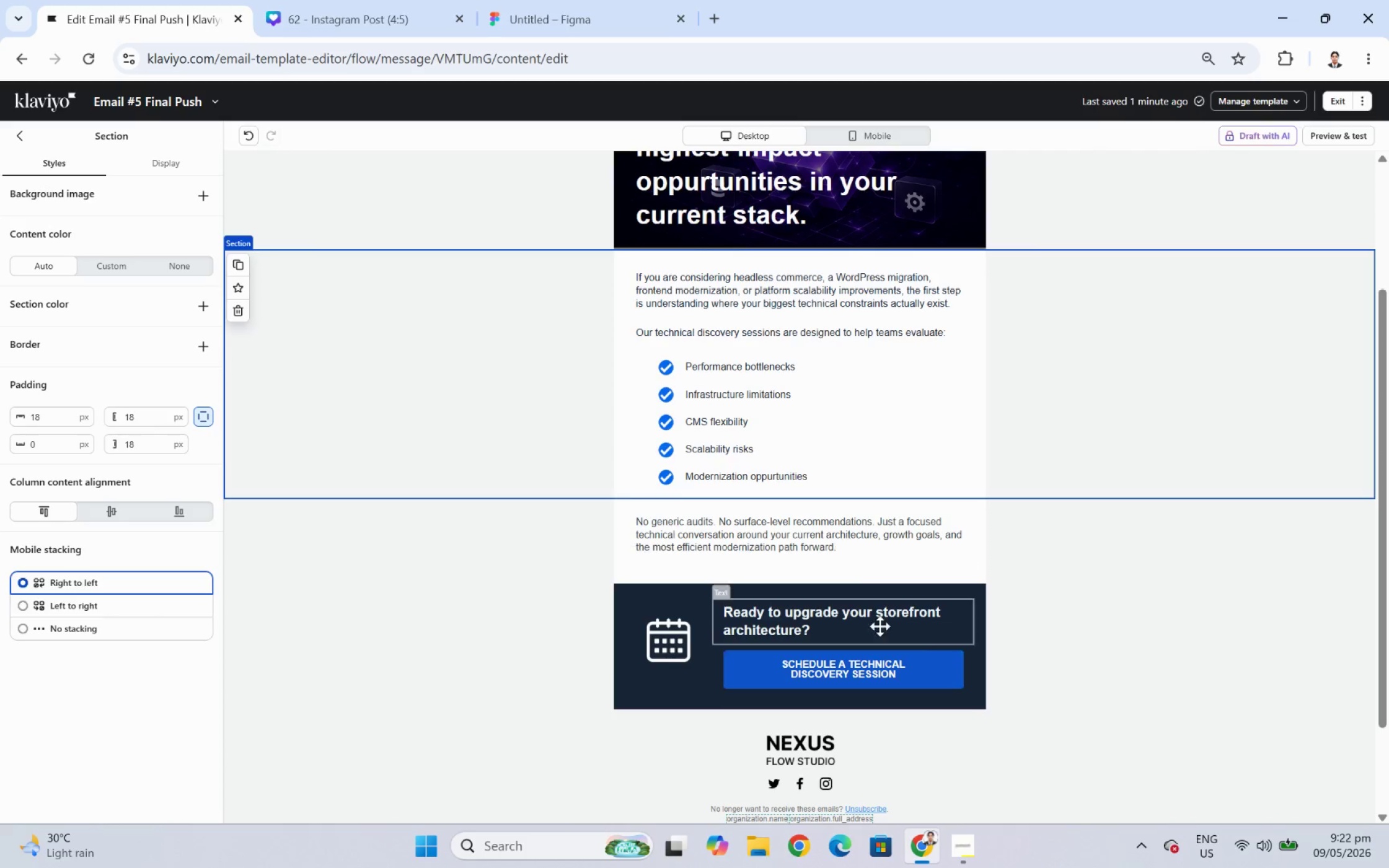 
wait(6.03)
 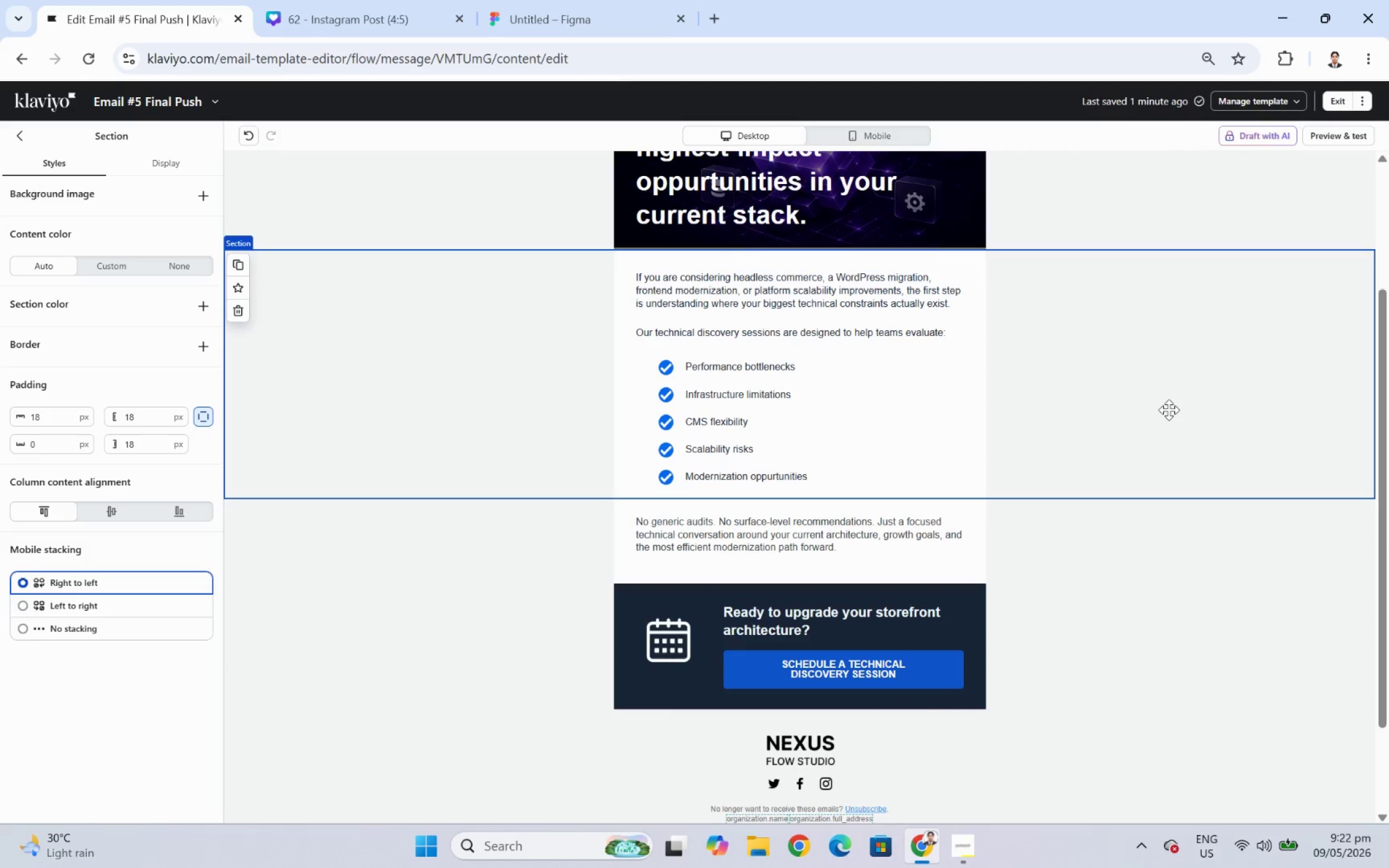 
left_click([914, 671])
 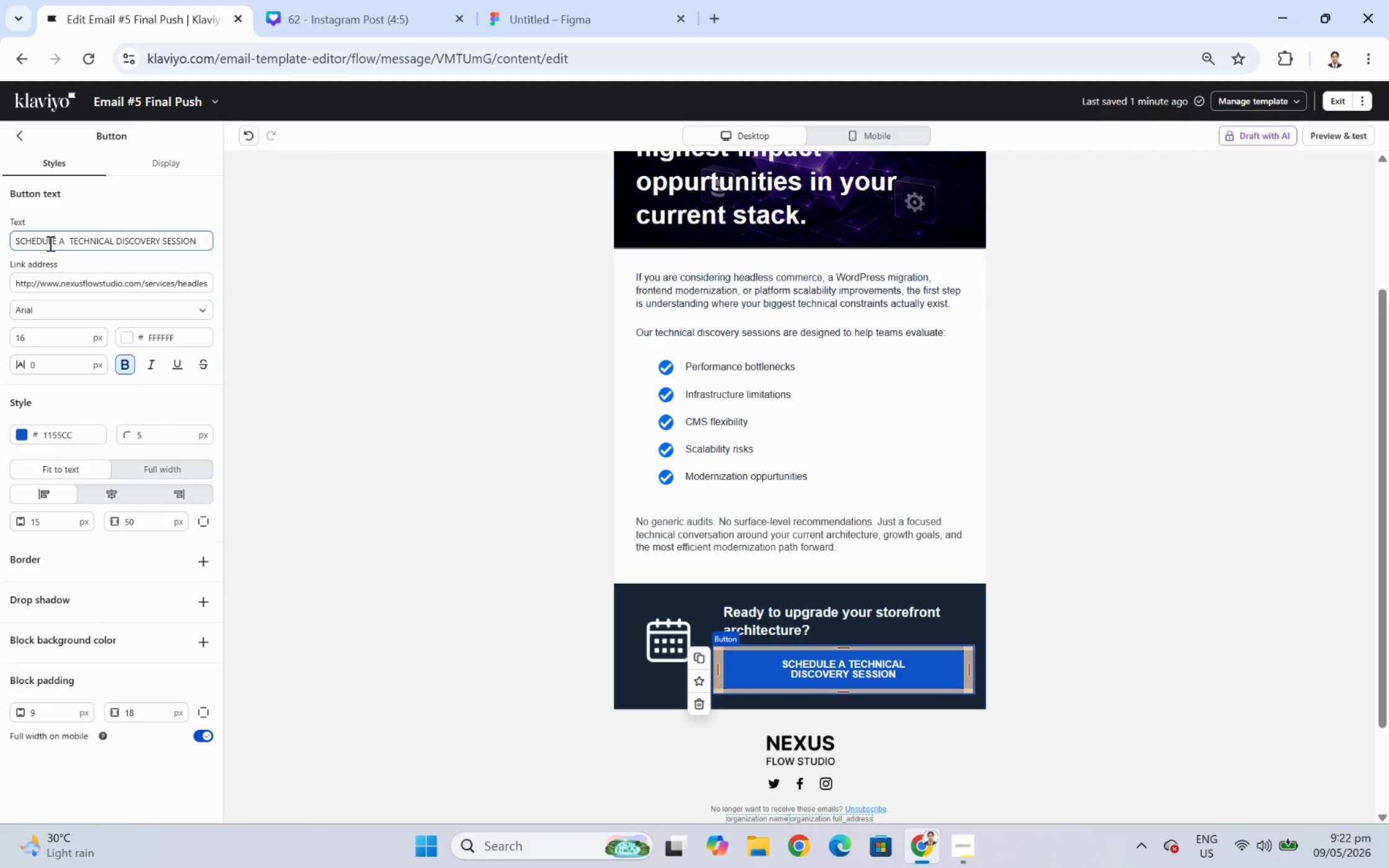 
left_click_drag(start_coordinate=[57, 236], to_coordinate=[0, 234])
 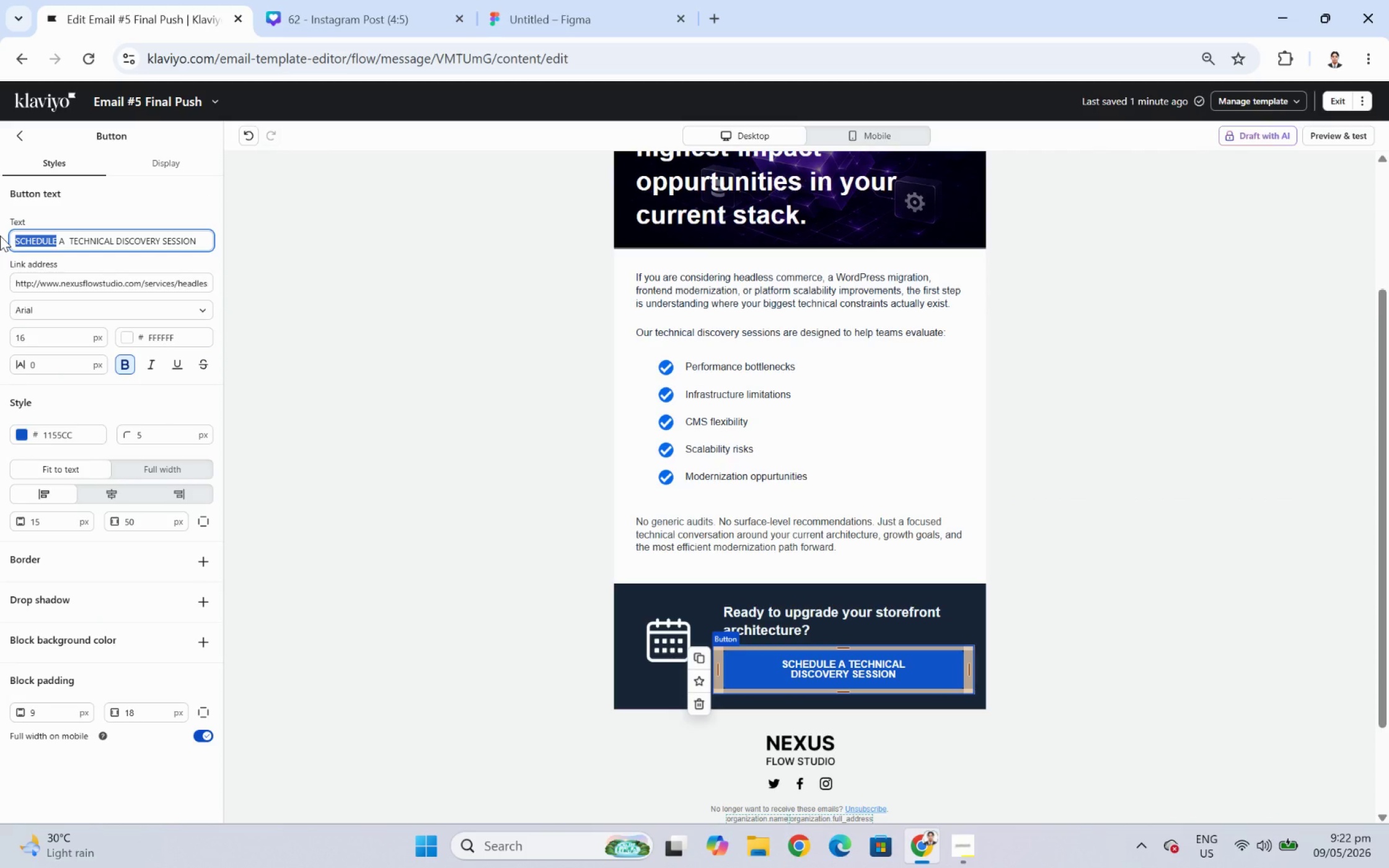 
type(BOOK)
 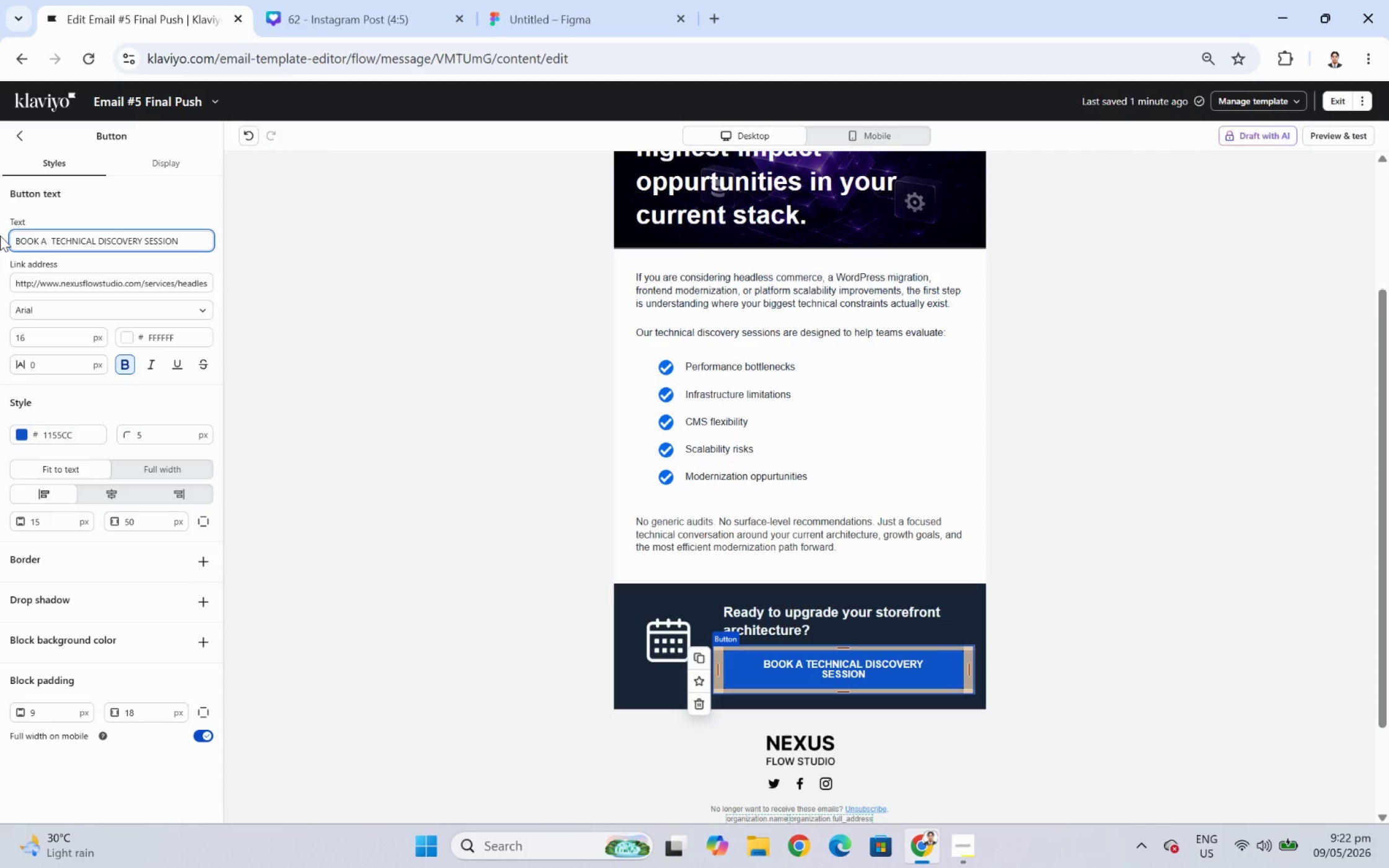 
wait(5.56)
 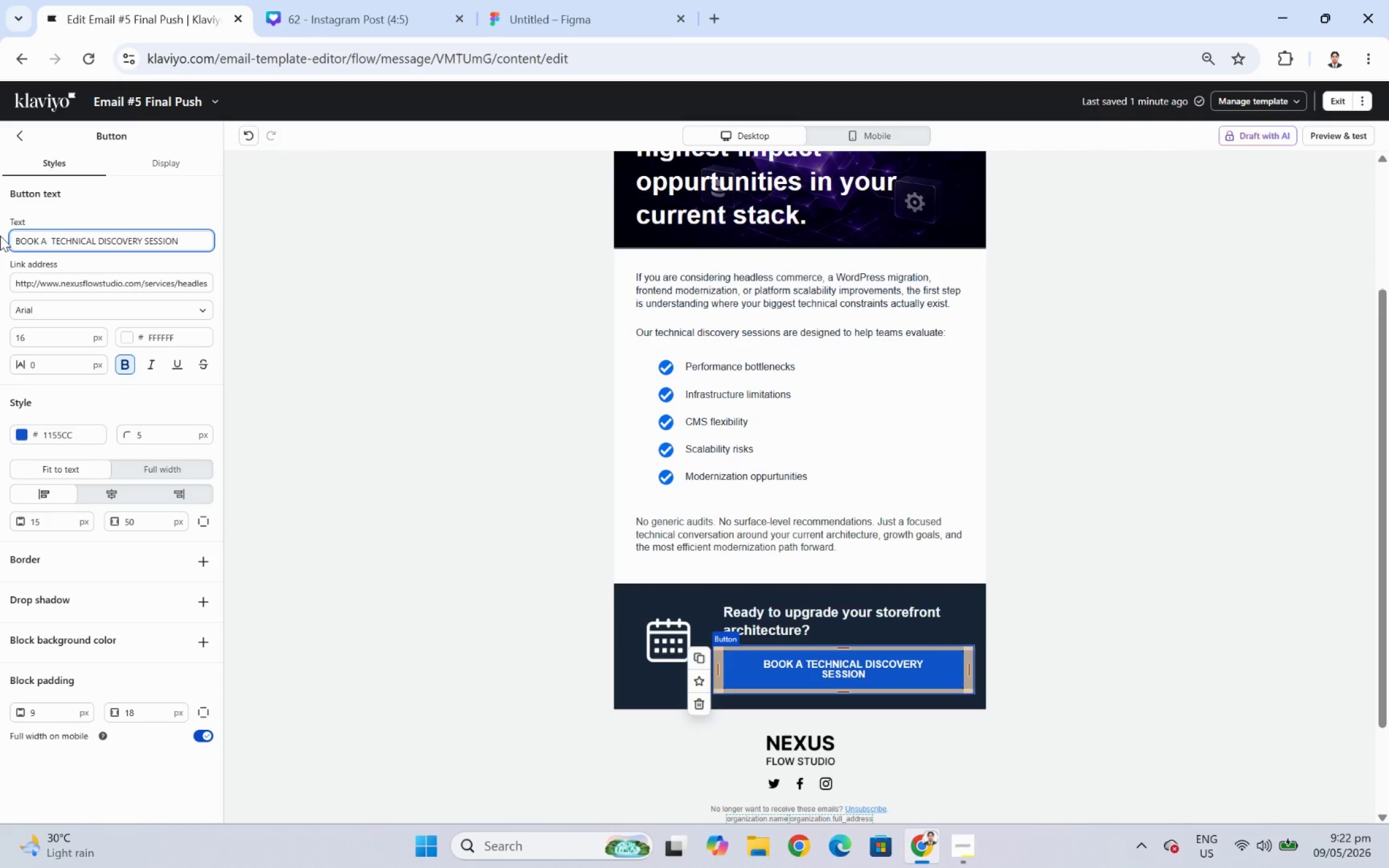 
left_click([1165, 384])
 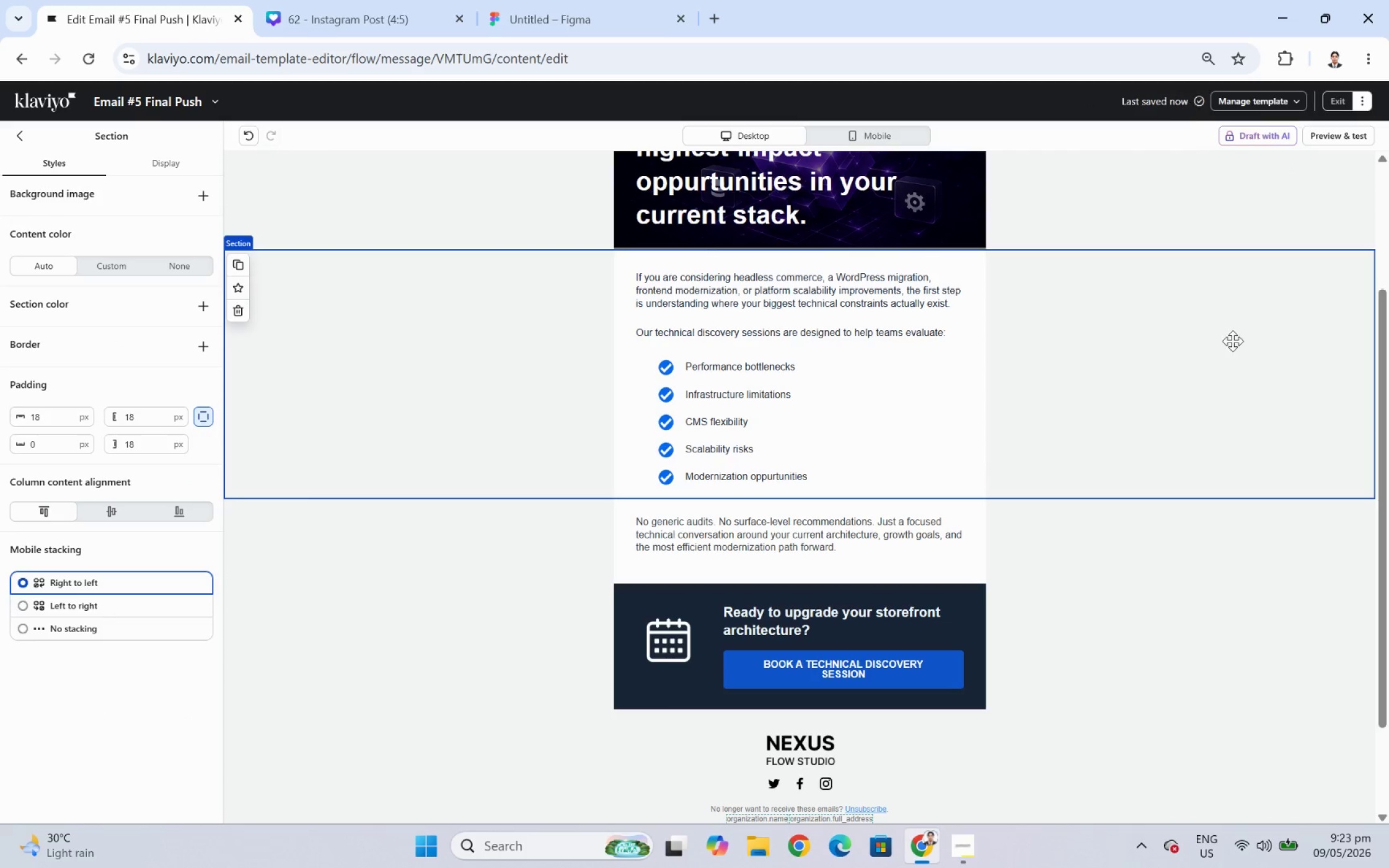 
scroll: coordinate [1232, 341], scroll_direction: up, amount: 3.0
 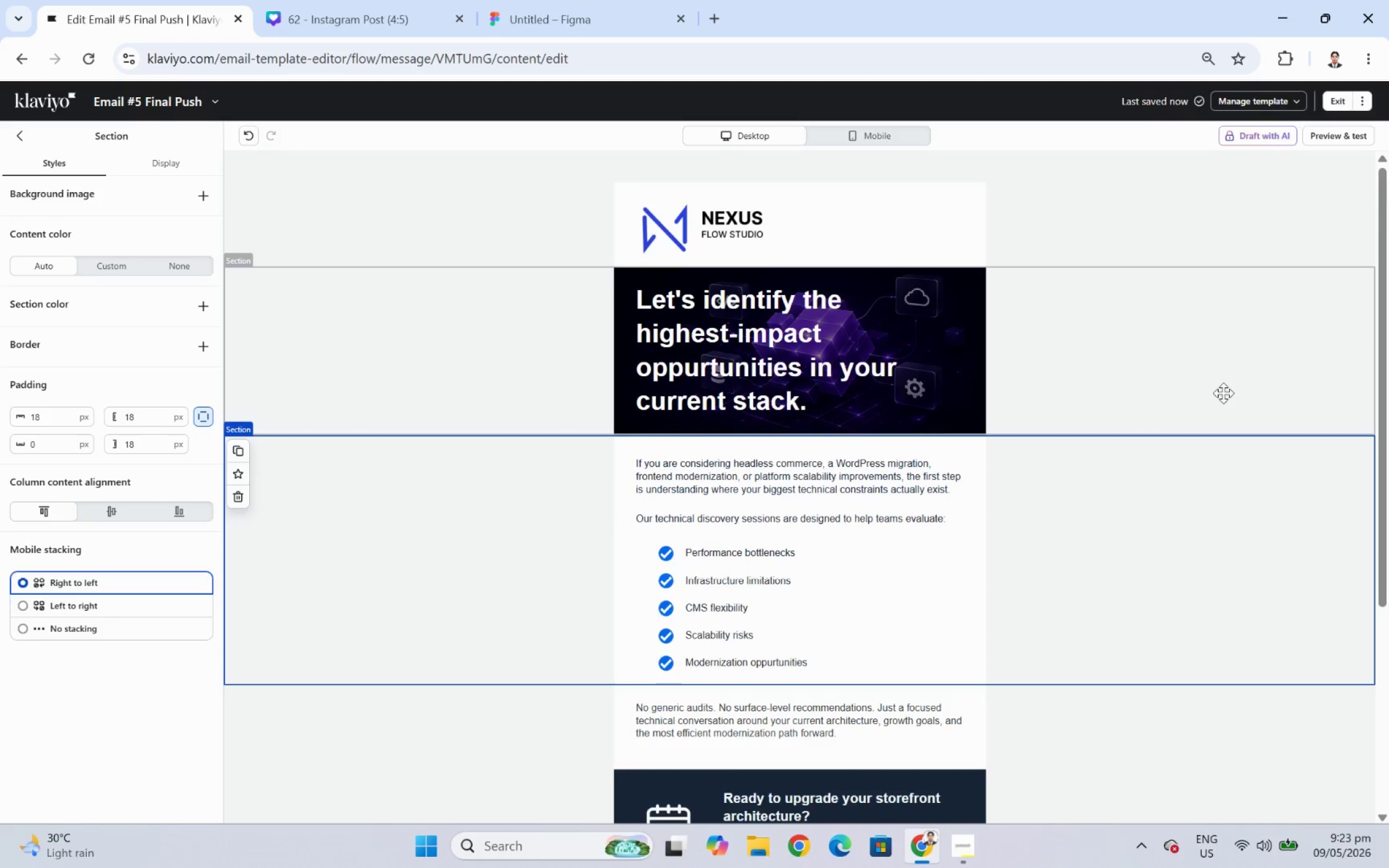 
scroll: coordinate [1223, 393], scroll_direction: down, amount: 3.0
 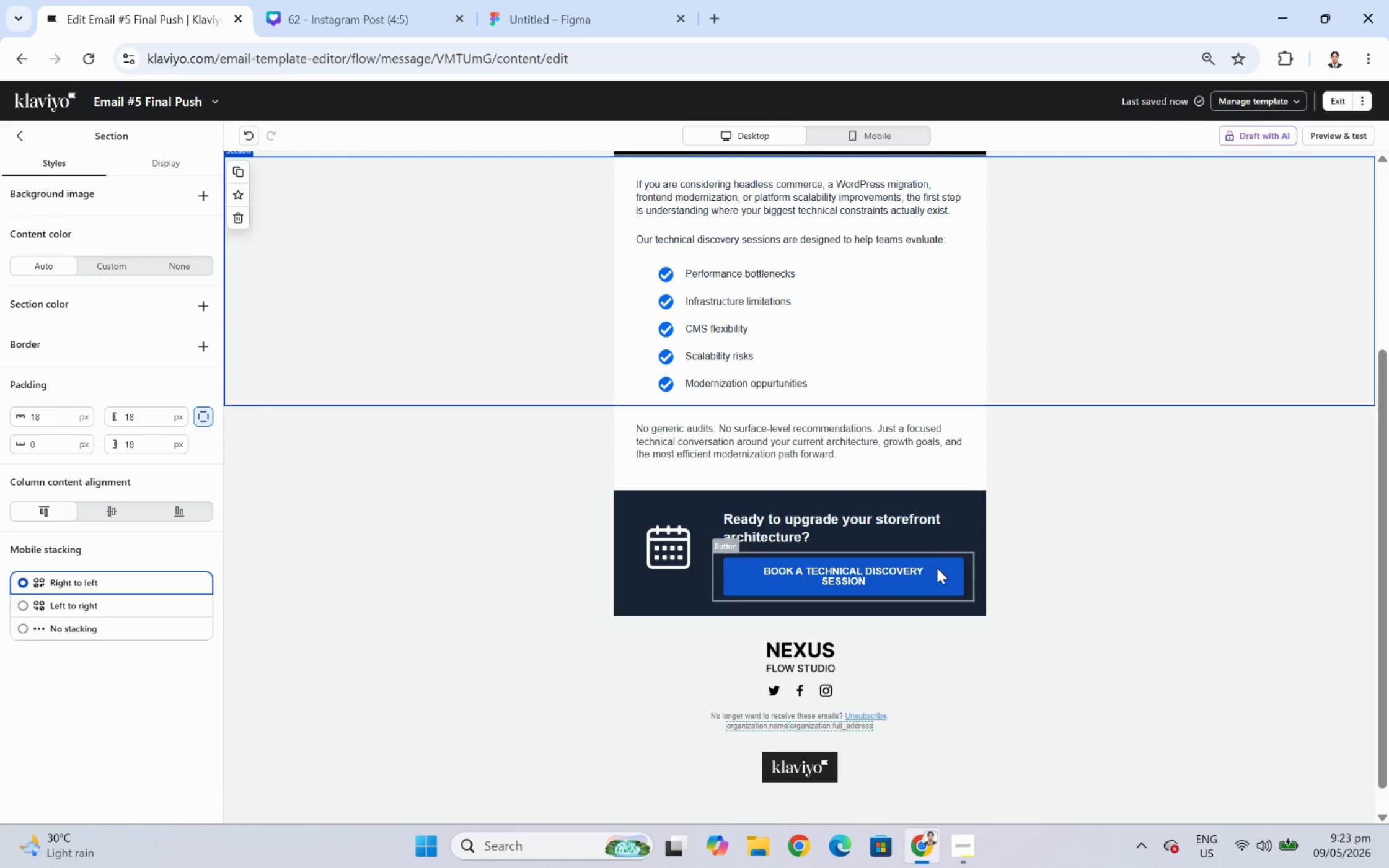 
left_click([935, 572])
 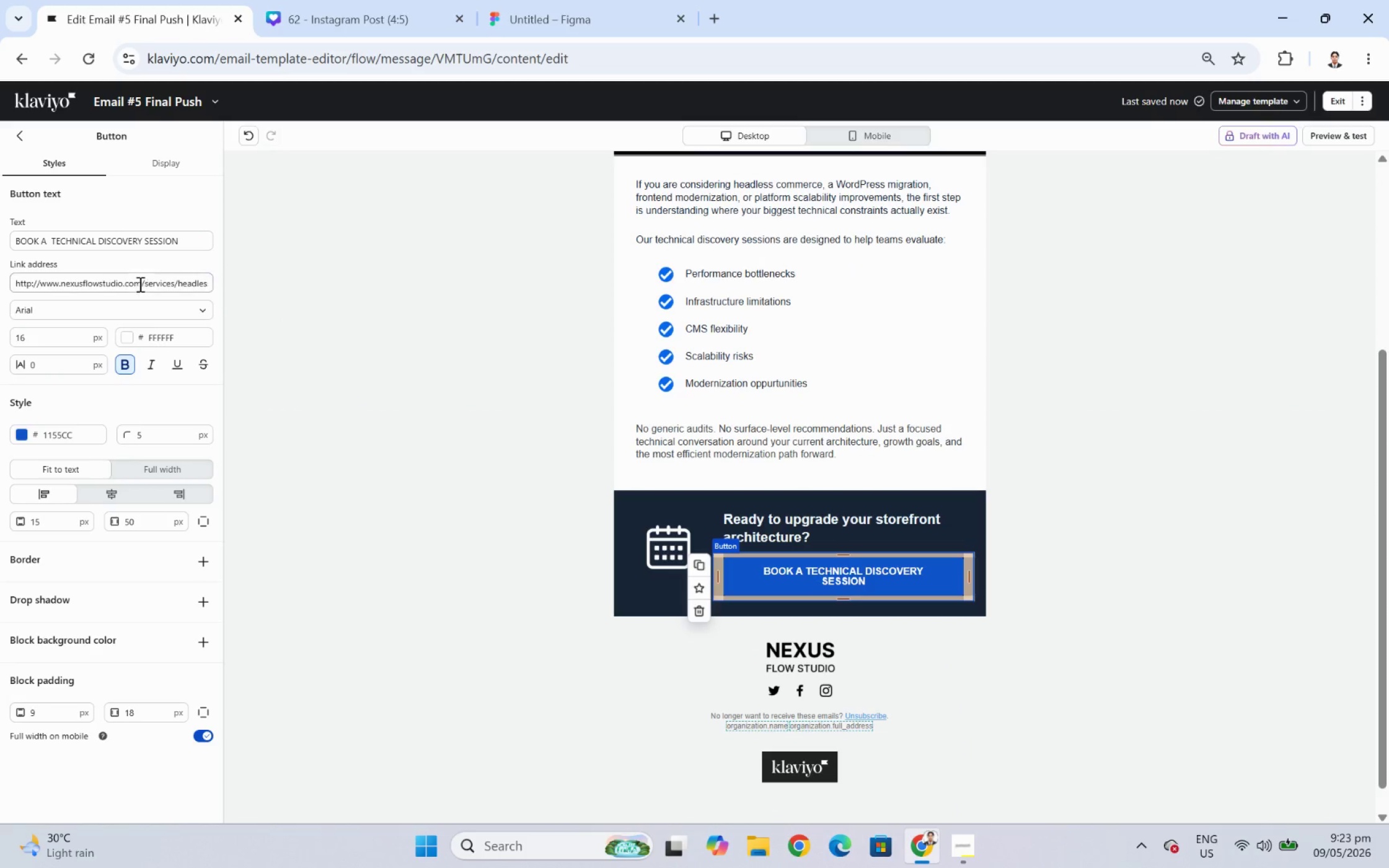 
left_click_drag(start_coordinate=[139, 281], to_coordinate=[347, 281])
 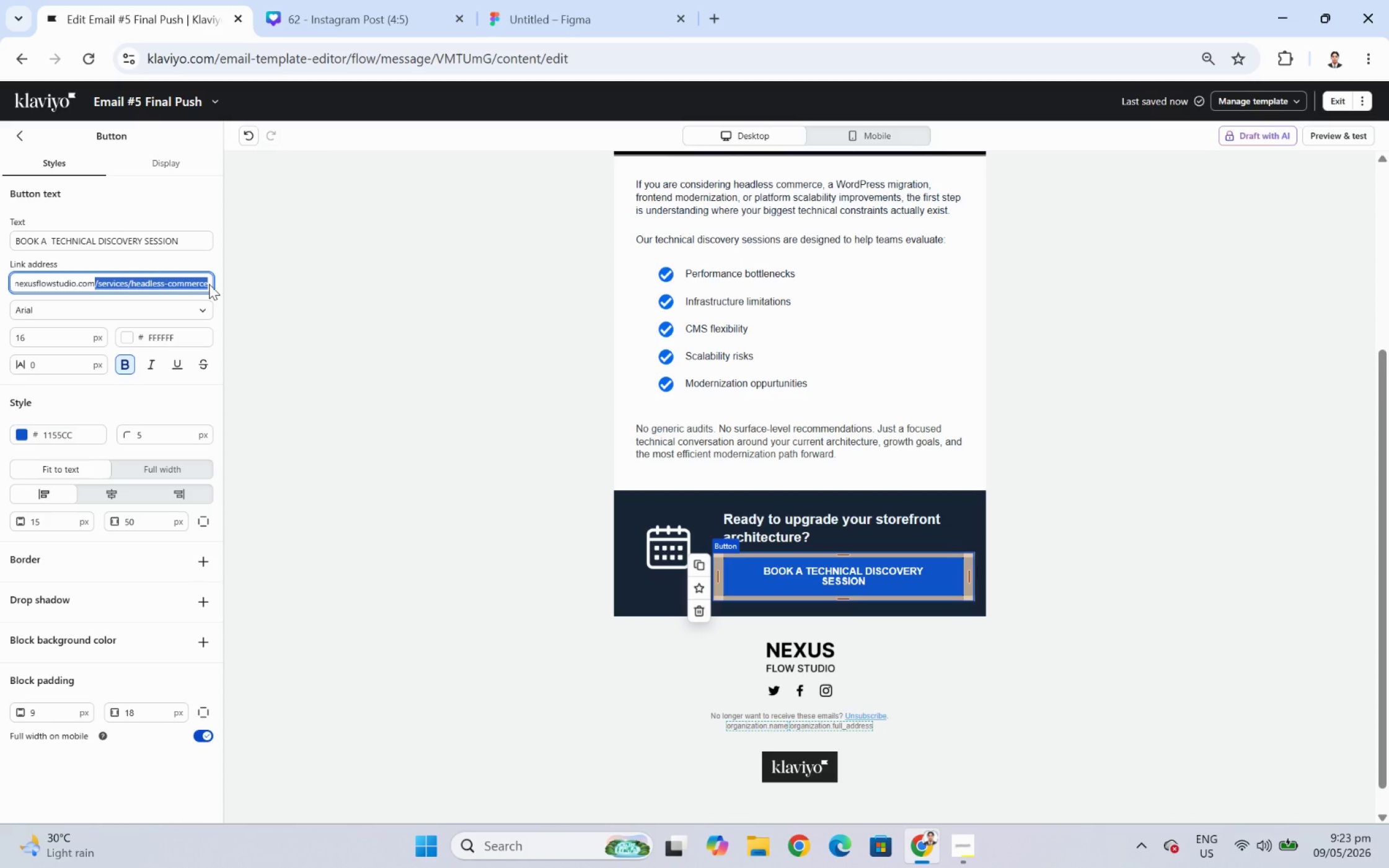 
left_click([209, 284])
 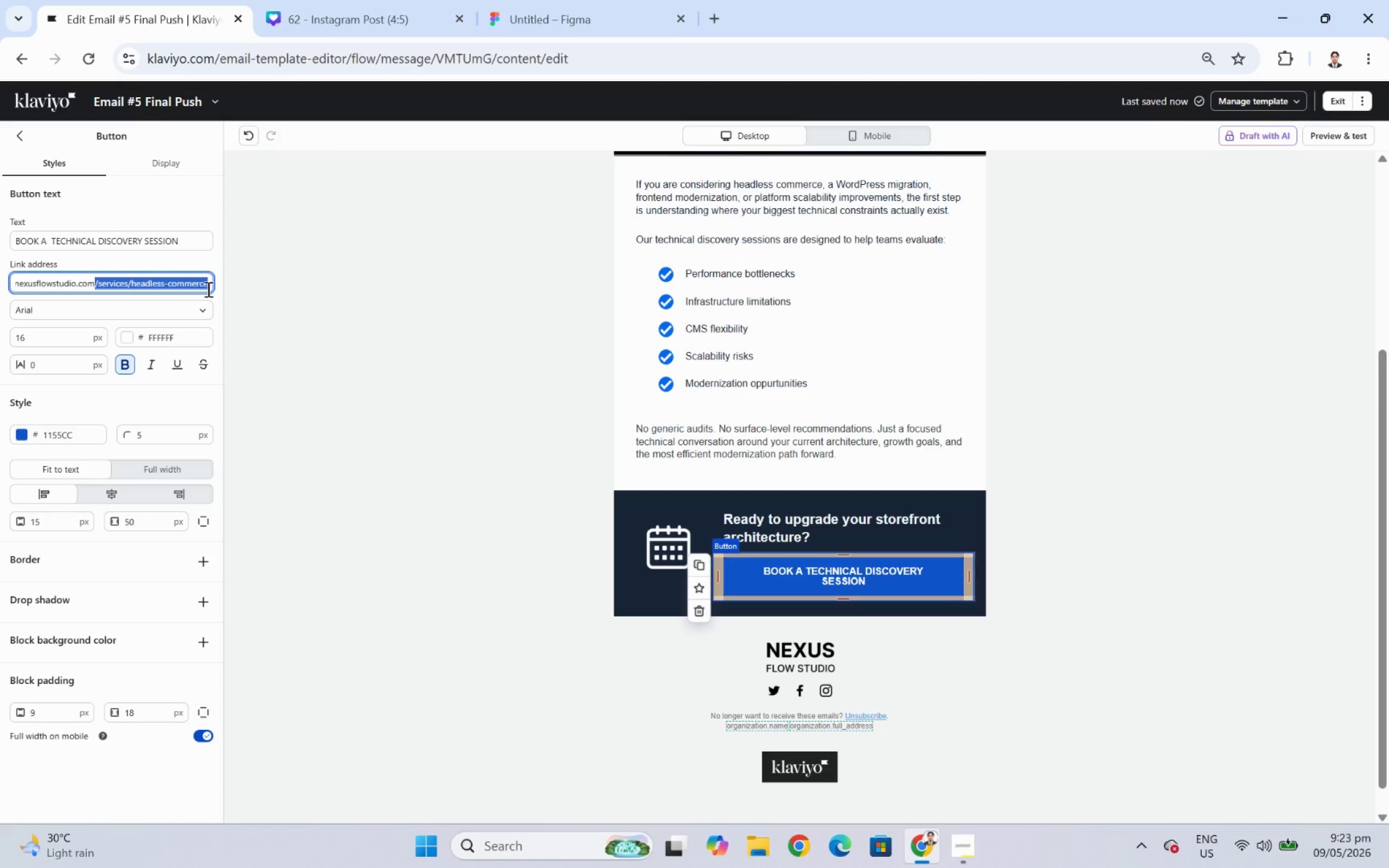 
left_click([205, 285])
 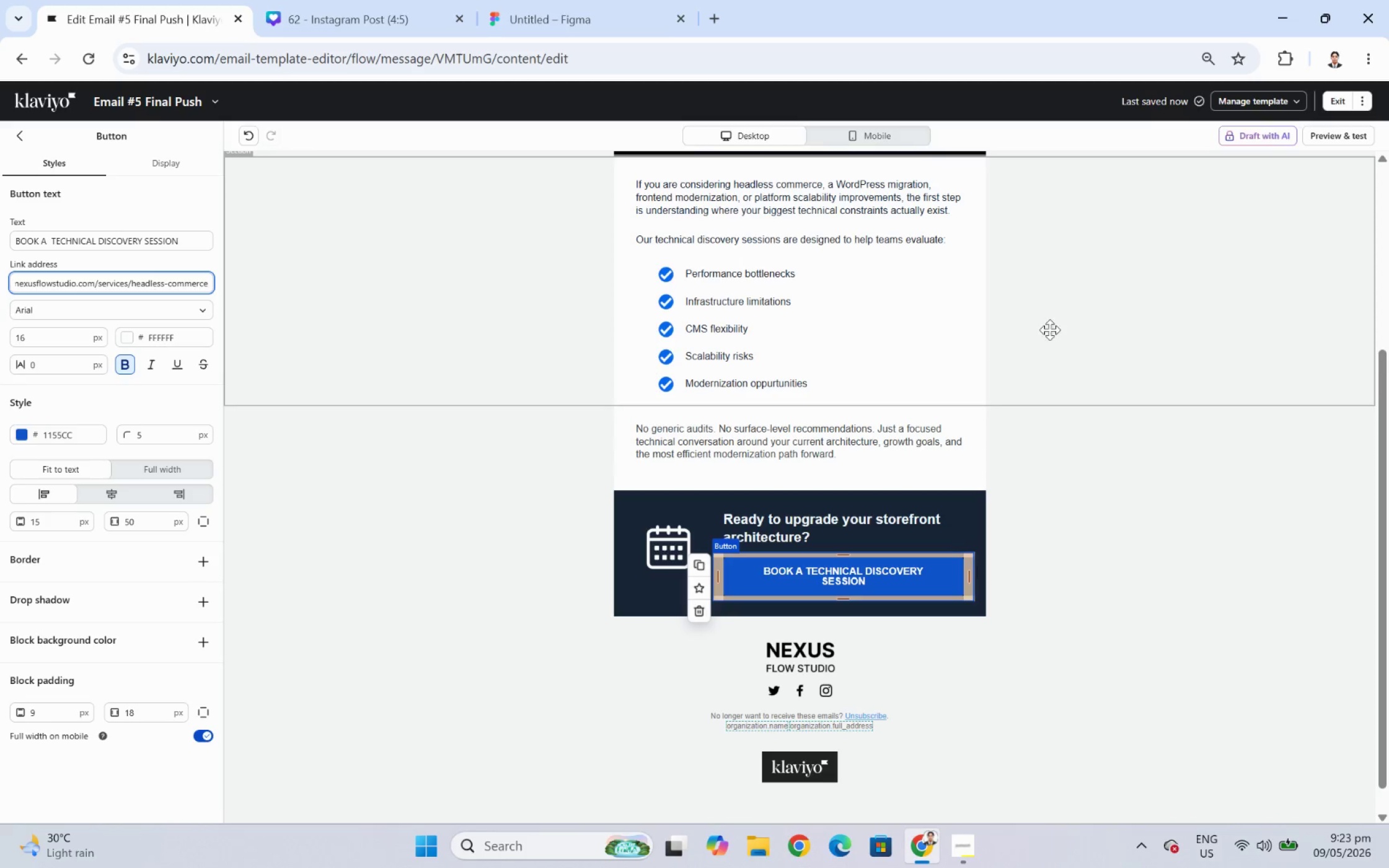 
left_click([1149, 352])
 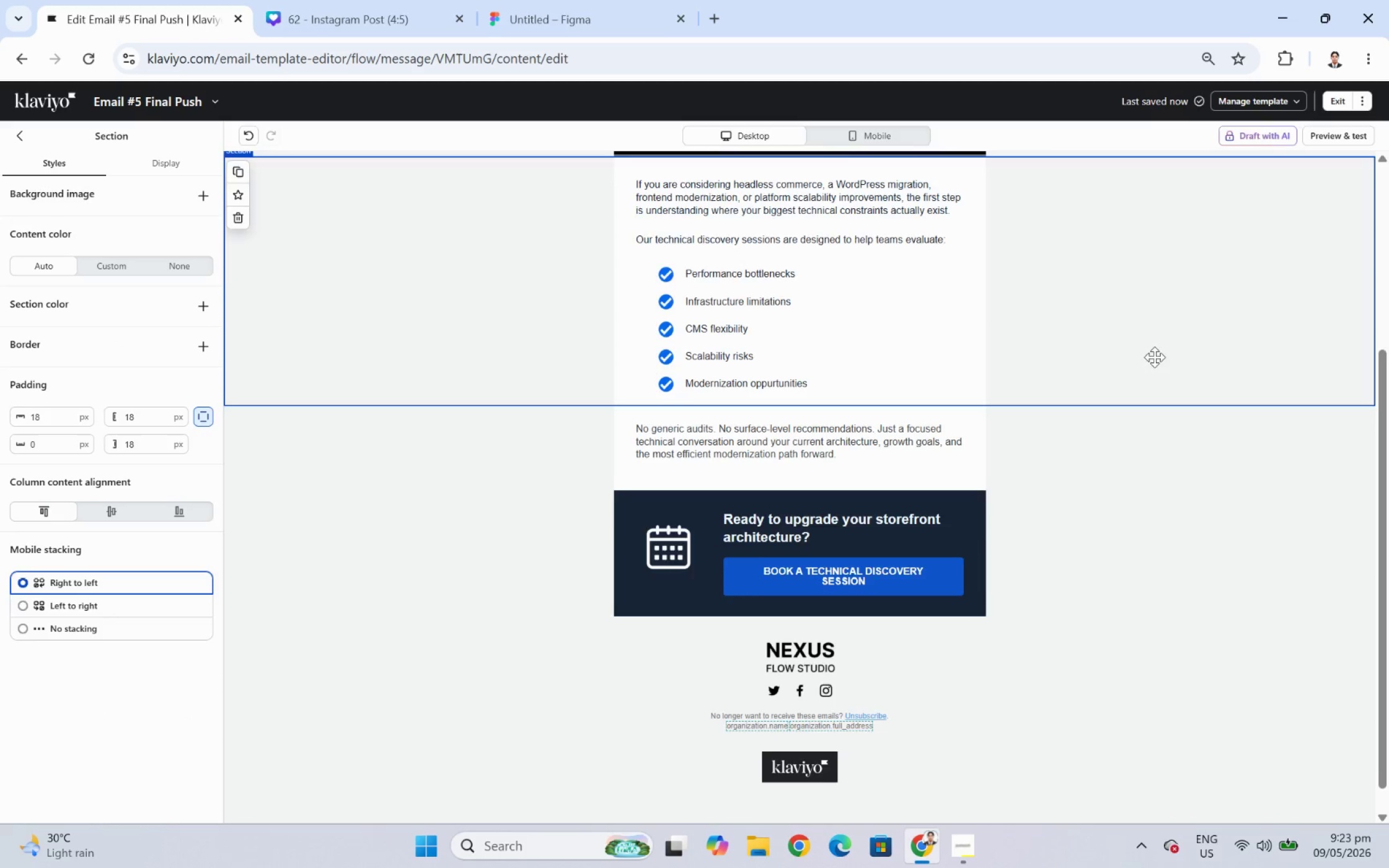 
scroll: coordinate [1162, 362], scroll_direction: up, amount: 3.0
 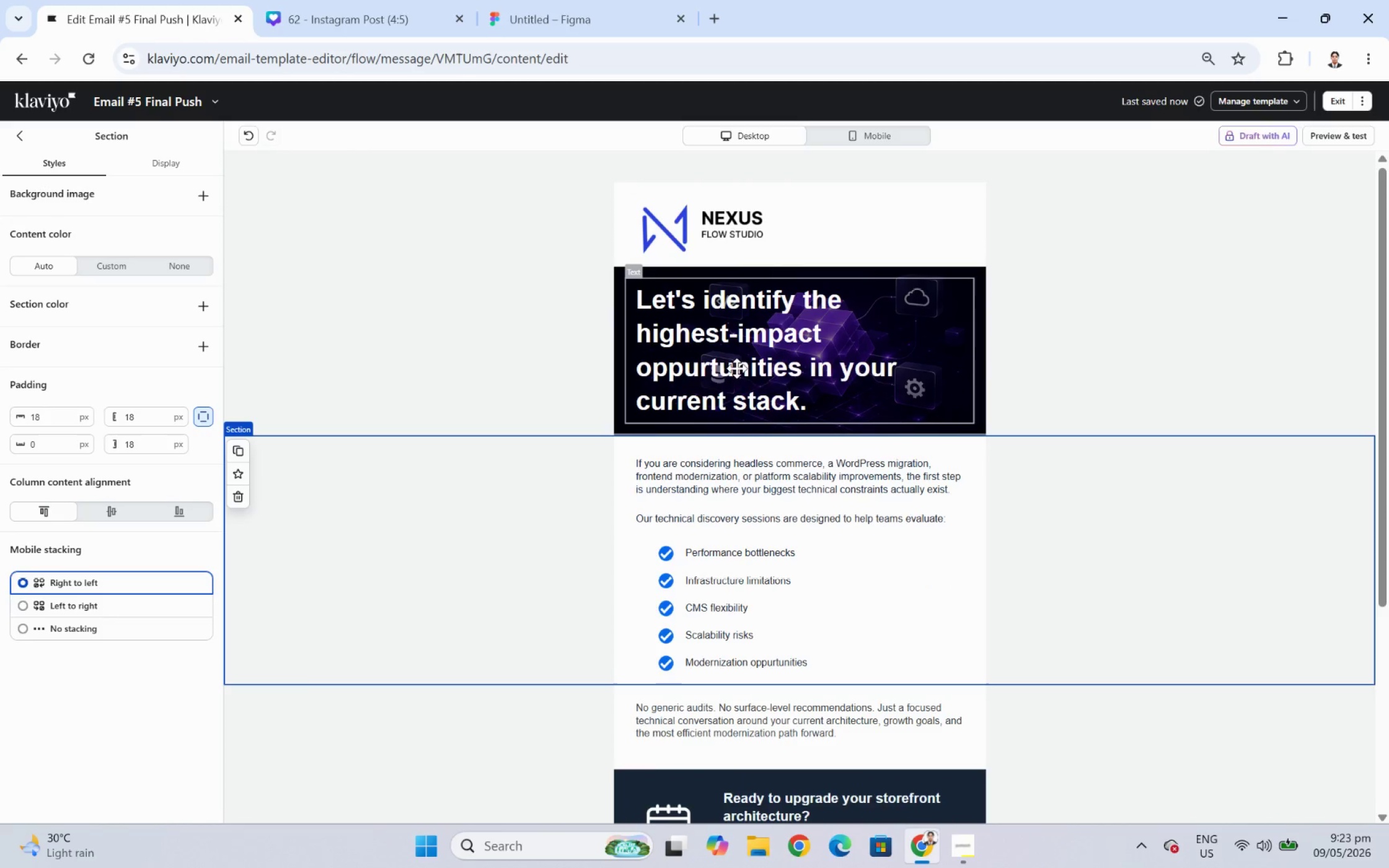 
left_click([734, 364])
 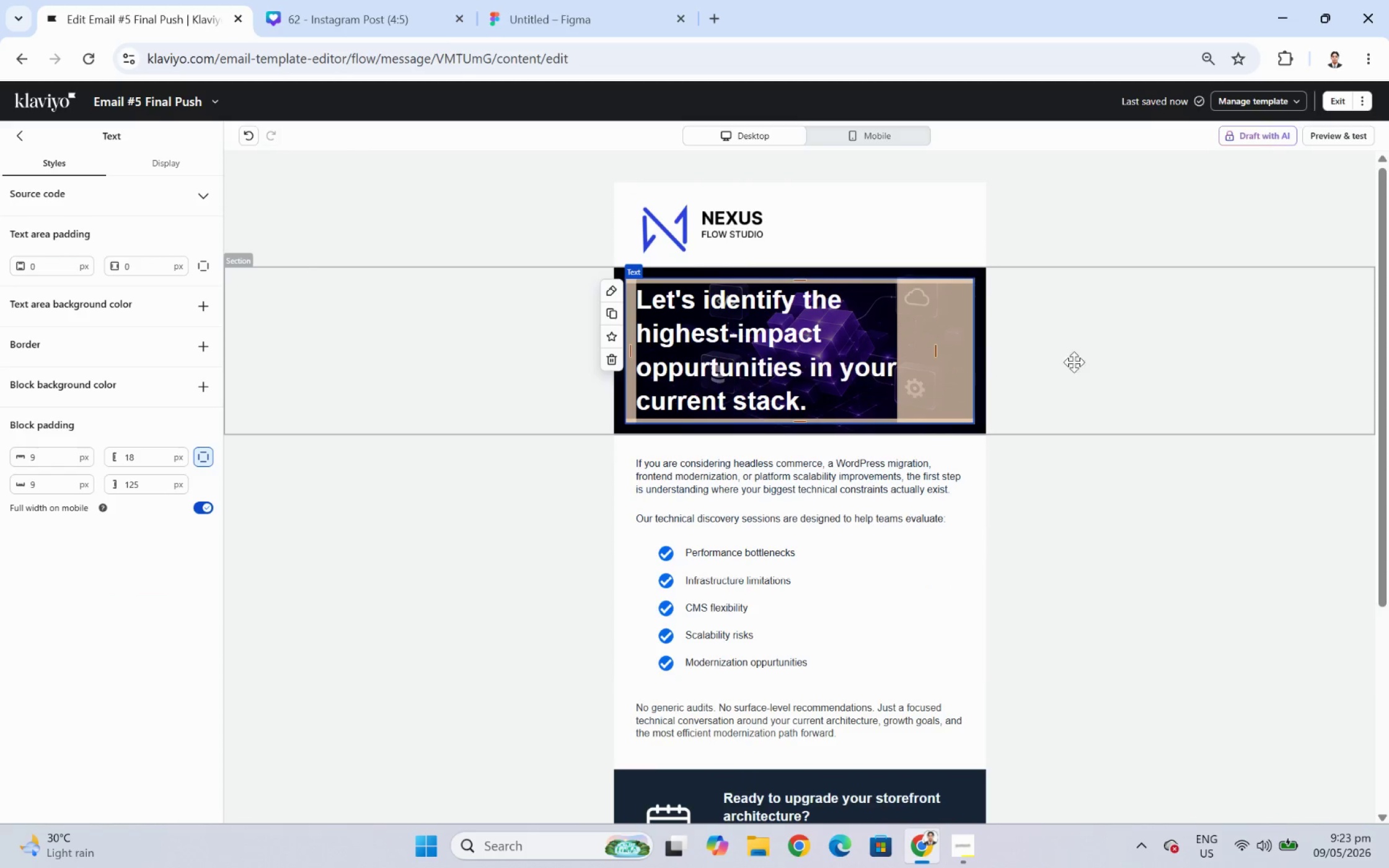 
left_click([1077, 362])
 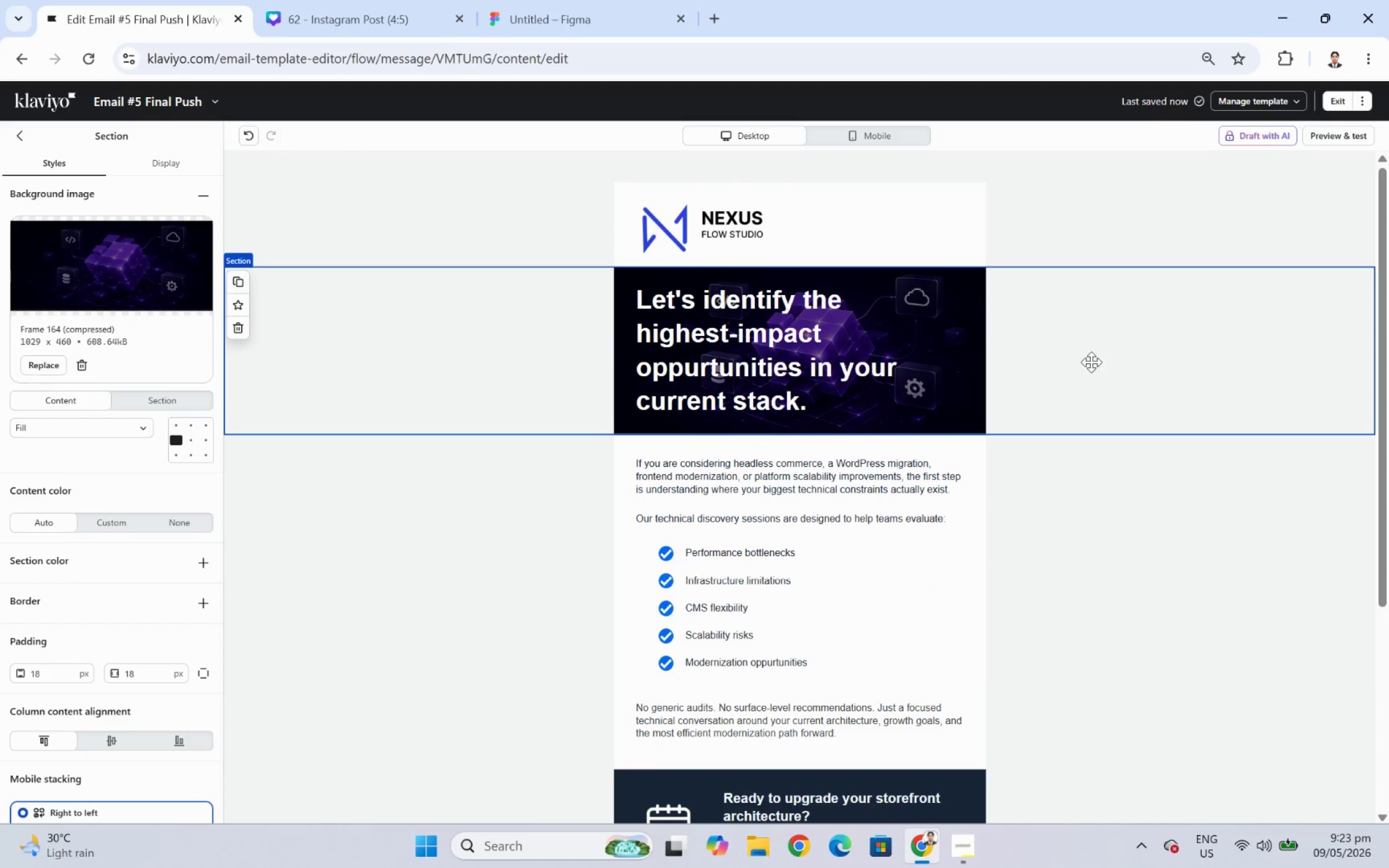 
scroll: coordinate [1176, 443], scroll_direction: down, amount: 3.0
 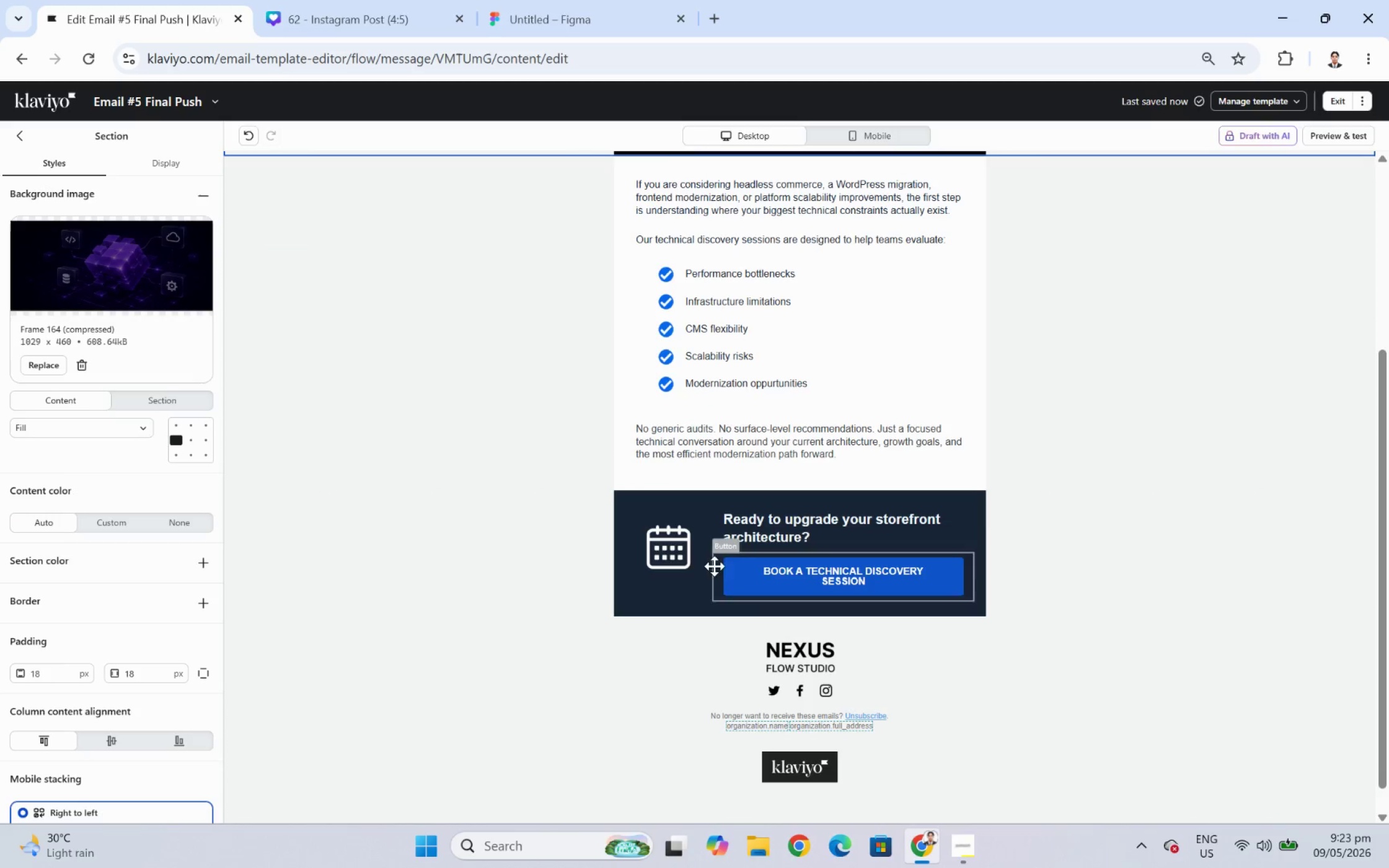 
left_click([664, 558])
 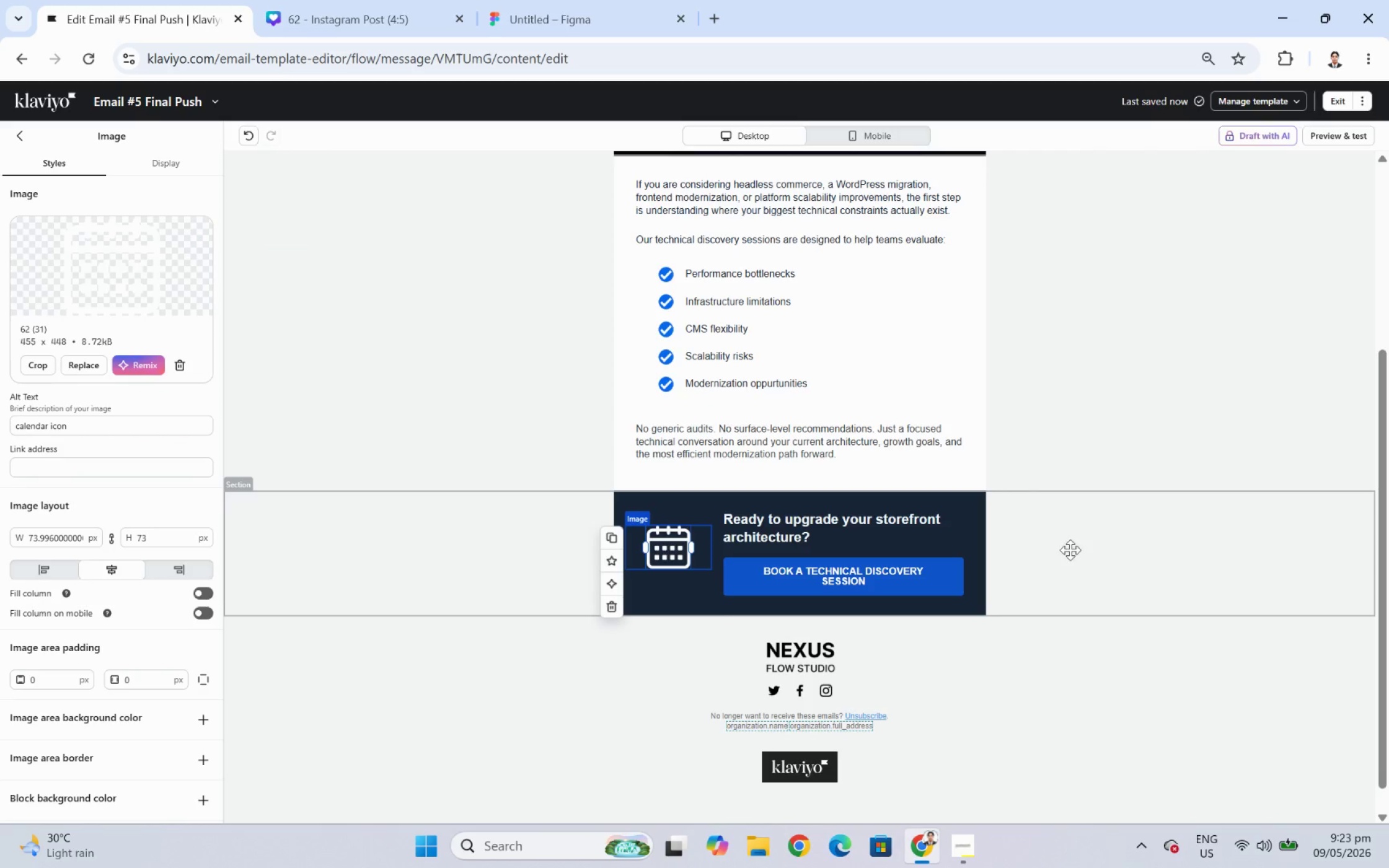 
left_click([1142, 550])
 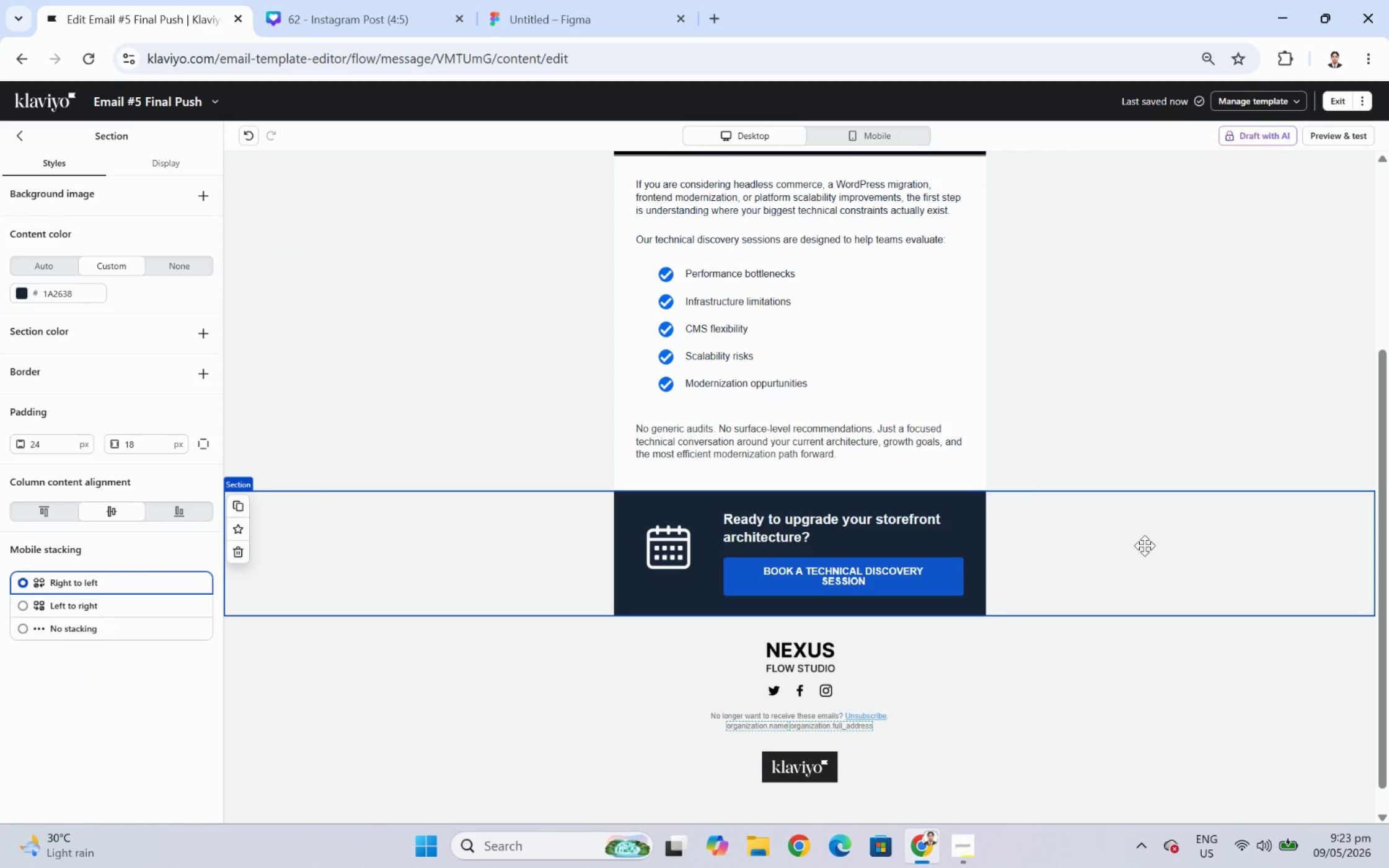 
scroll: coordinate [1146, 543], scroll_direction: up, amount: 3.0
 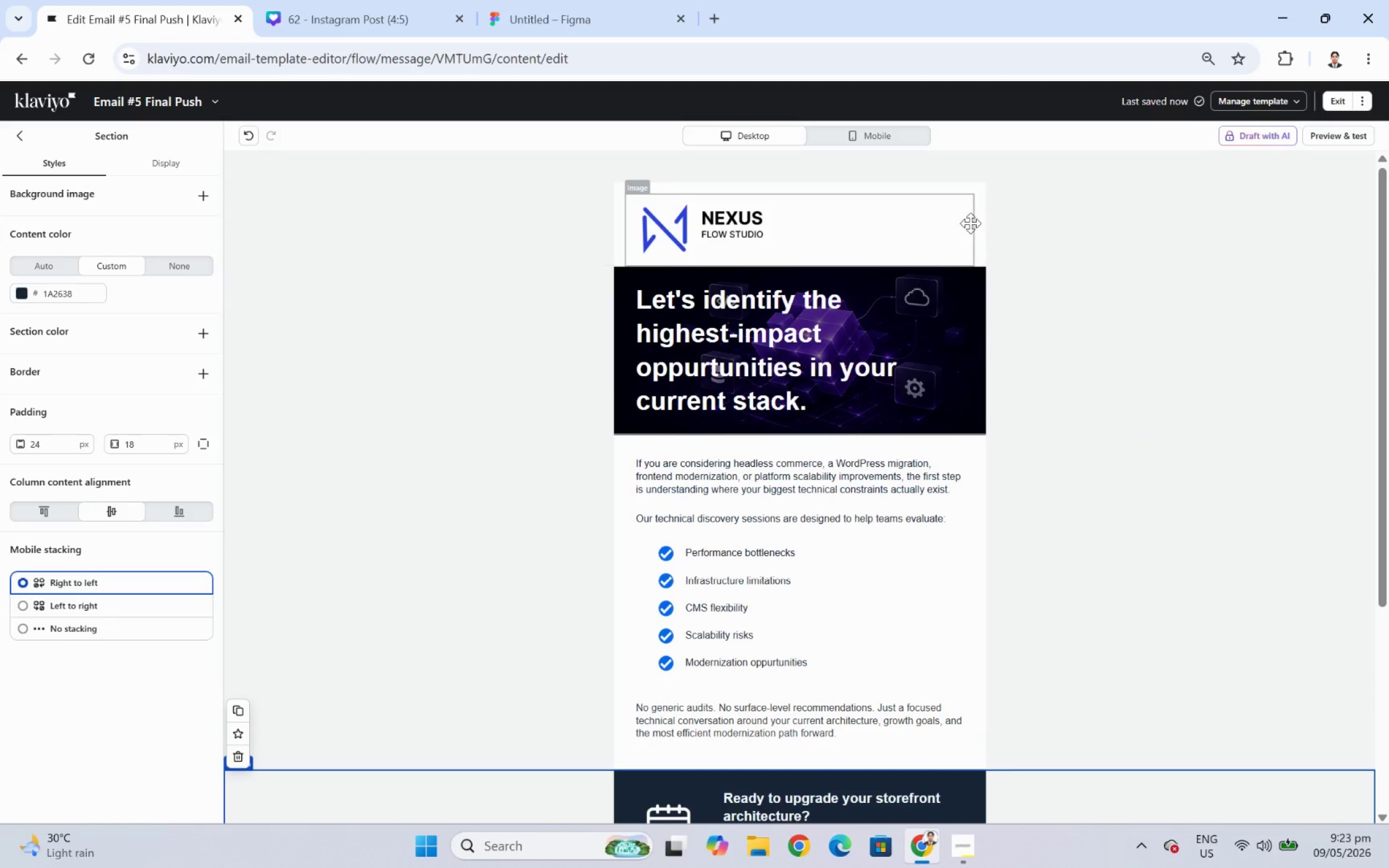 
wait(5.67)
 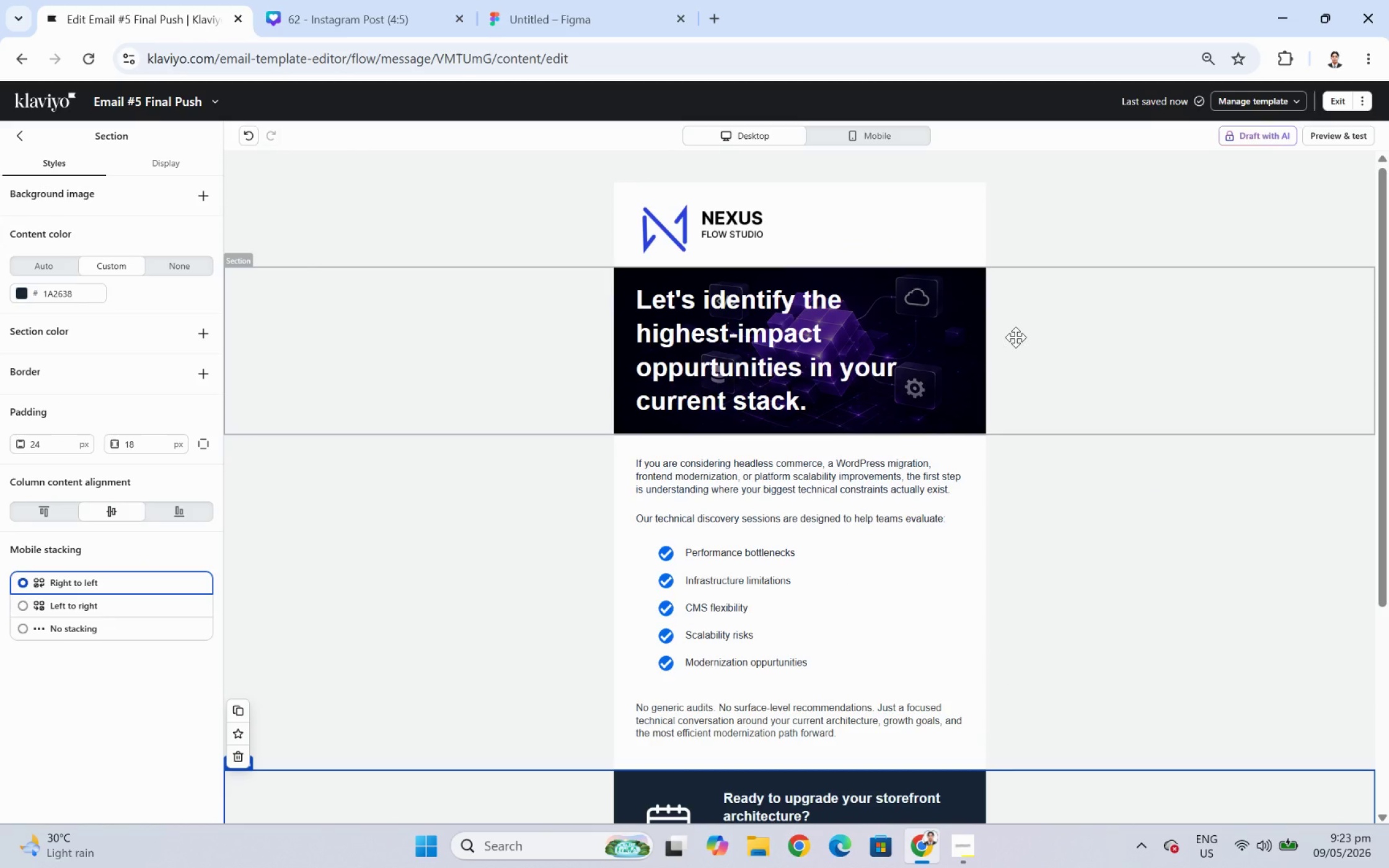 
scroll: coordinate [1215, 394], scroll_direction: down, amount: 2.0
 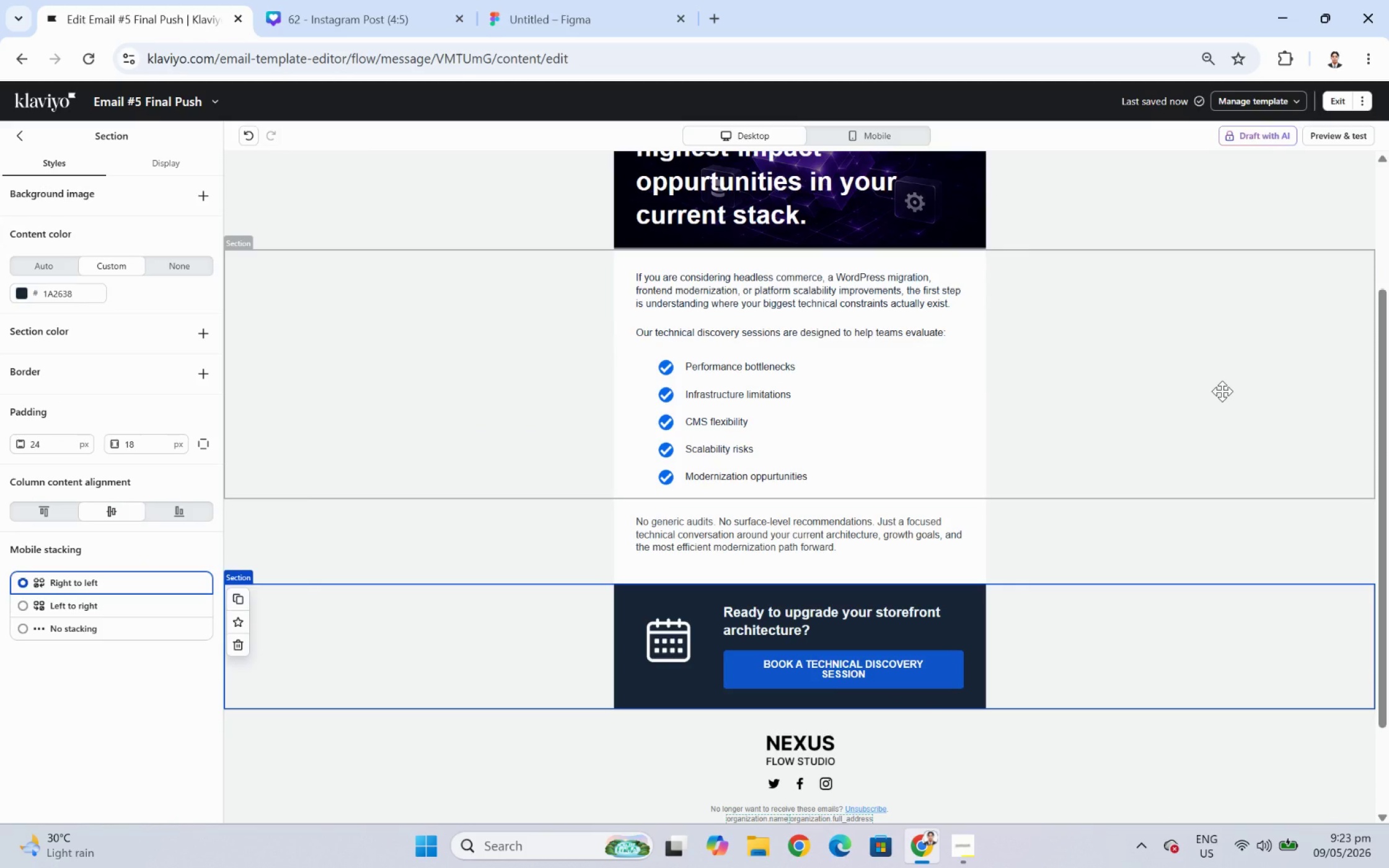 
scroll: coordinate [1222, 391], scroll_direction: up, amount: 1.0
 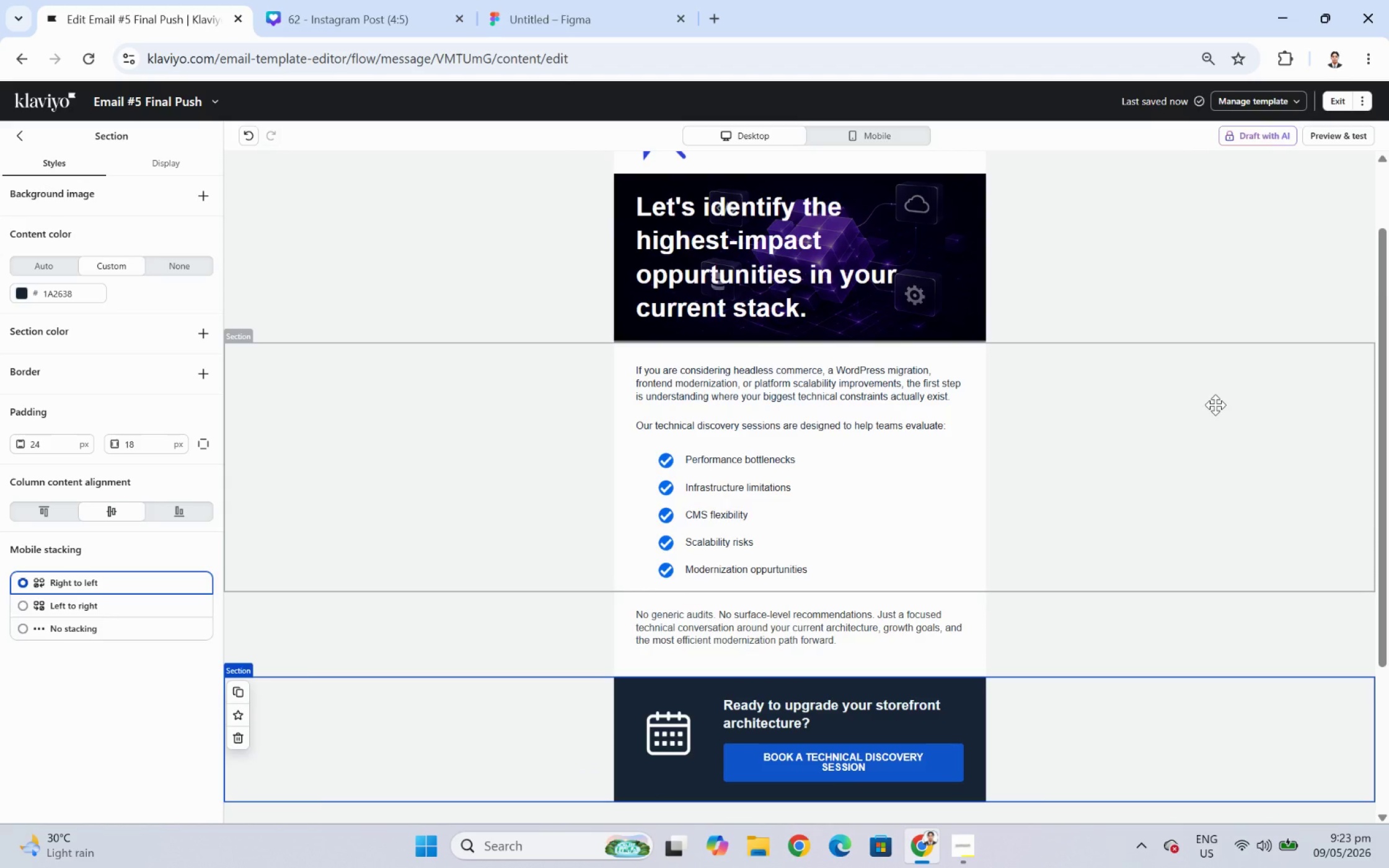 
wait(13.12)
 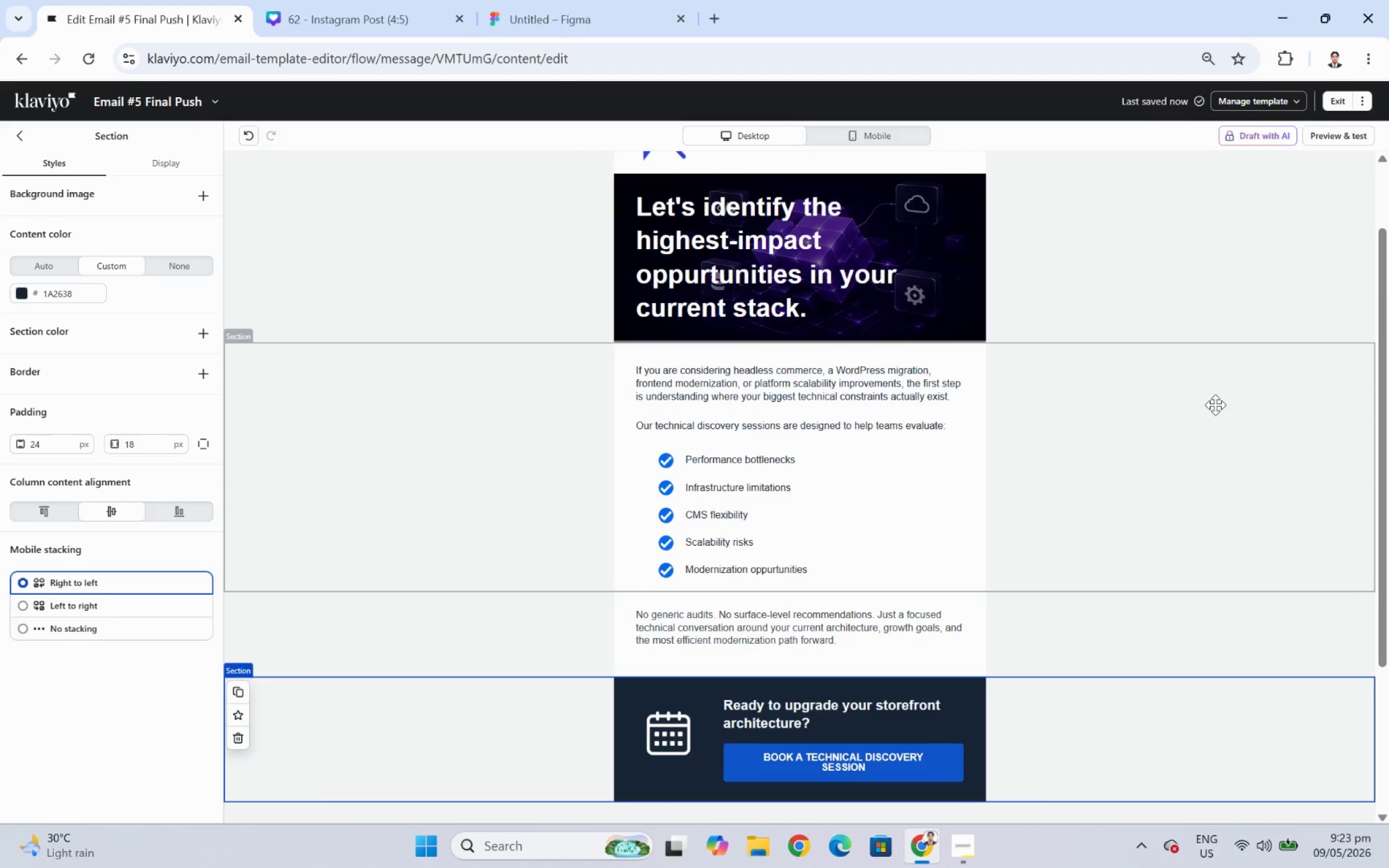 
scroll: coordinate [1215, 405], scroll_direction: down, amount: 2.0
 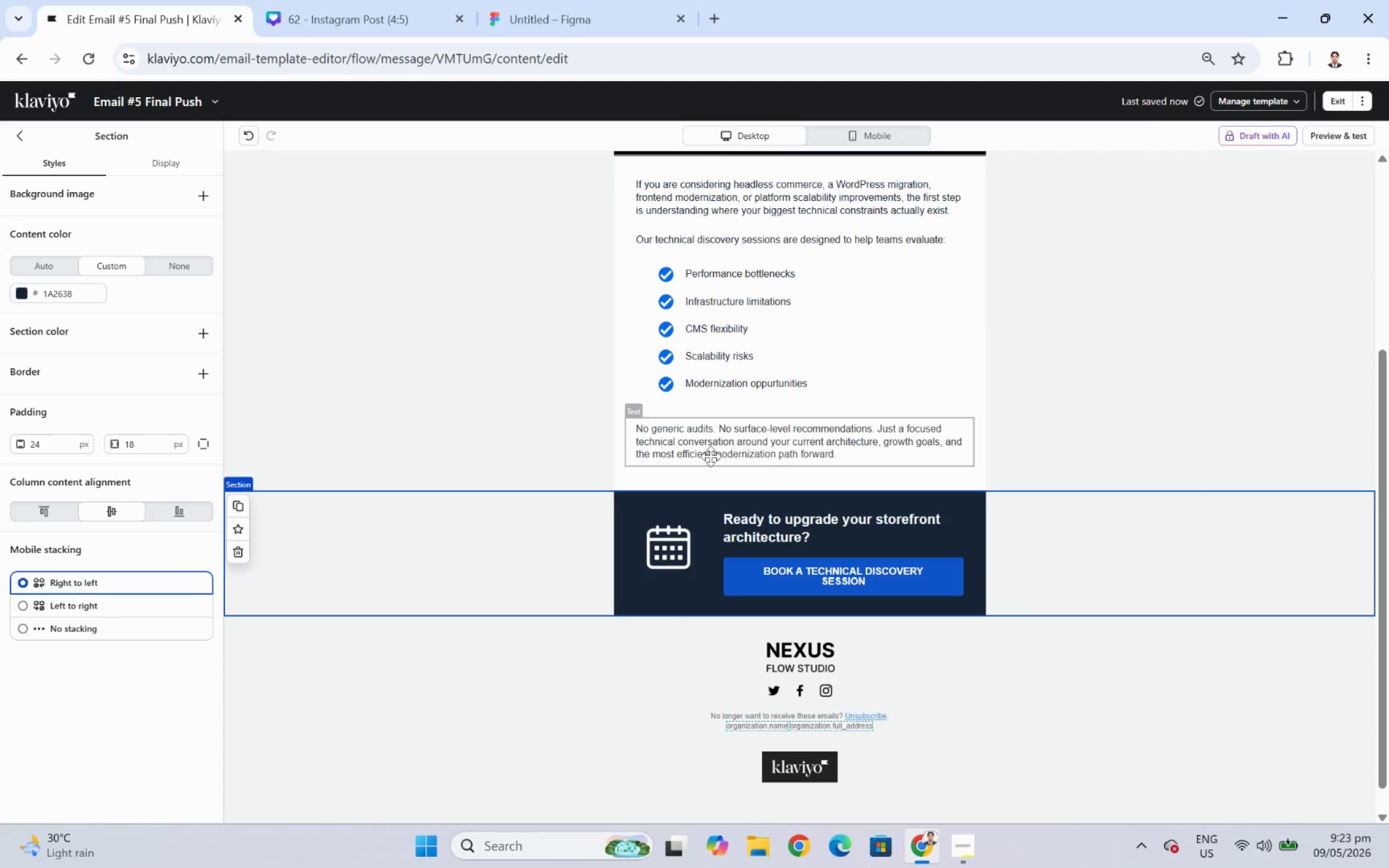 
wait(5.06)
 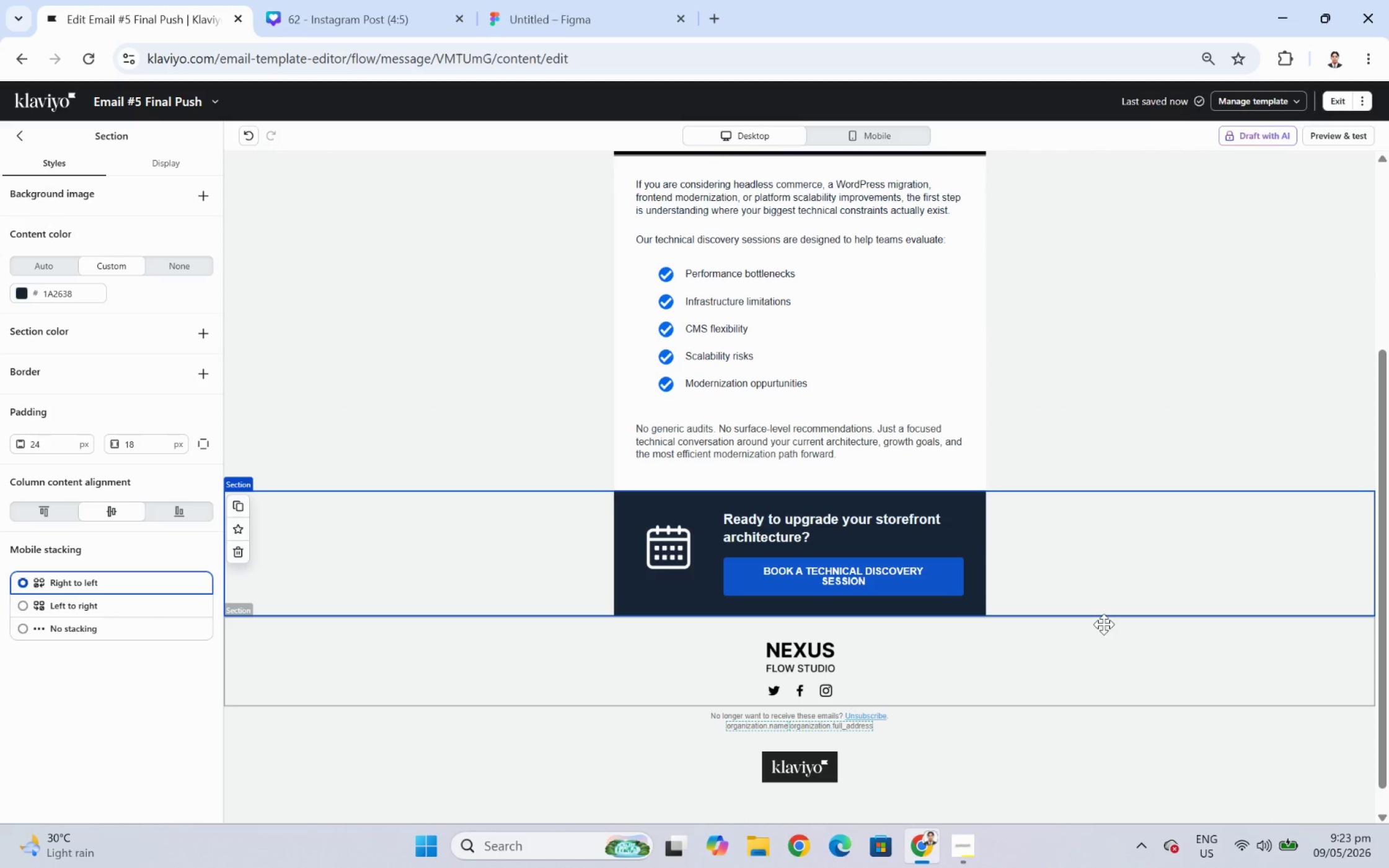 
left_click([612, 452])
 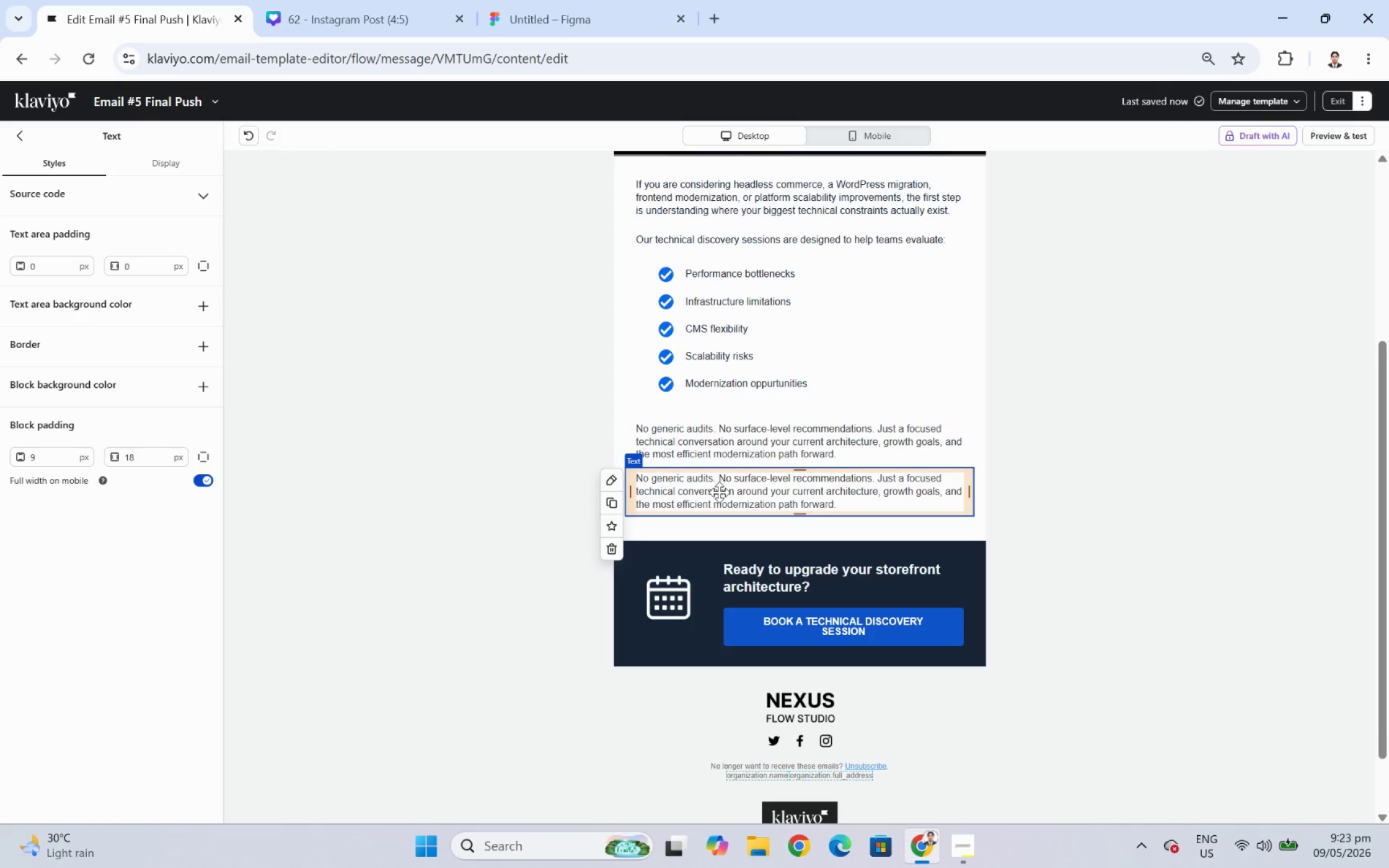 
double_click([719, 492])
 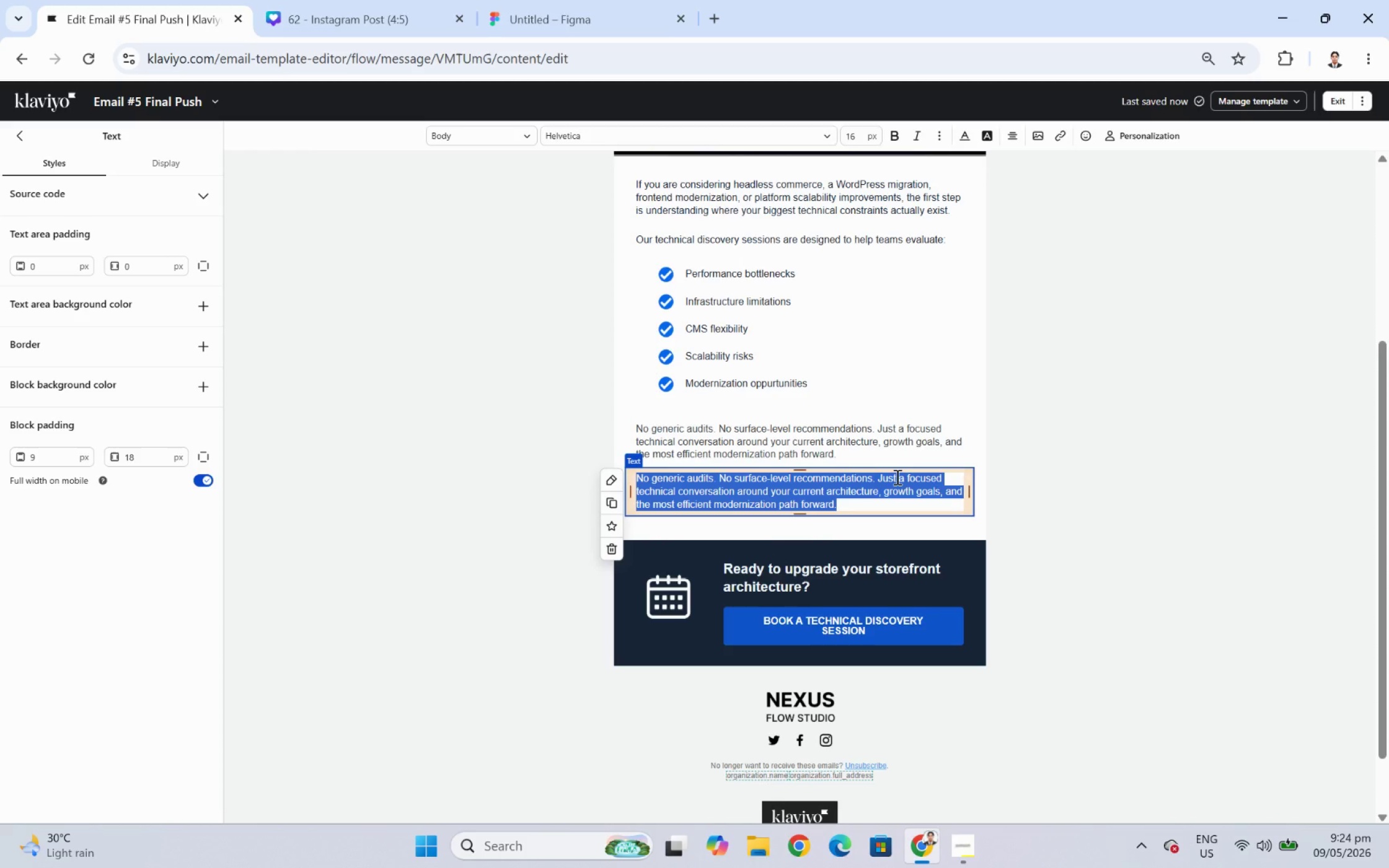 
wait(21.88)
 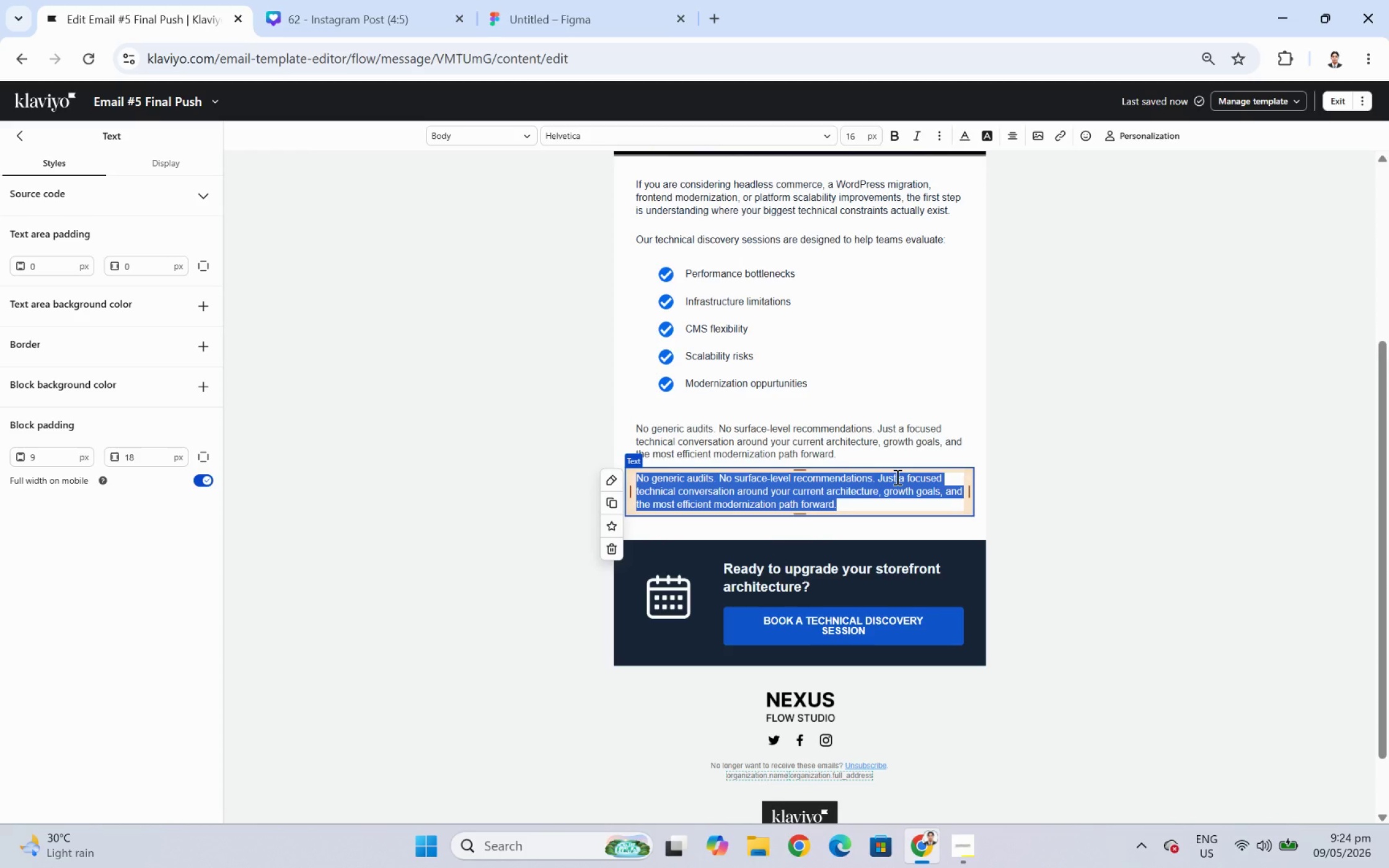 
type(If now isn't the right time, wel)
key(Backspace)
type('ll continue sharing modernization insights and technical strategies you can reference as your roadmap evolves.)
 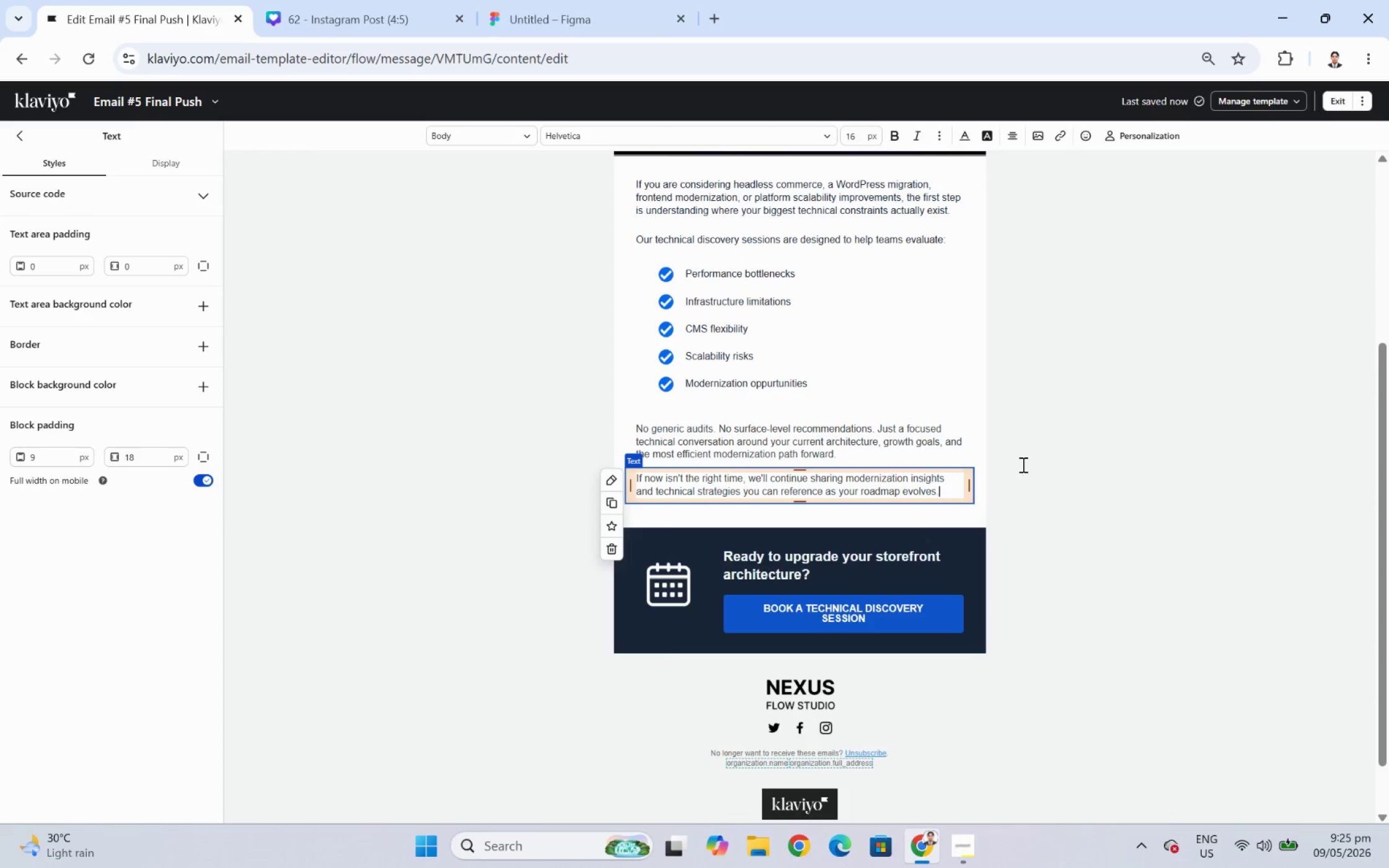 
left_click([1173, 458])
 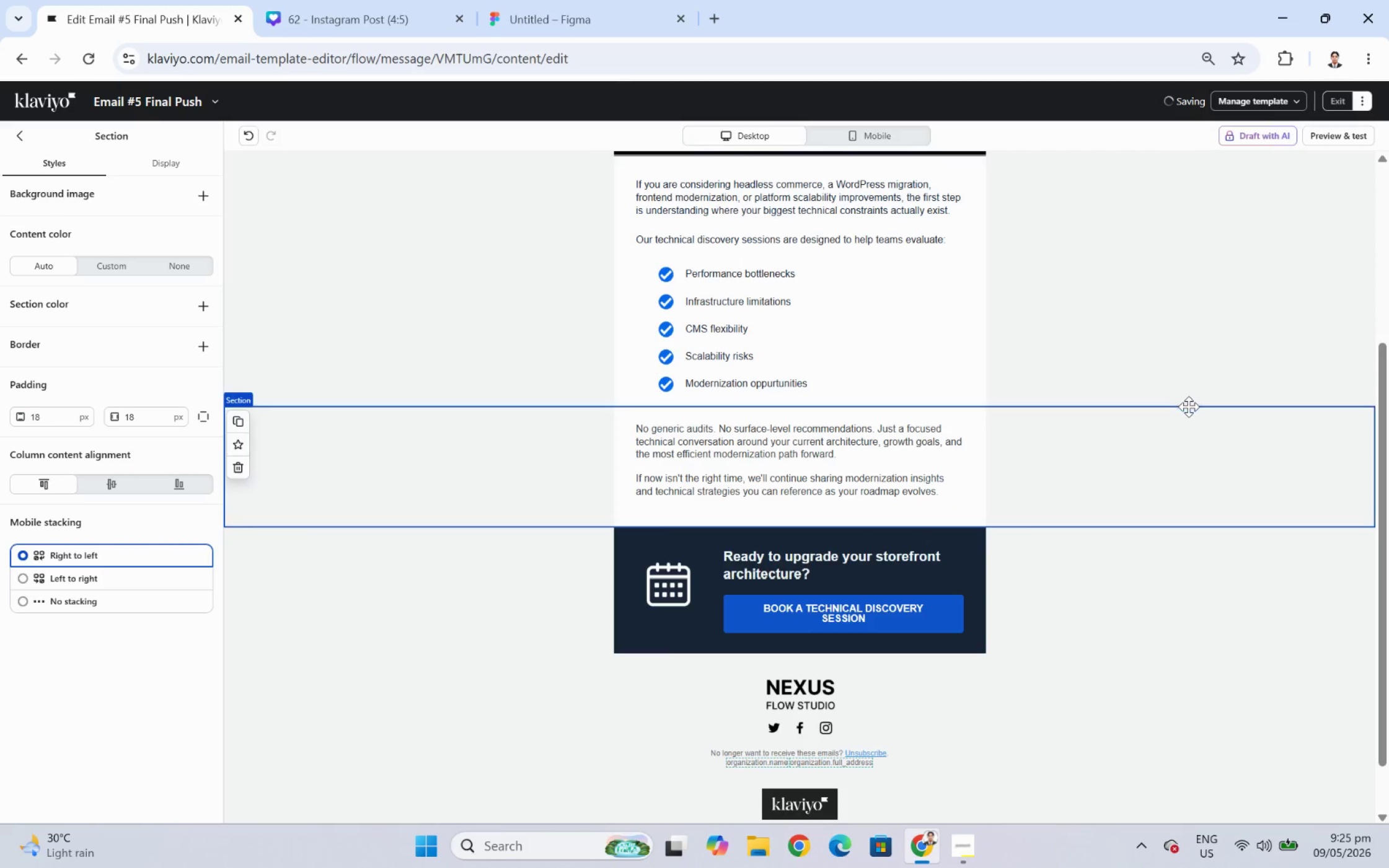 
scroll: coordinate [1186, 419], scroll_direction: up, amount: 4.0
 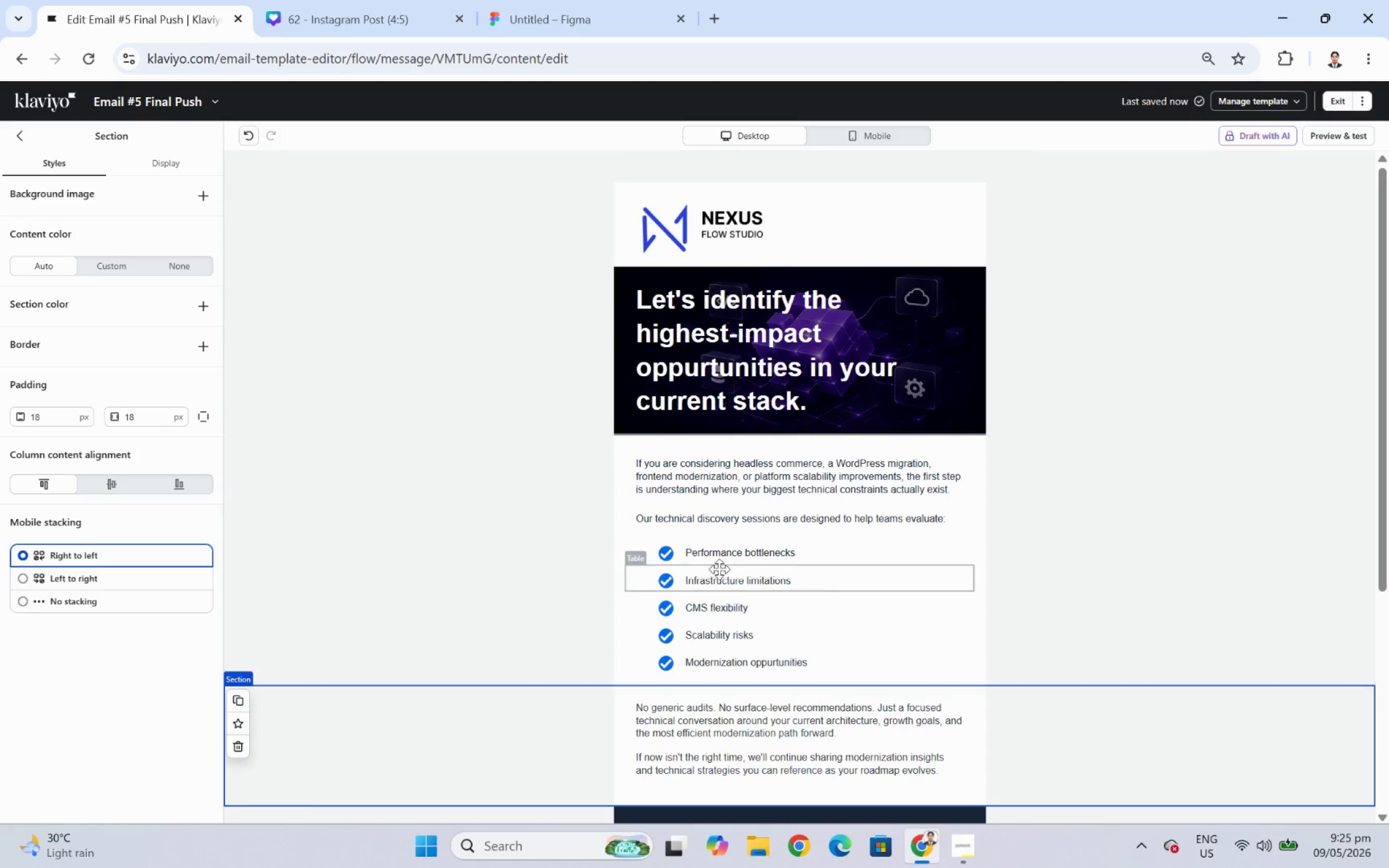 
scroll: coordinate [1052, 564], scroll_direction: down, amount: 1.0
 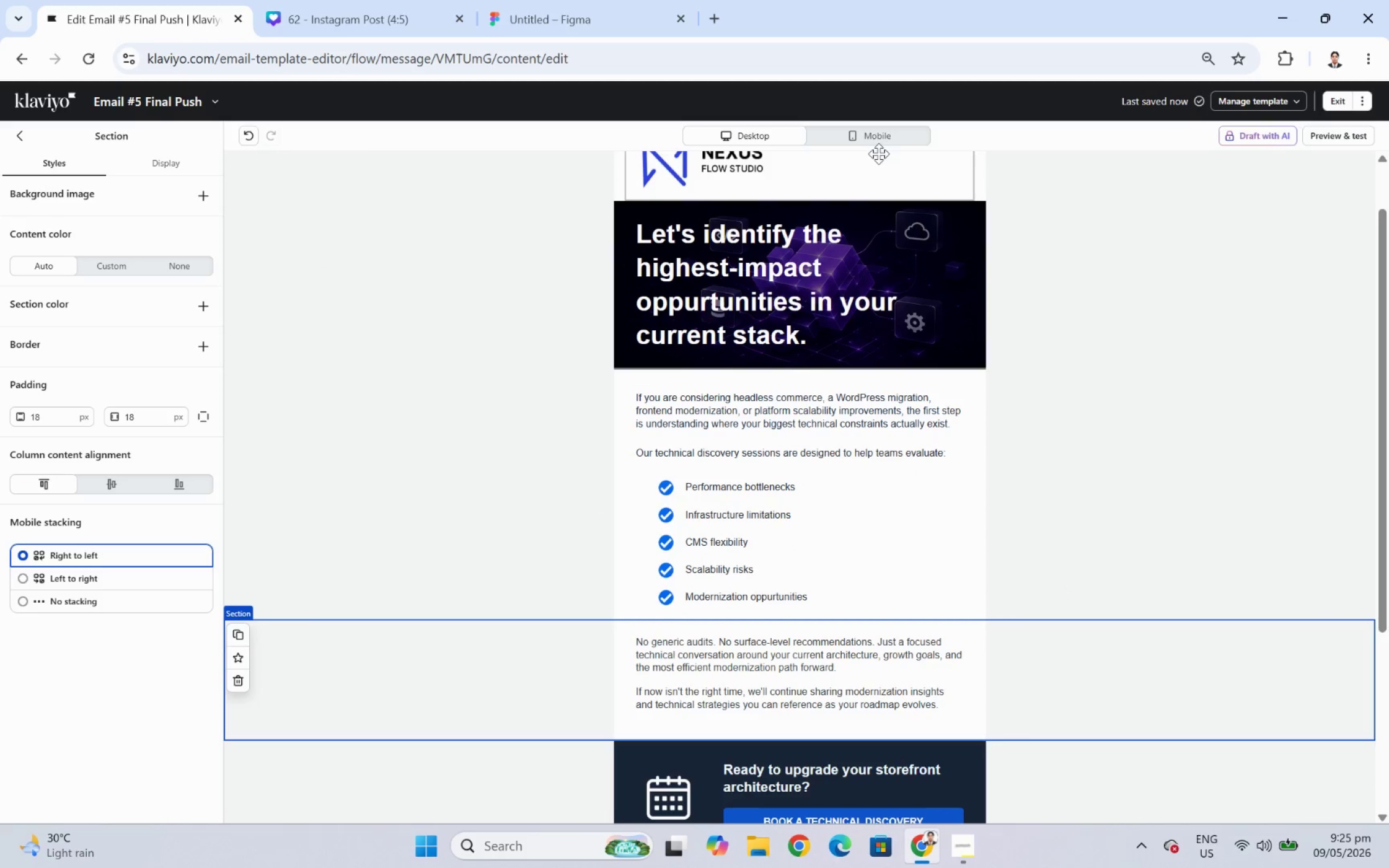 
left_click([883, 134])
 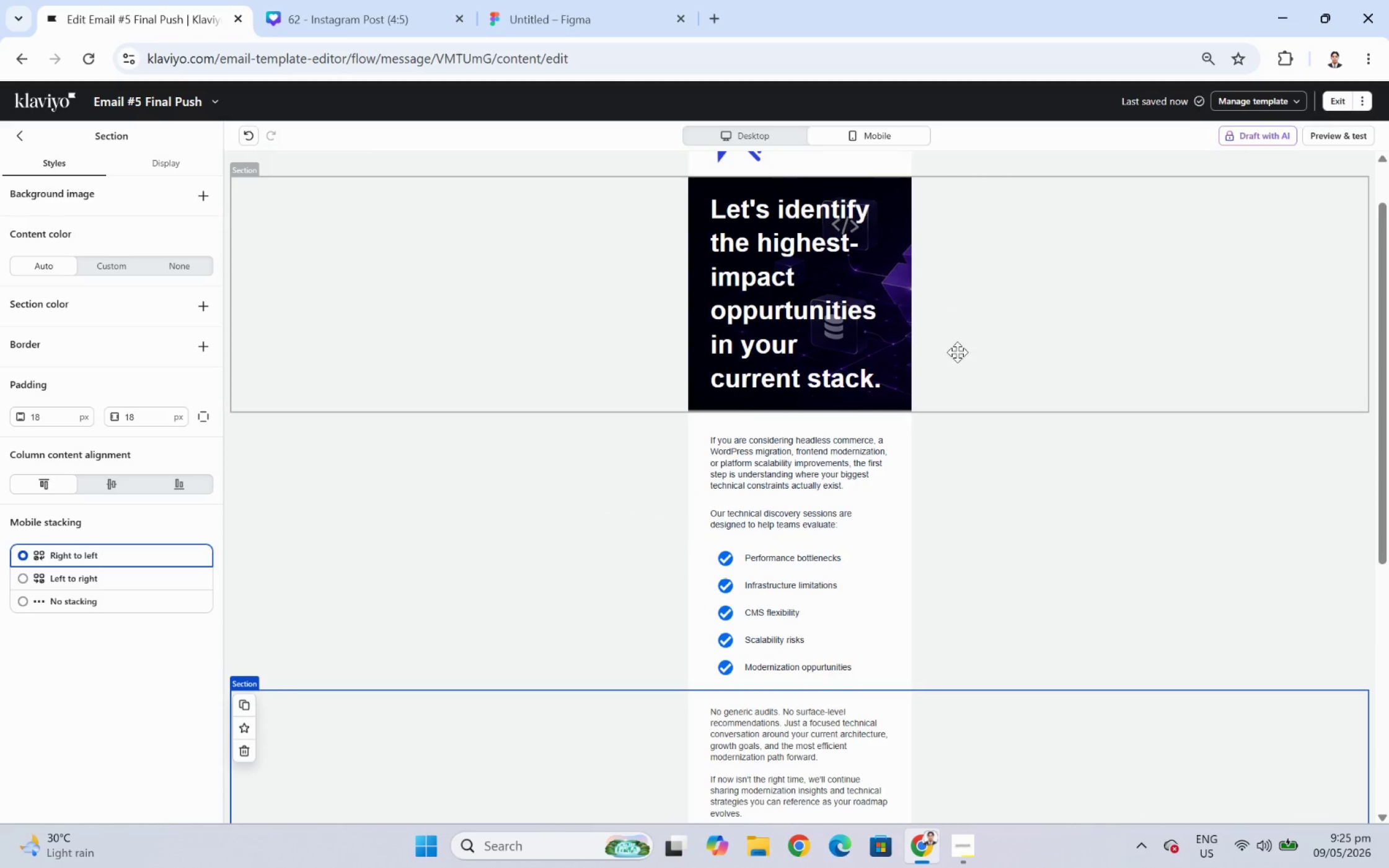 
scroll: coordinate [963, 414], scroll_direction: down, amount: 5.0
 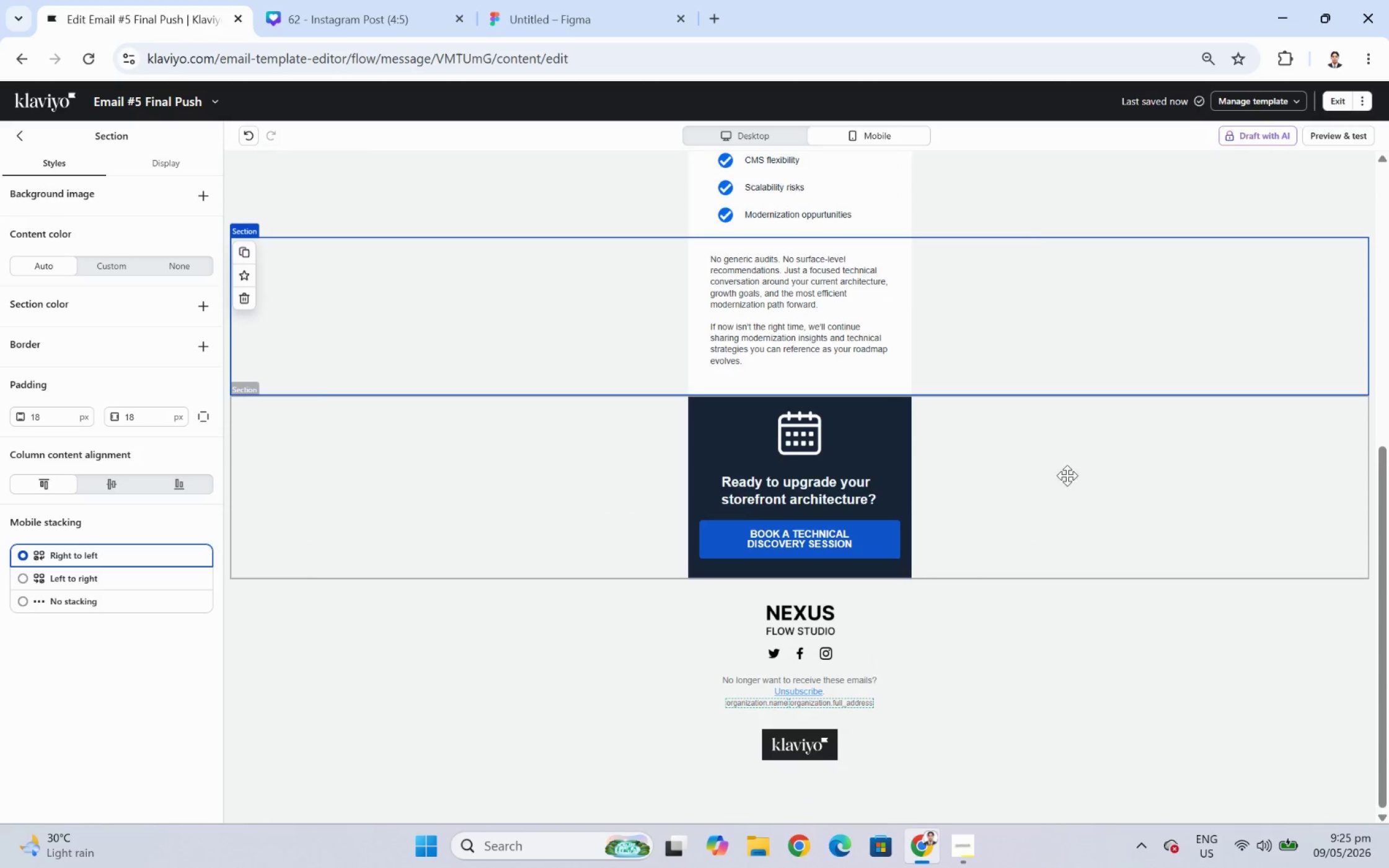 
scroll: coordinate [1075, 477], scroll_direction: up, amount: 5.0
 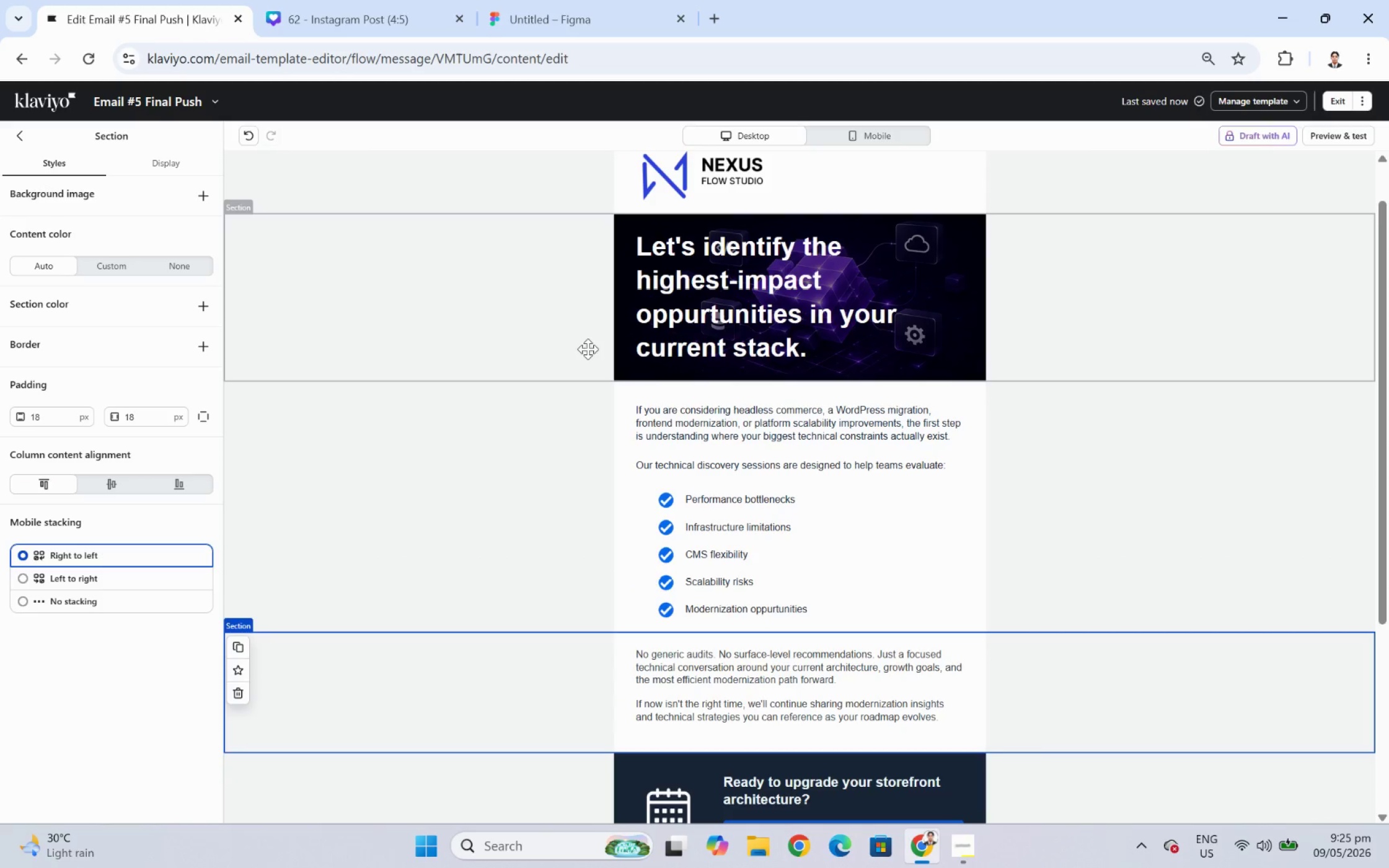 
left_click([554, 8])
 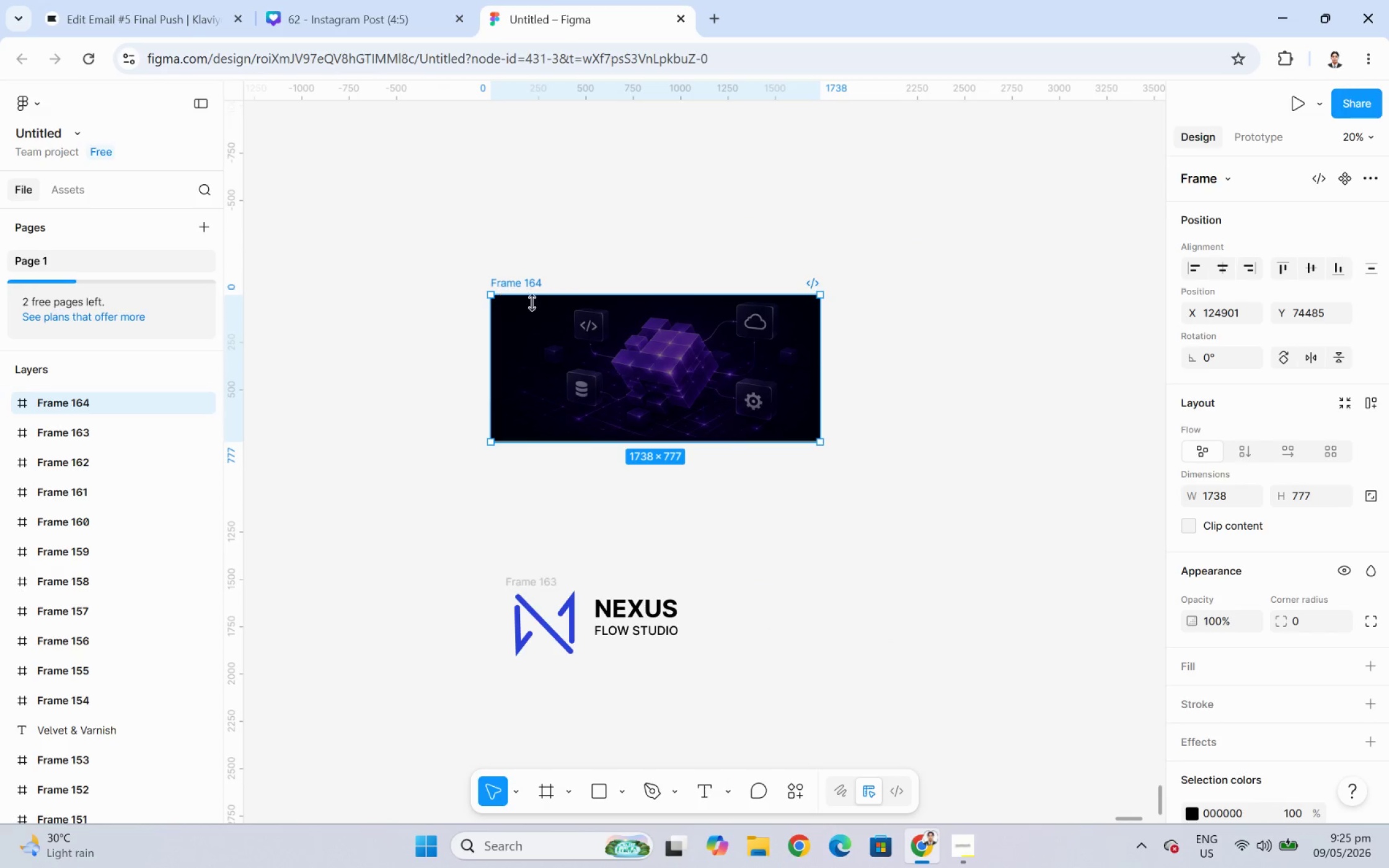 
double_click([635, 335])
 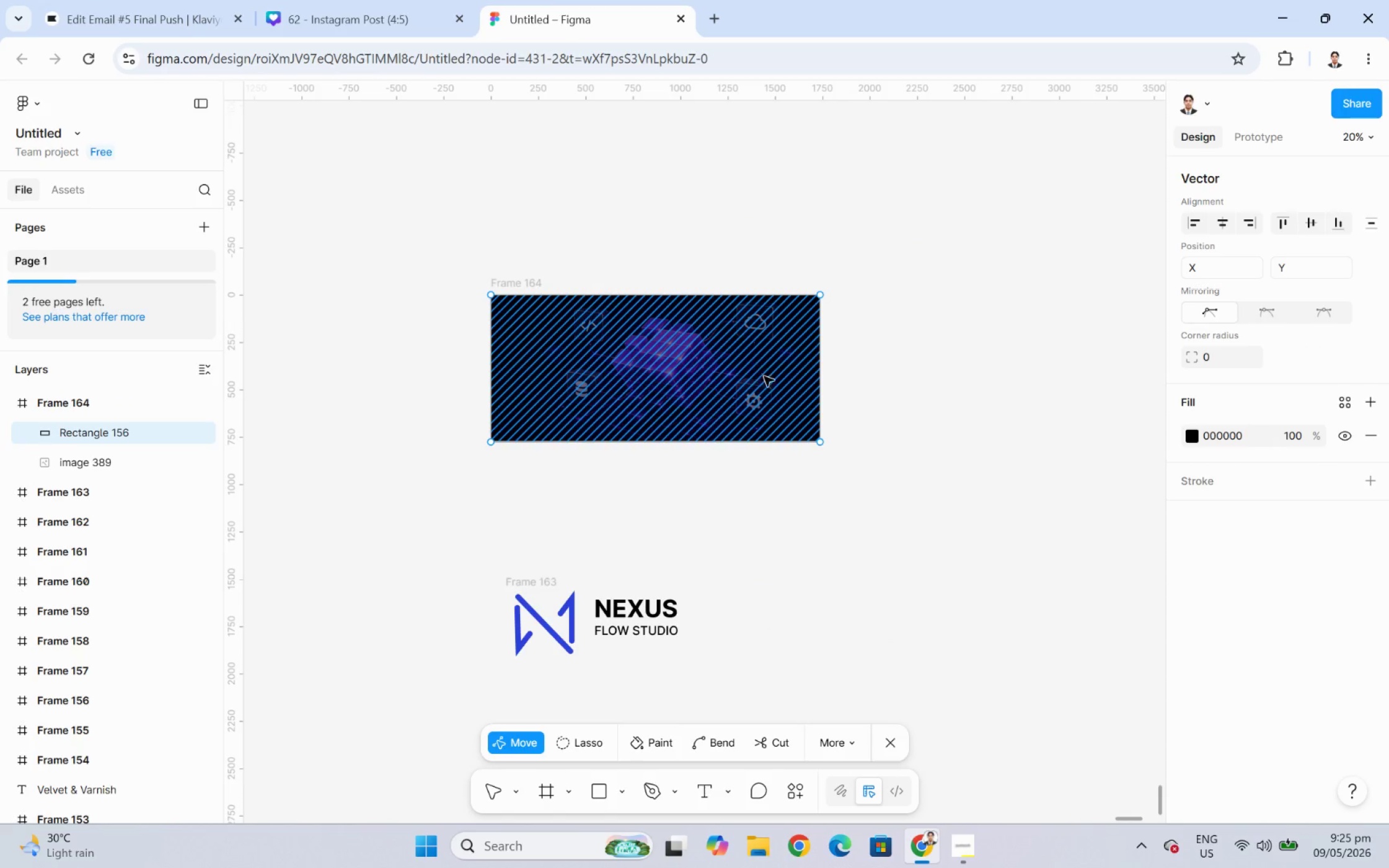 
left_click([907, 388])
 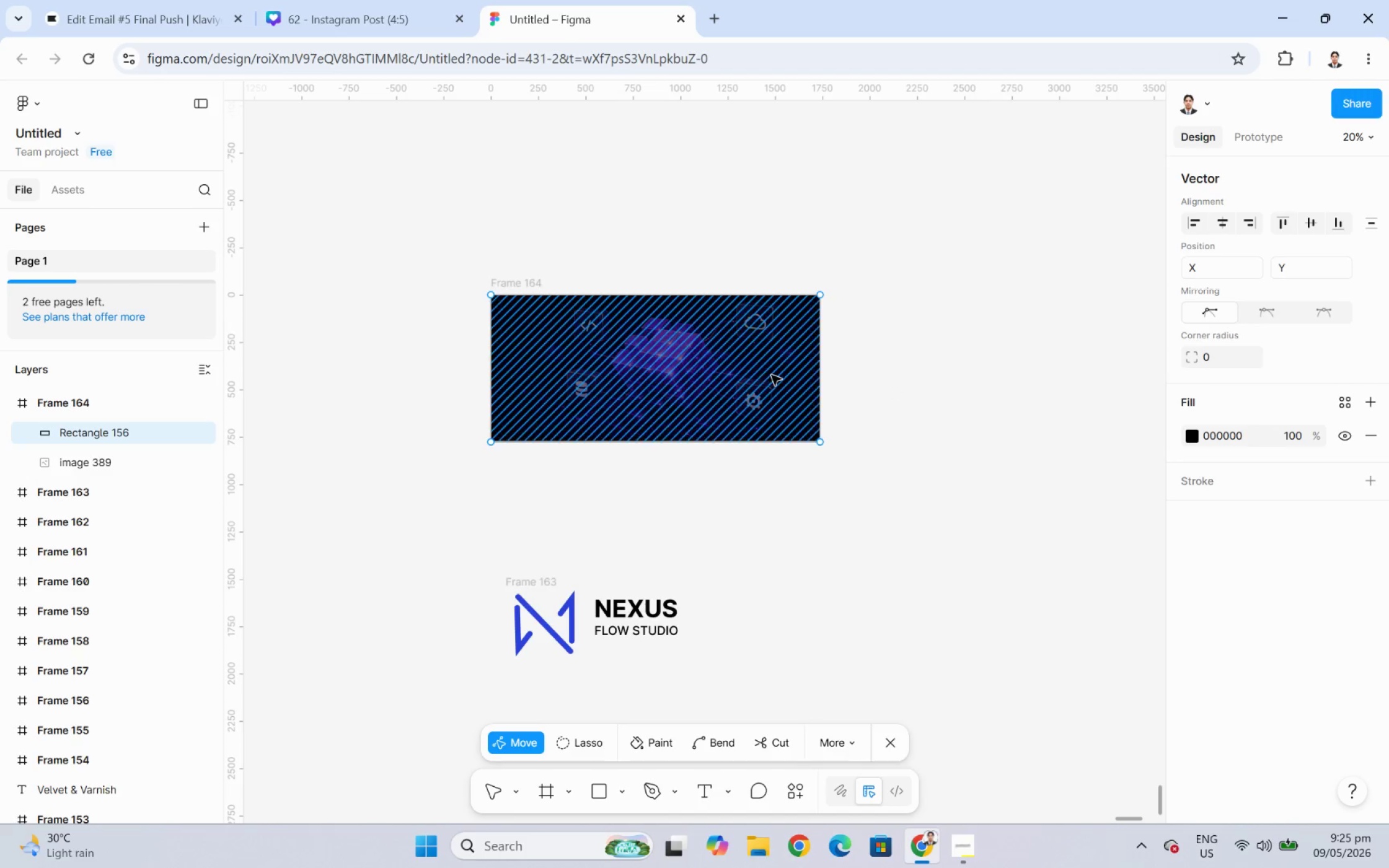 
left_click([760, 373])
 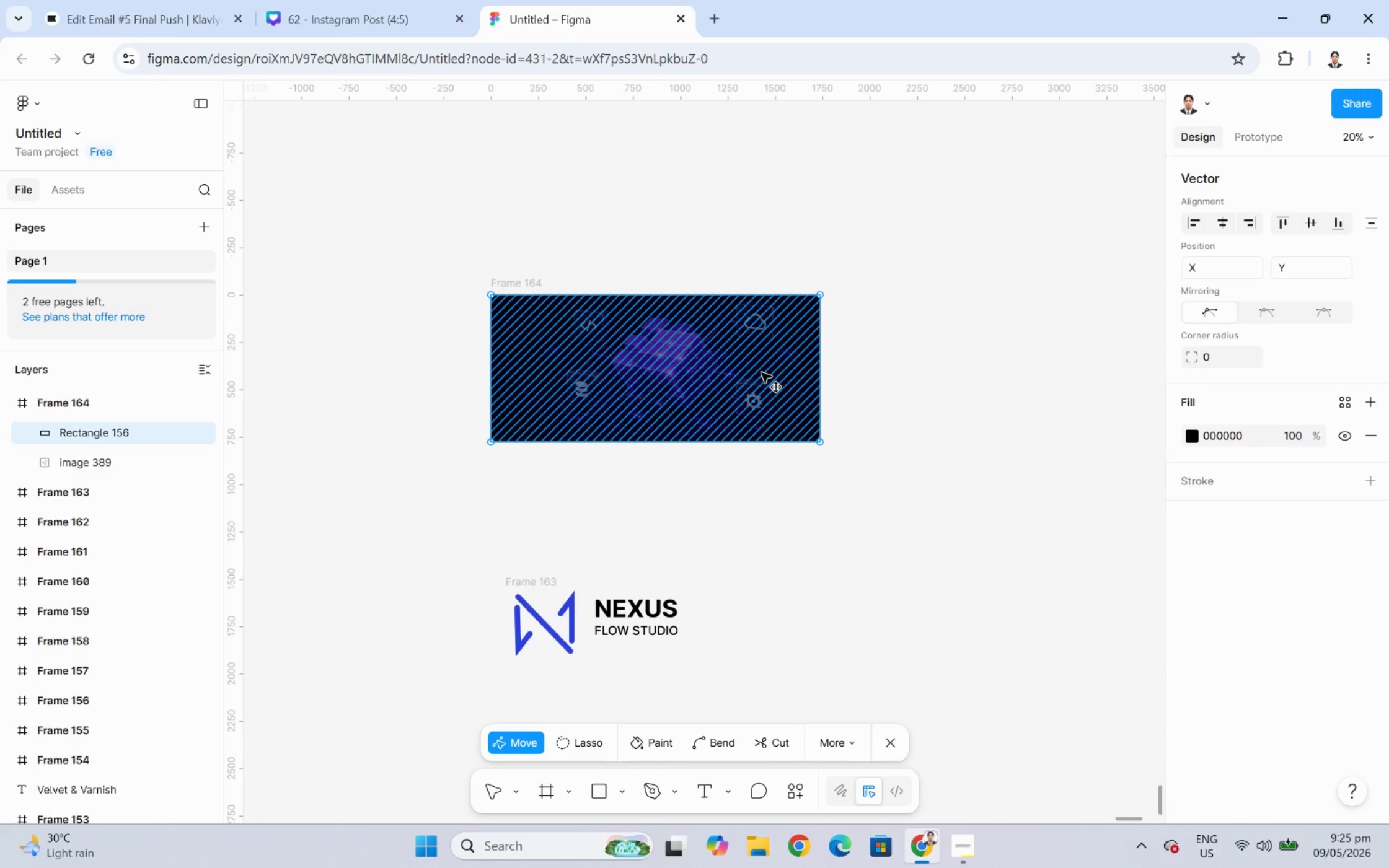 
key(Escape)
 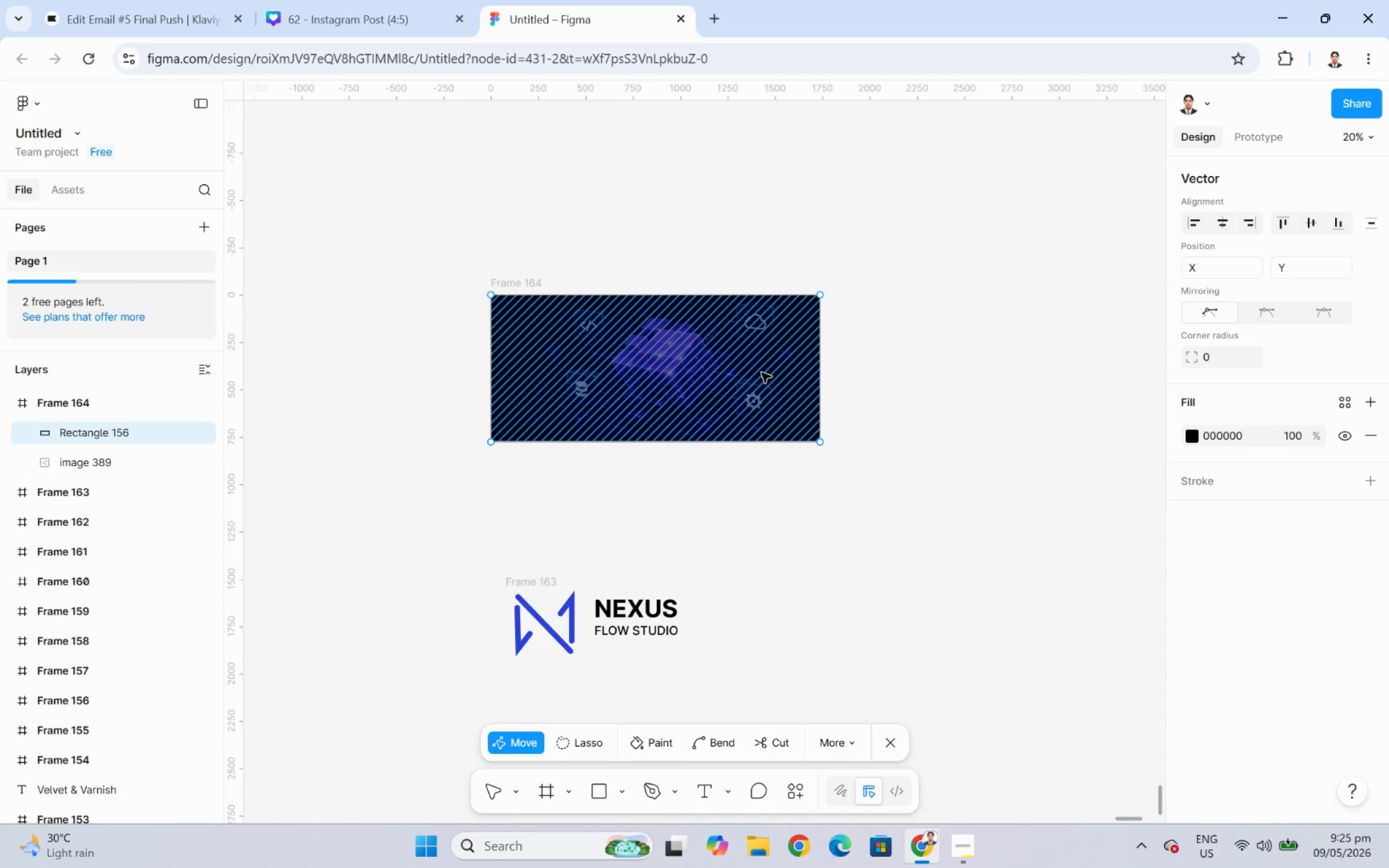 
key(Escape)
 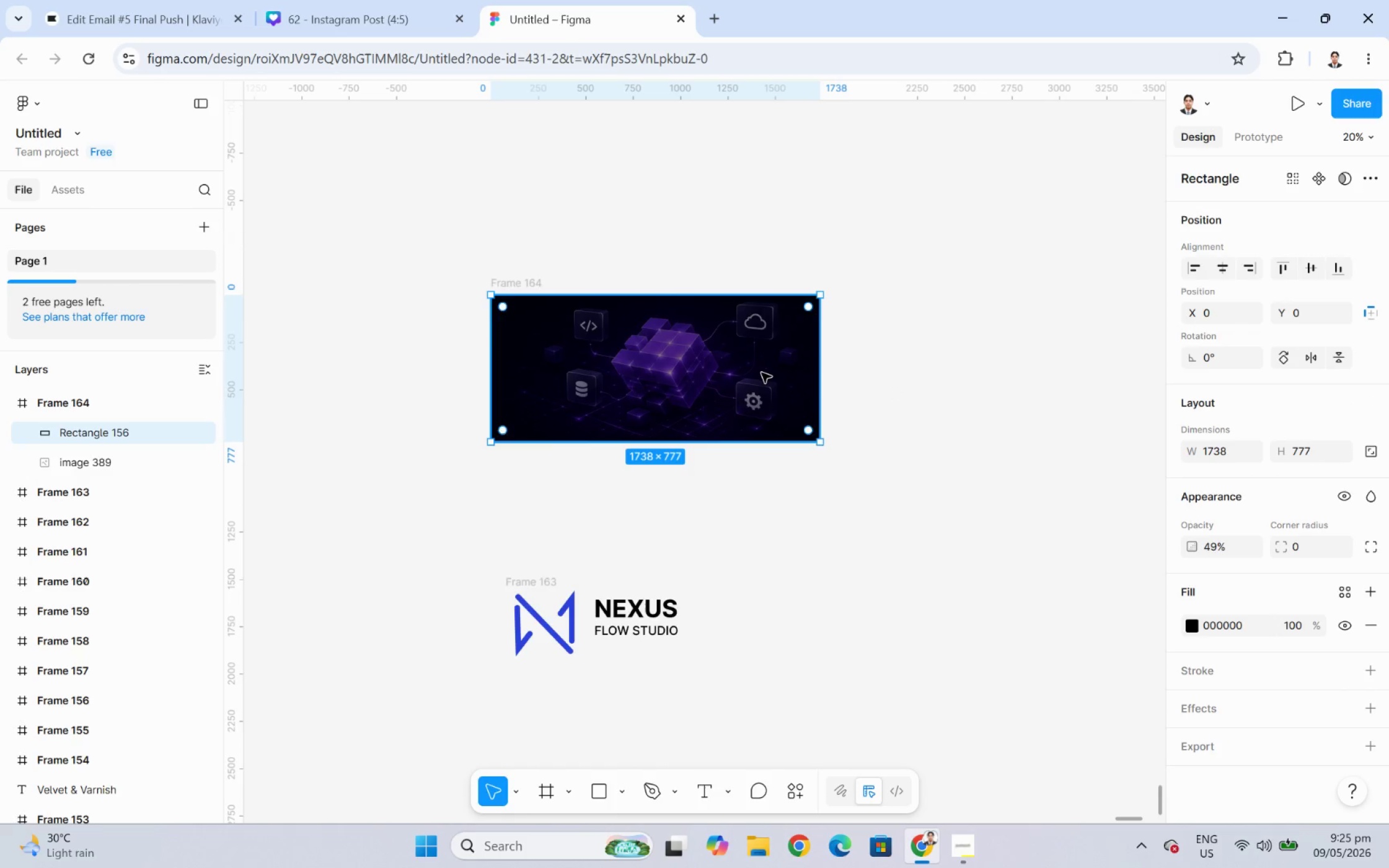 
left_click([761, 372])
 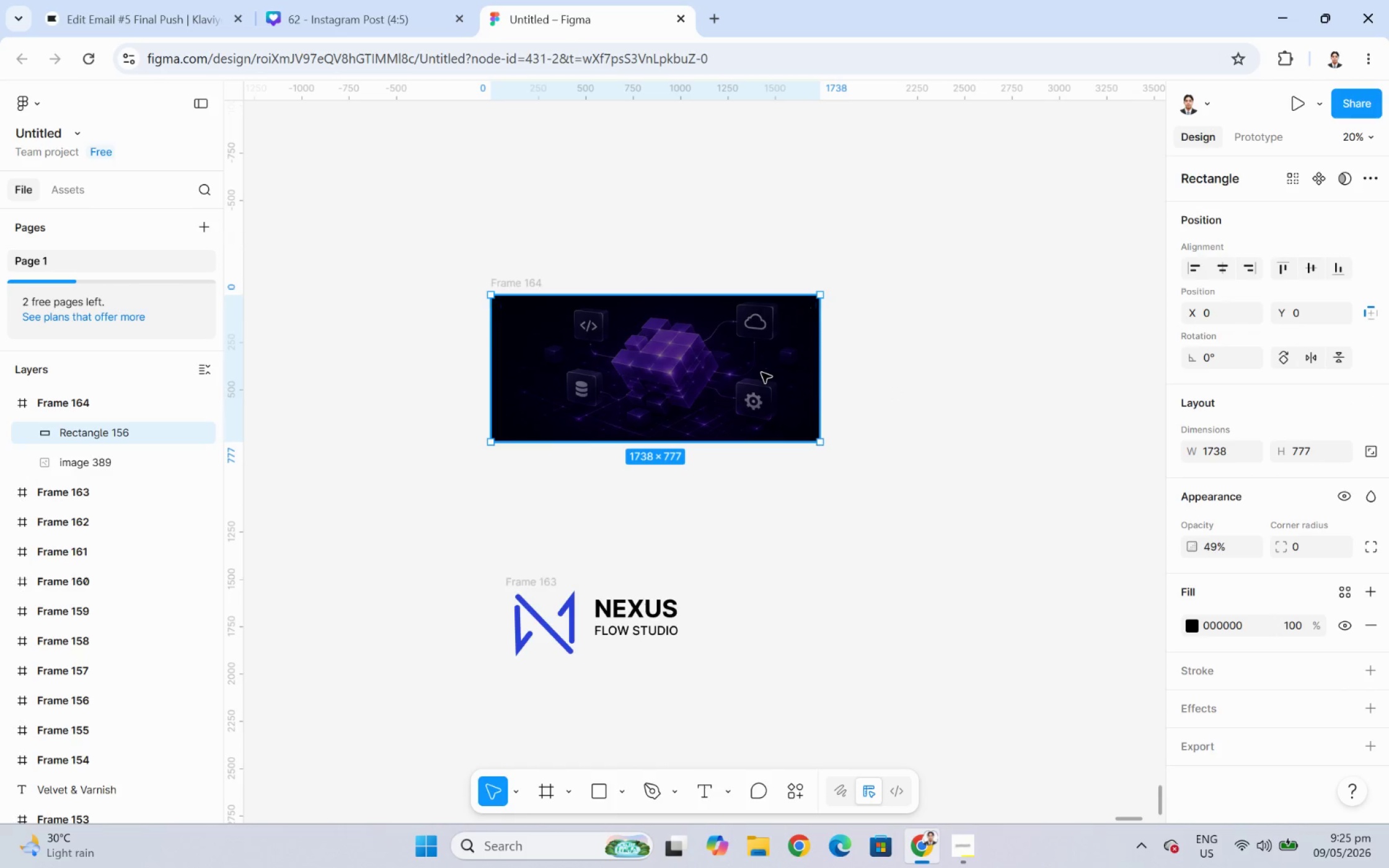 
double_click([761, 372])
 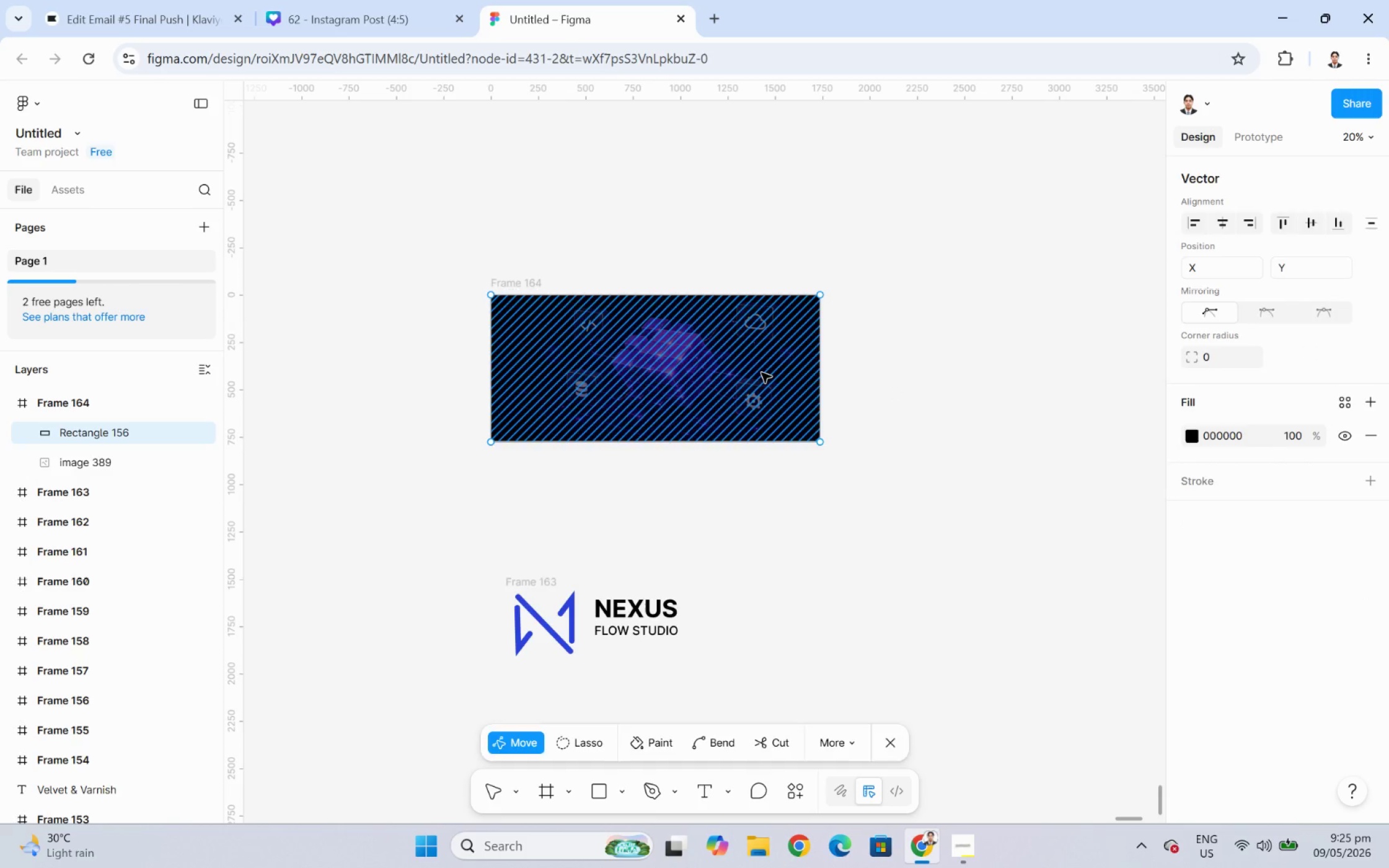 
key(Escape)
 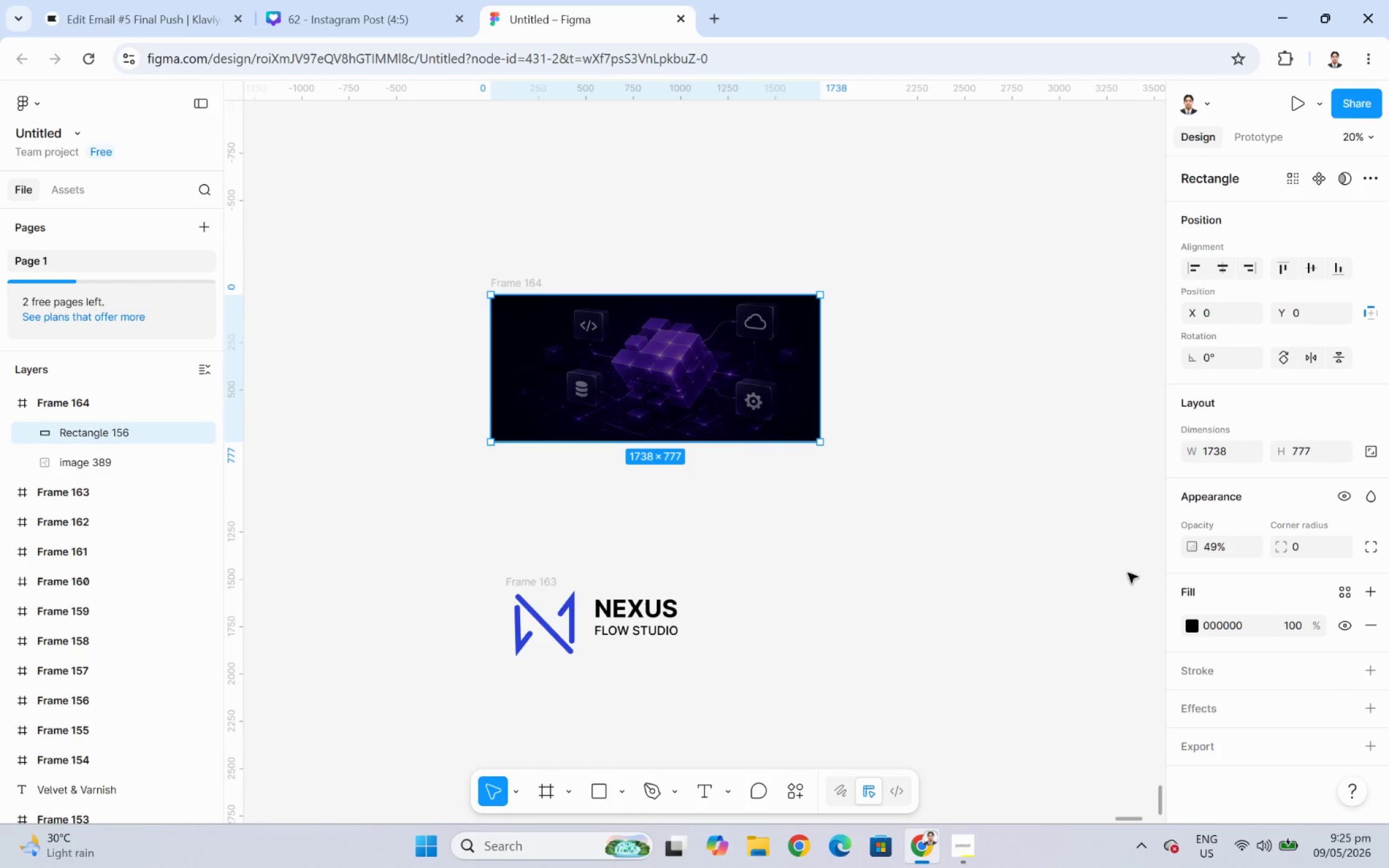 
left_click([760, 426])
 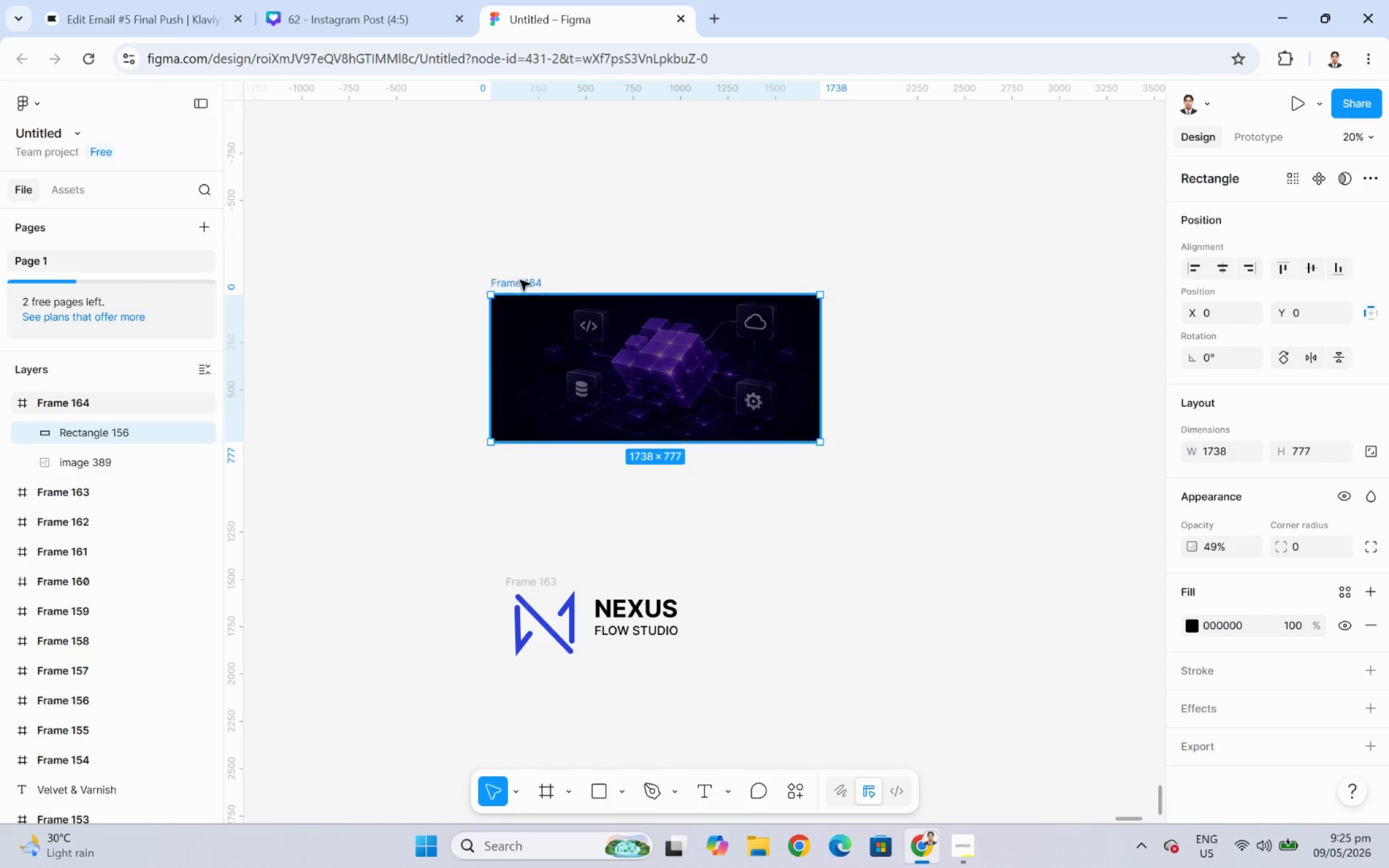 
left_click([518, 277])
 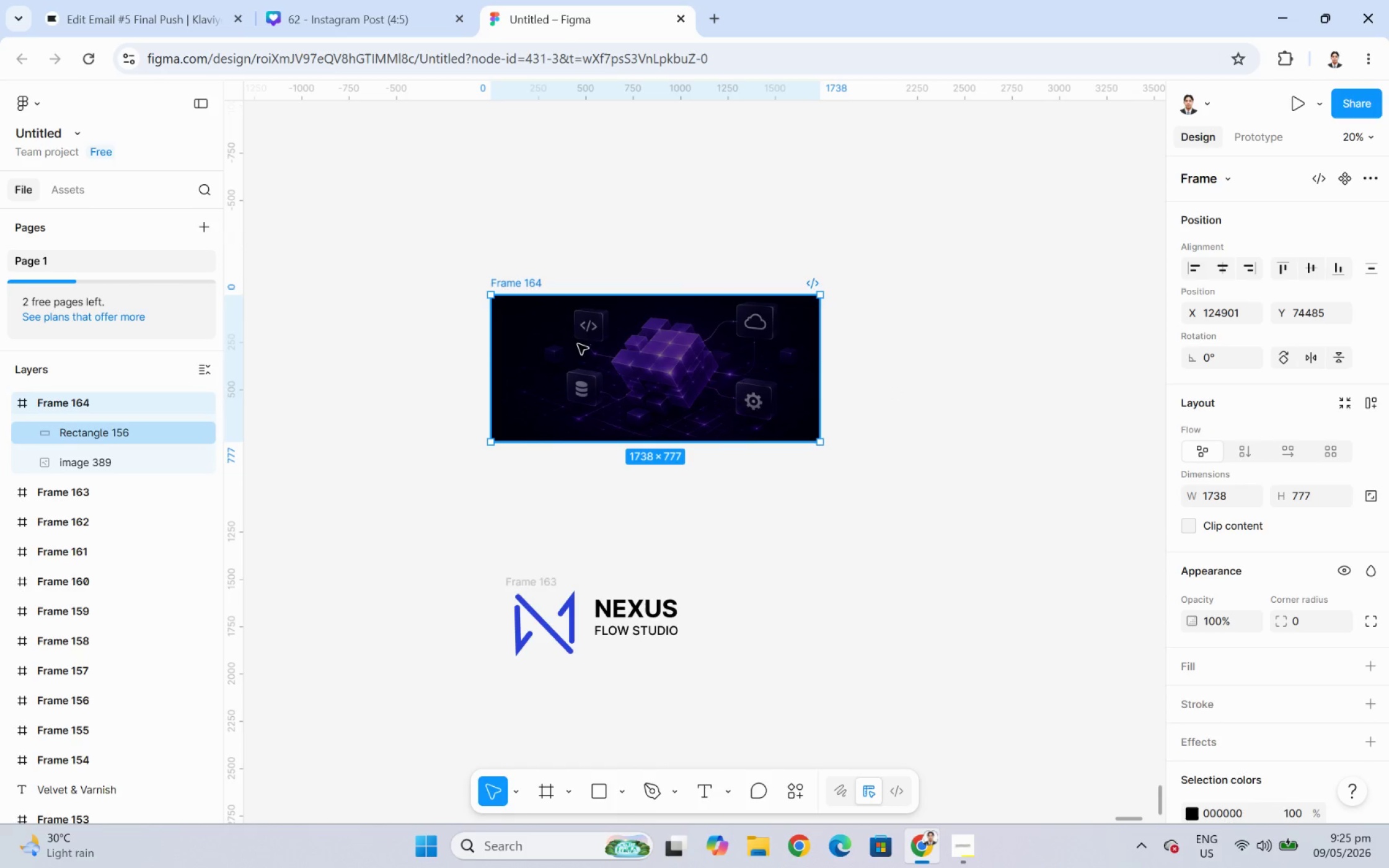 
left_click([579, 346])
 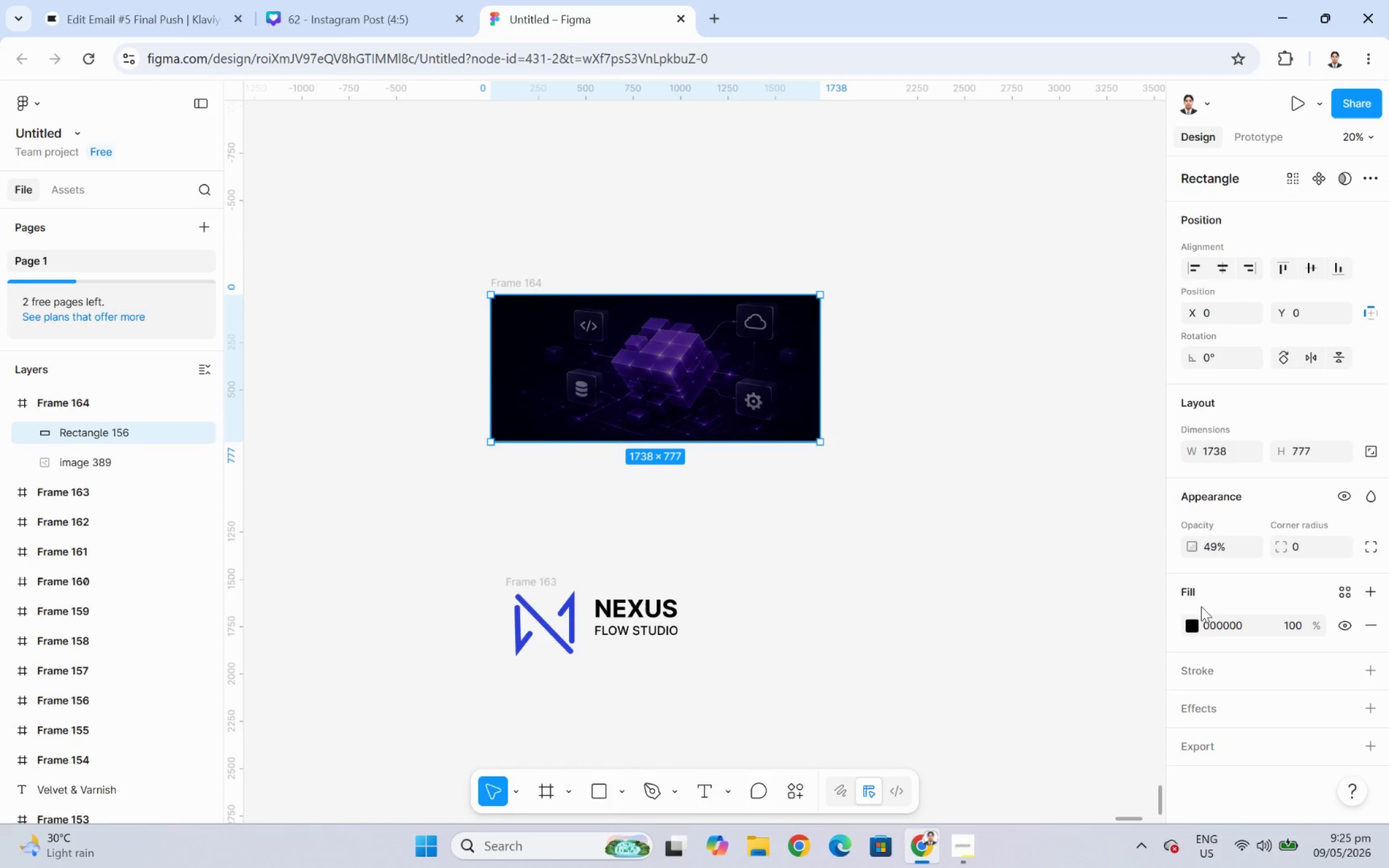 
left_click([1193, 628])
 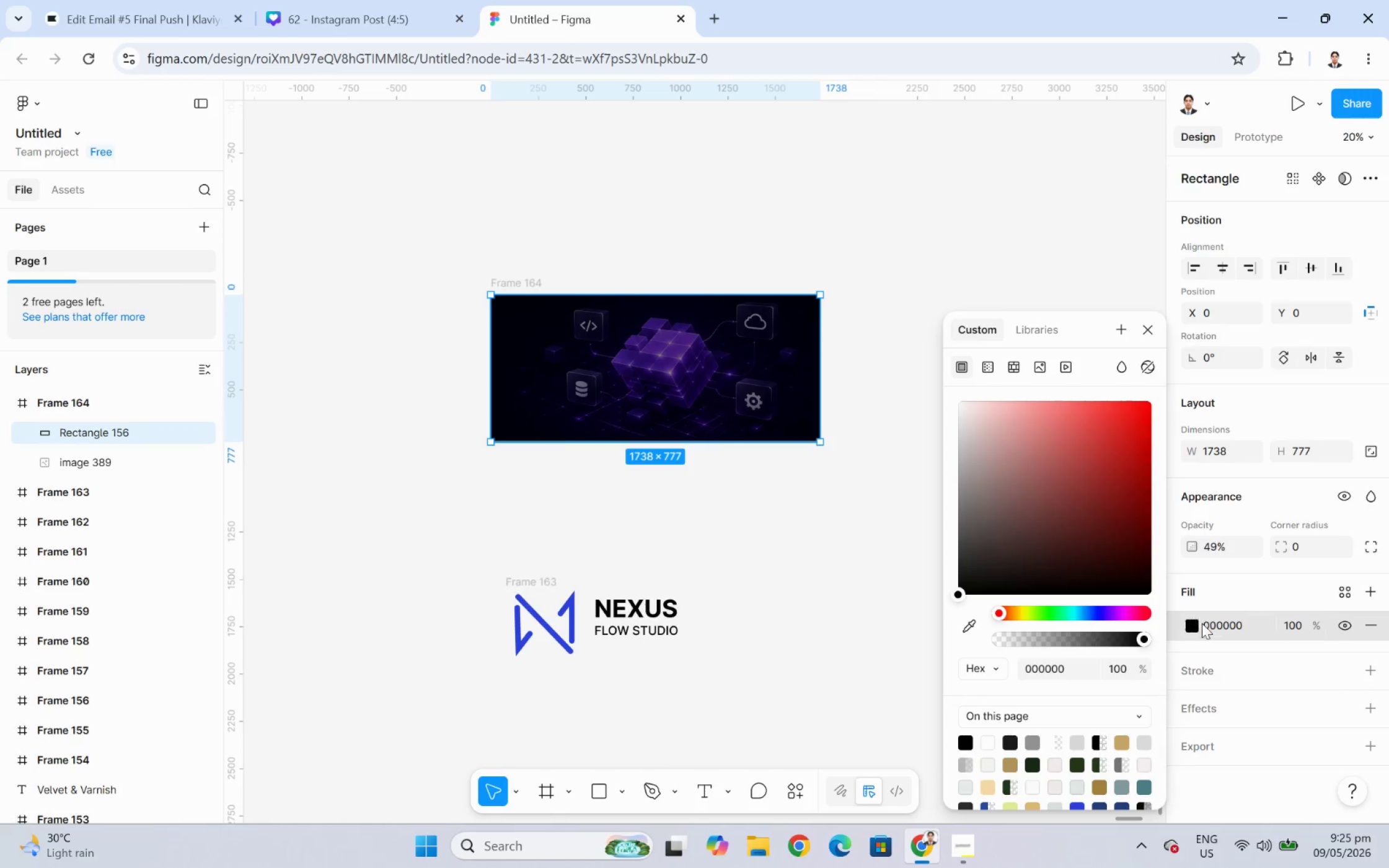 
left_click([1202, 631])
 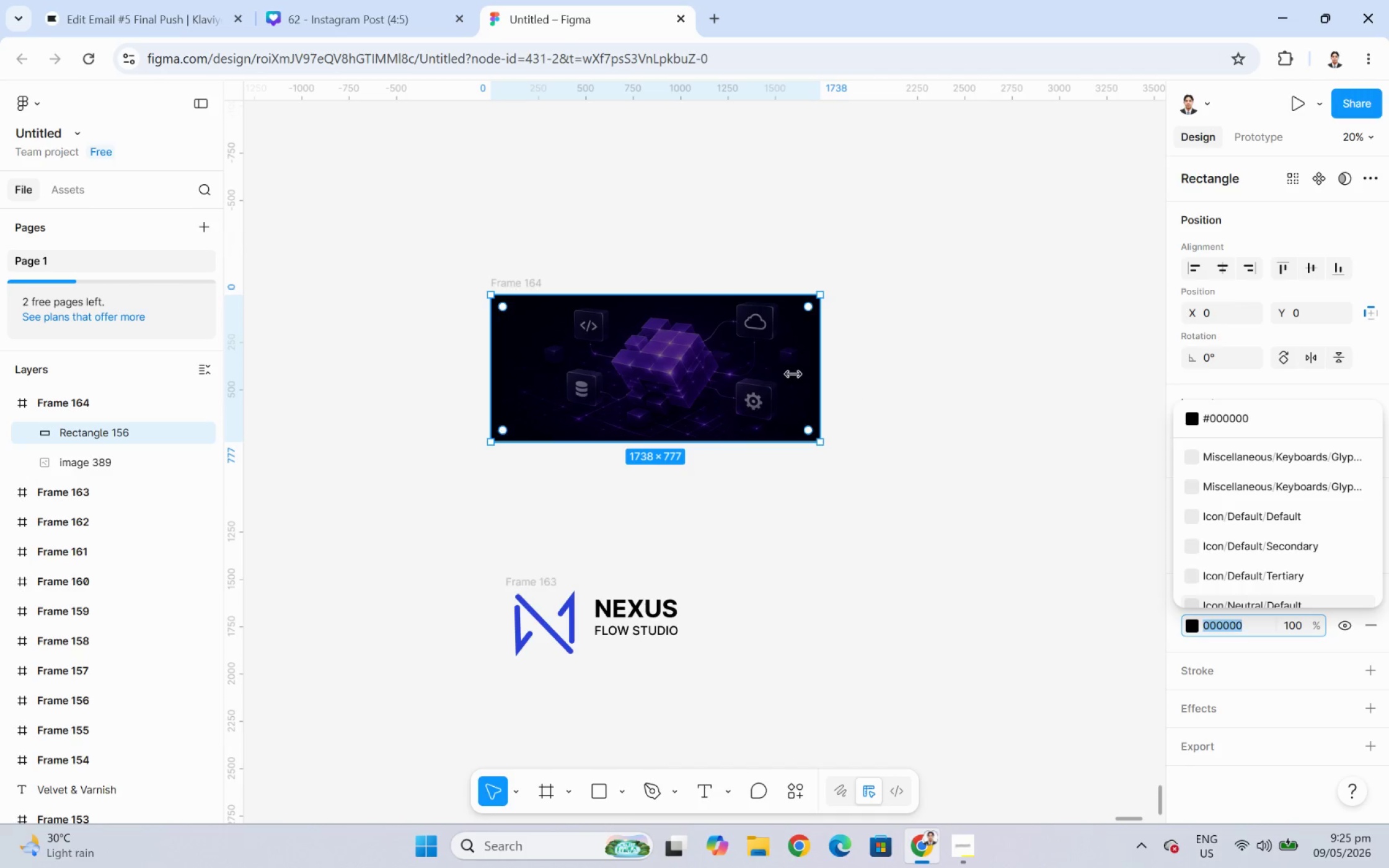 
left_click_drag(start_coordinate=[756, 369], to_coordinate=[761, 404])
 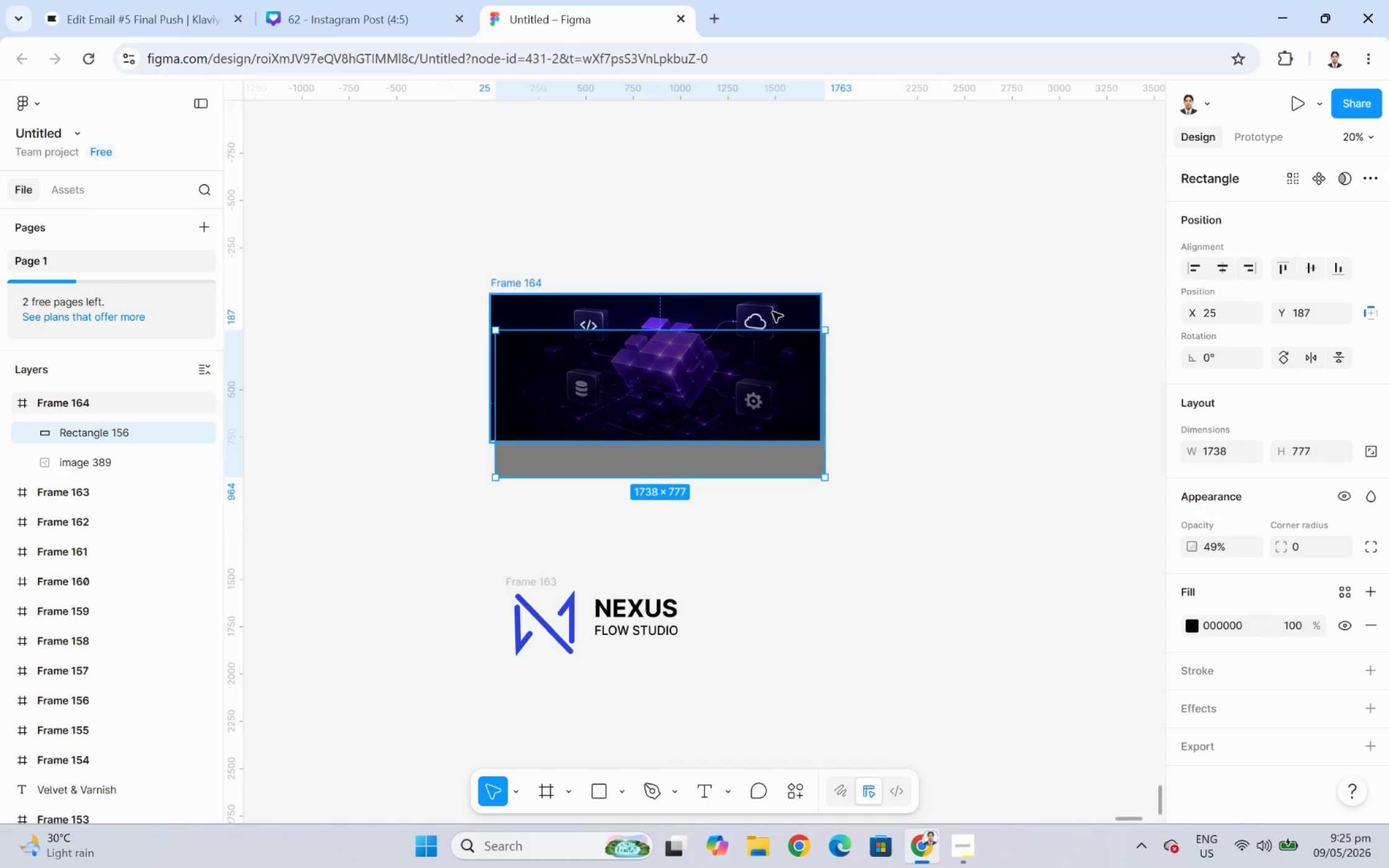 
left_click([772, 311])
 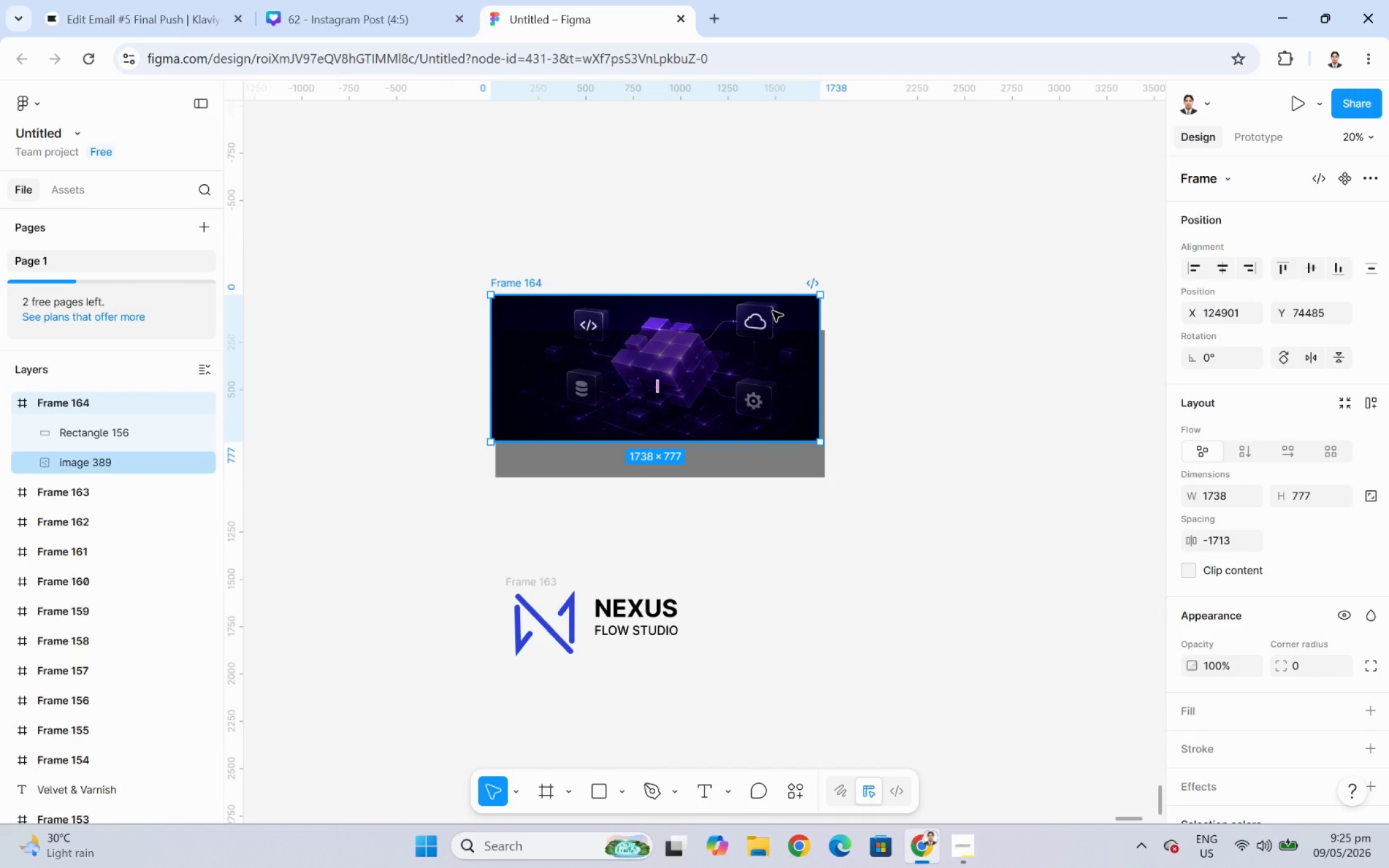 
double_click([772, 311])
 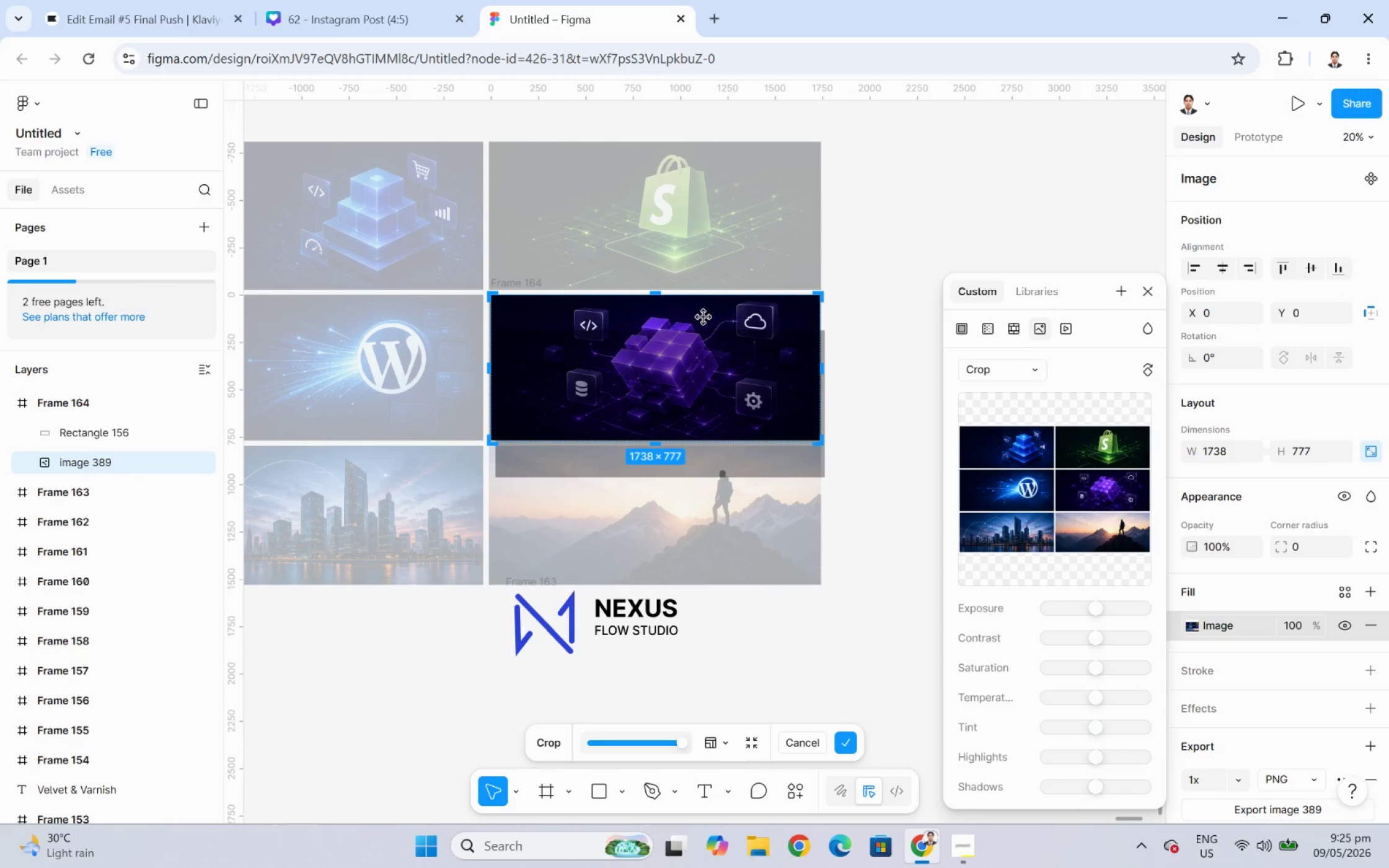 
left_click_drag(start_coordinate=[681, 331], to_coordinate=[689, 185])
 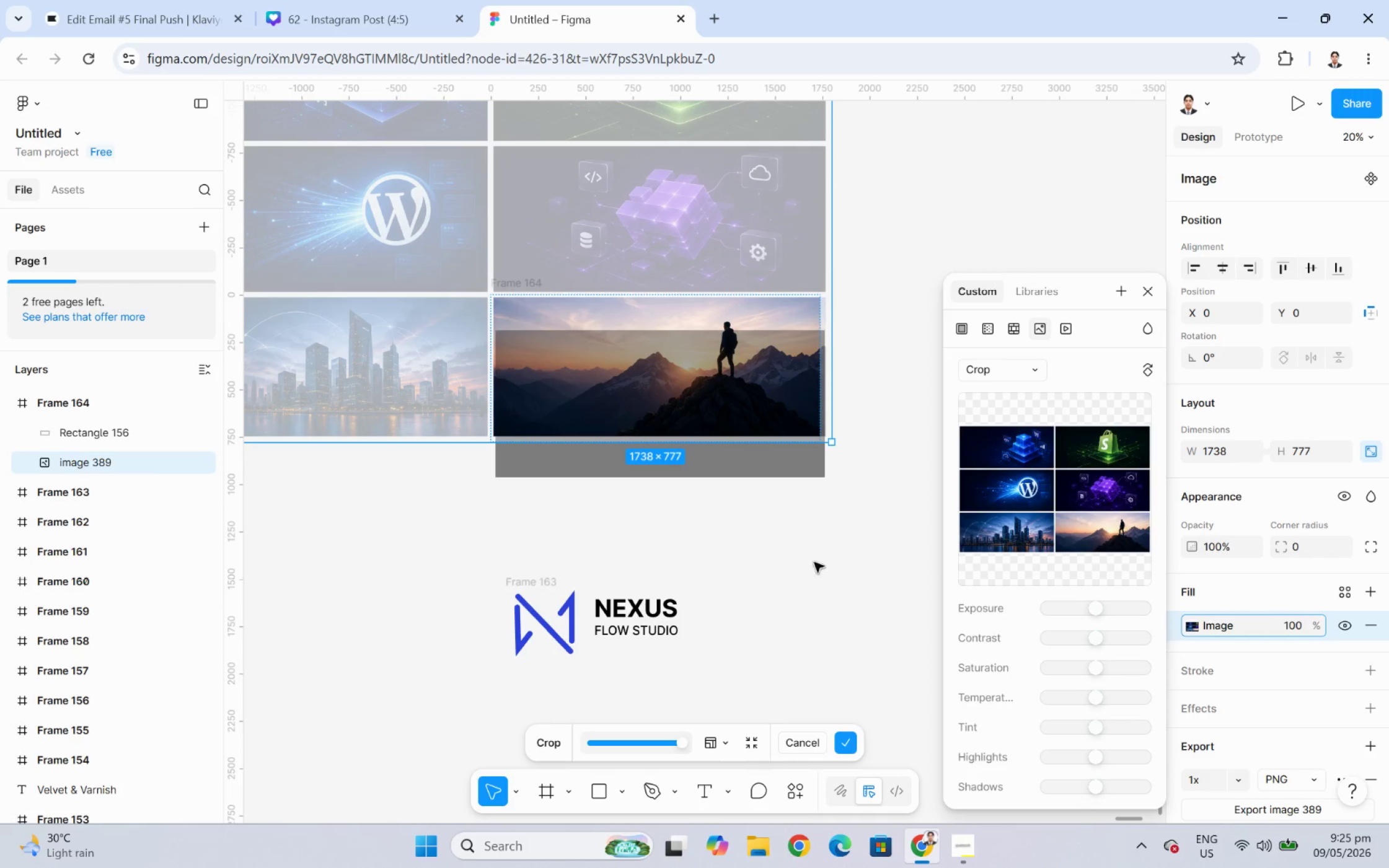 
left_click([816, 569])
 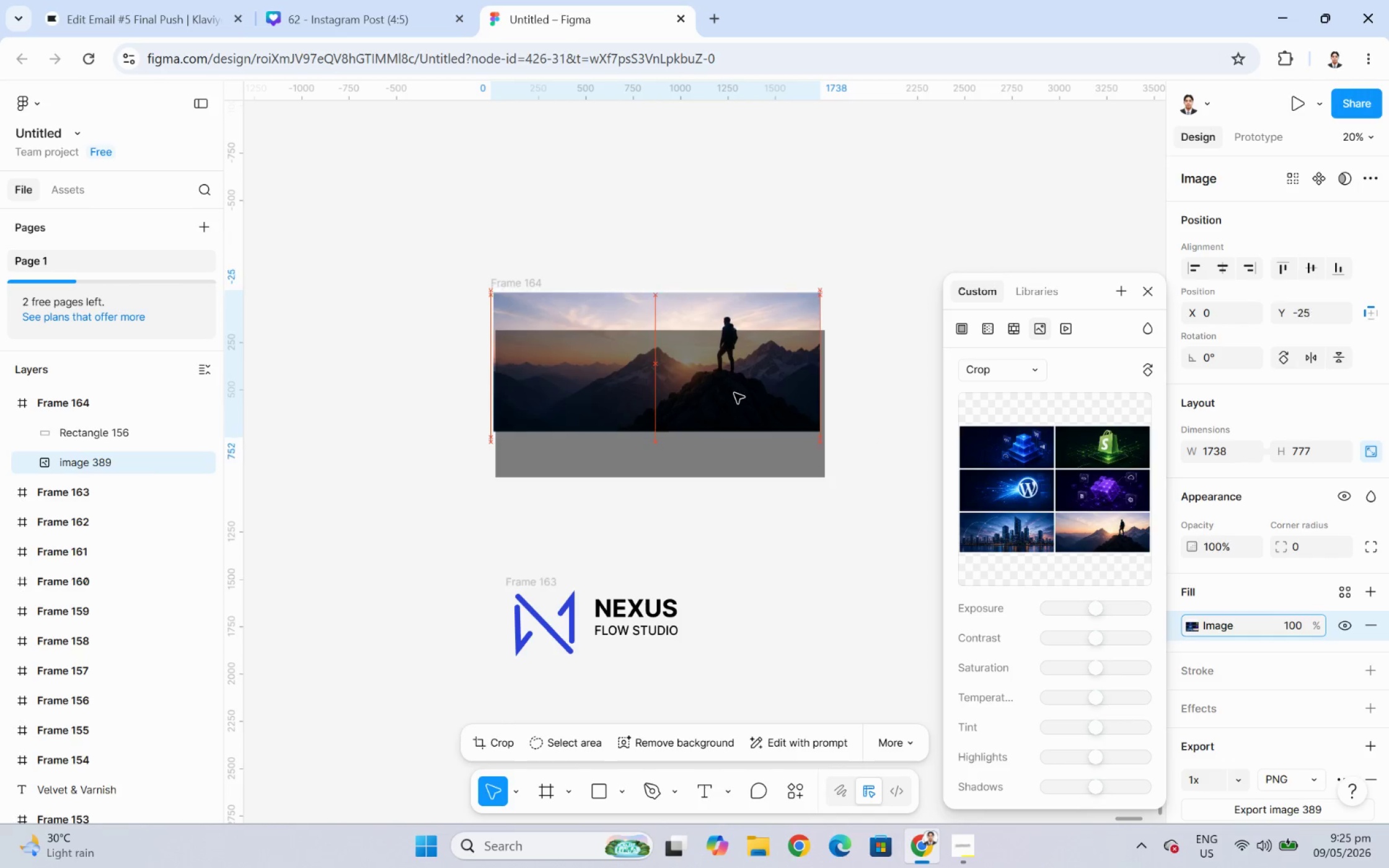 
left_click([723, 465])
 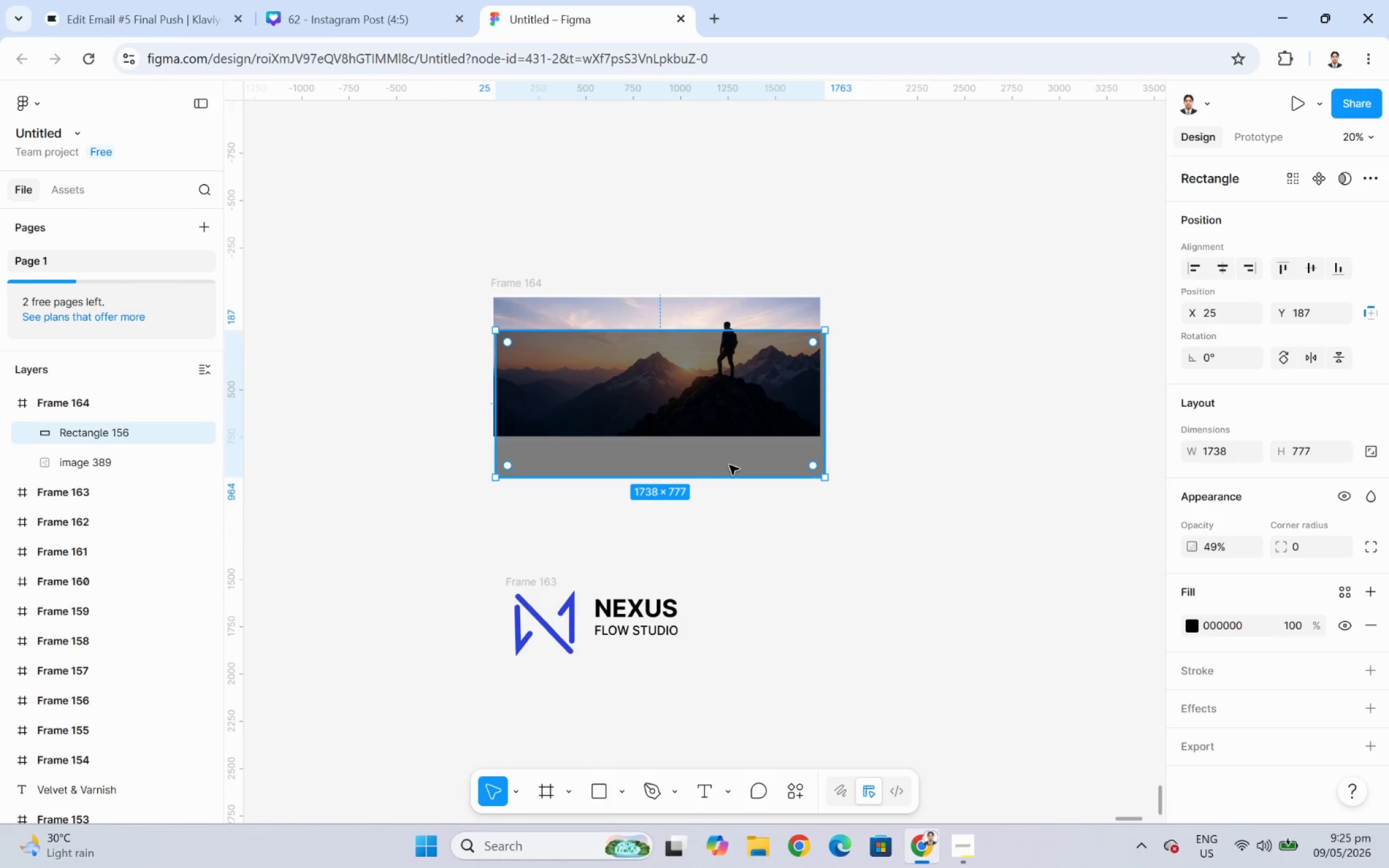 
left_click_drag(start_coordinate=[731, 465], to_coordinate=[729, 427])
 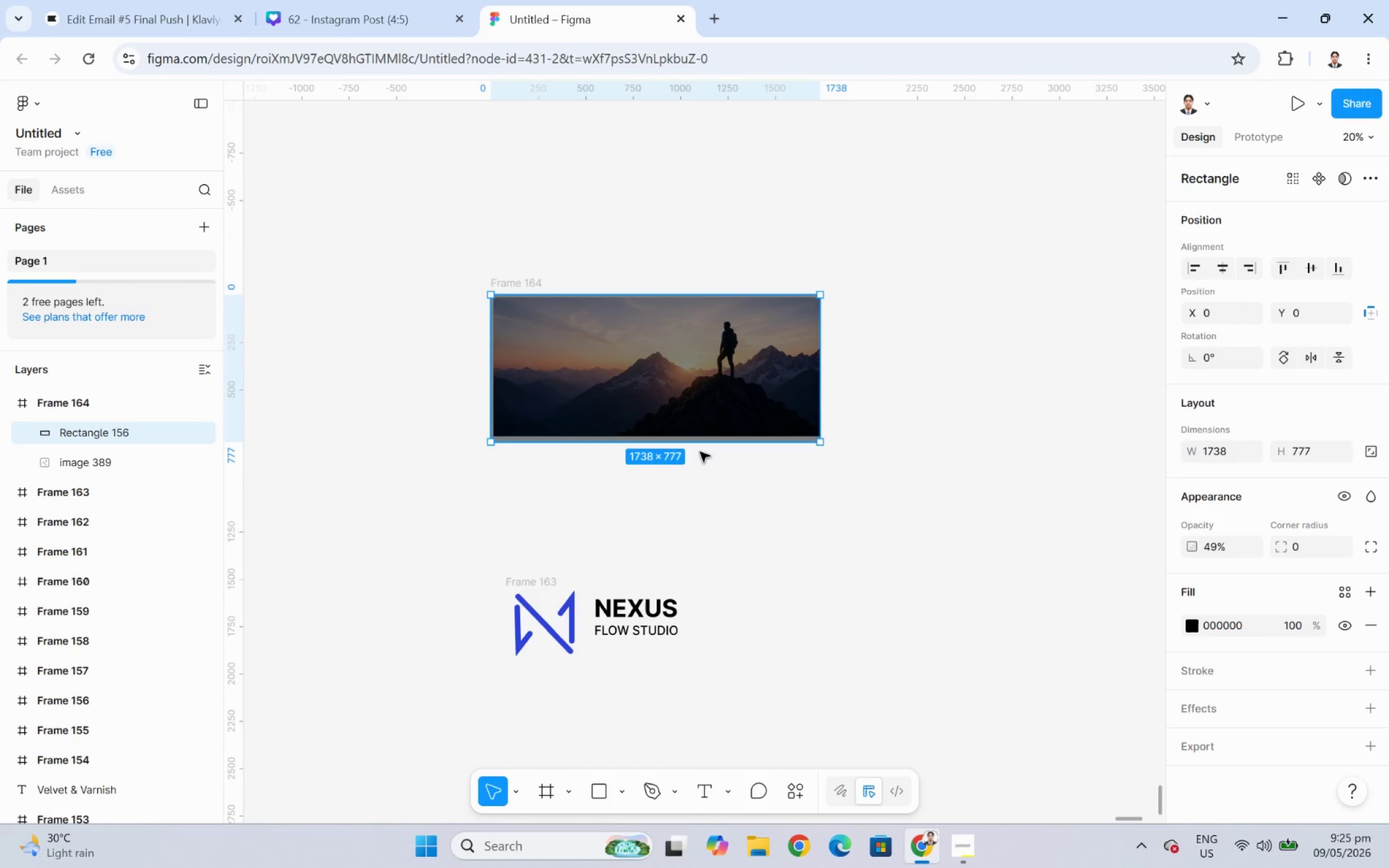 
hold_key(key=ControlLeft, duration=0.58)
scroll: coordinate [604, 465], scroll_direction: up, amount: 5.0
 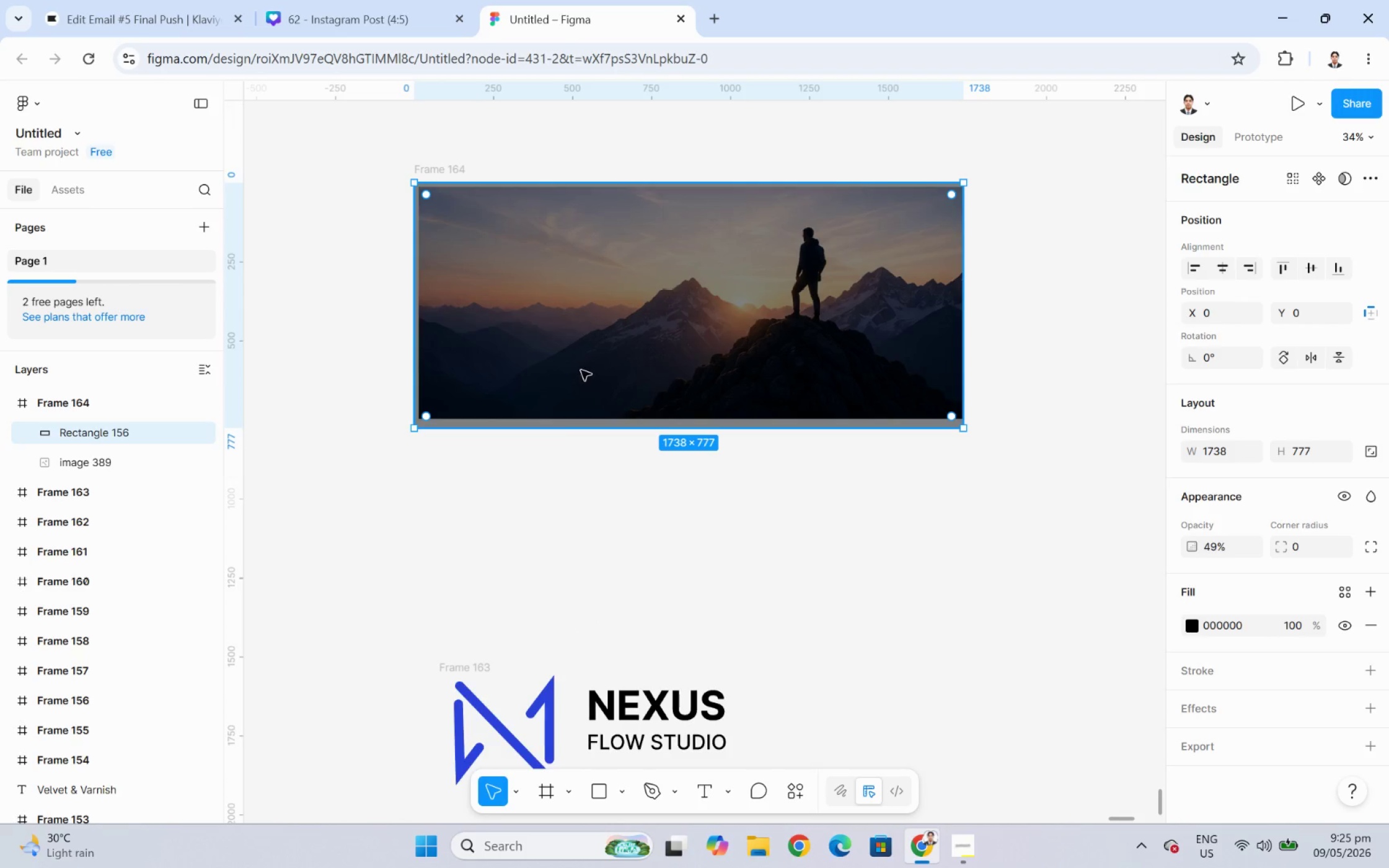 
left_click_drag(start_coordinate=[579, 368], to_coordinate=[595, 432])
 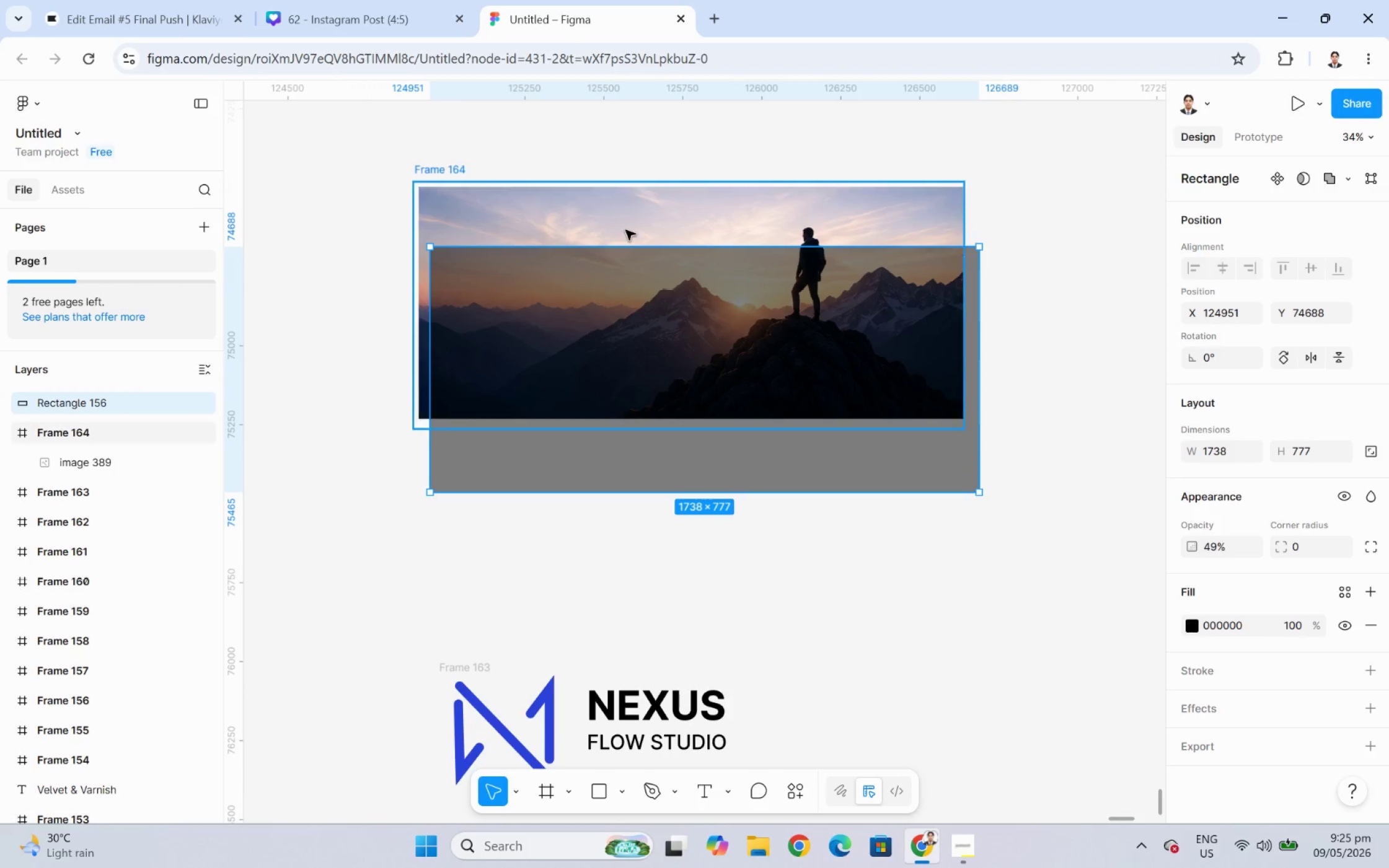 
left_click([628, 218])
 